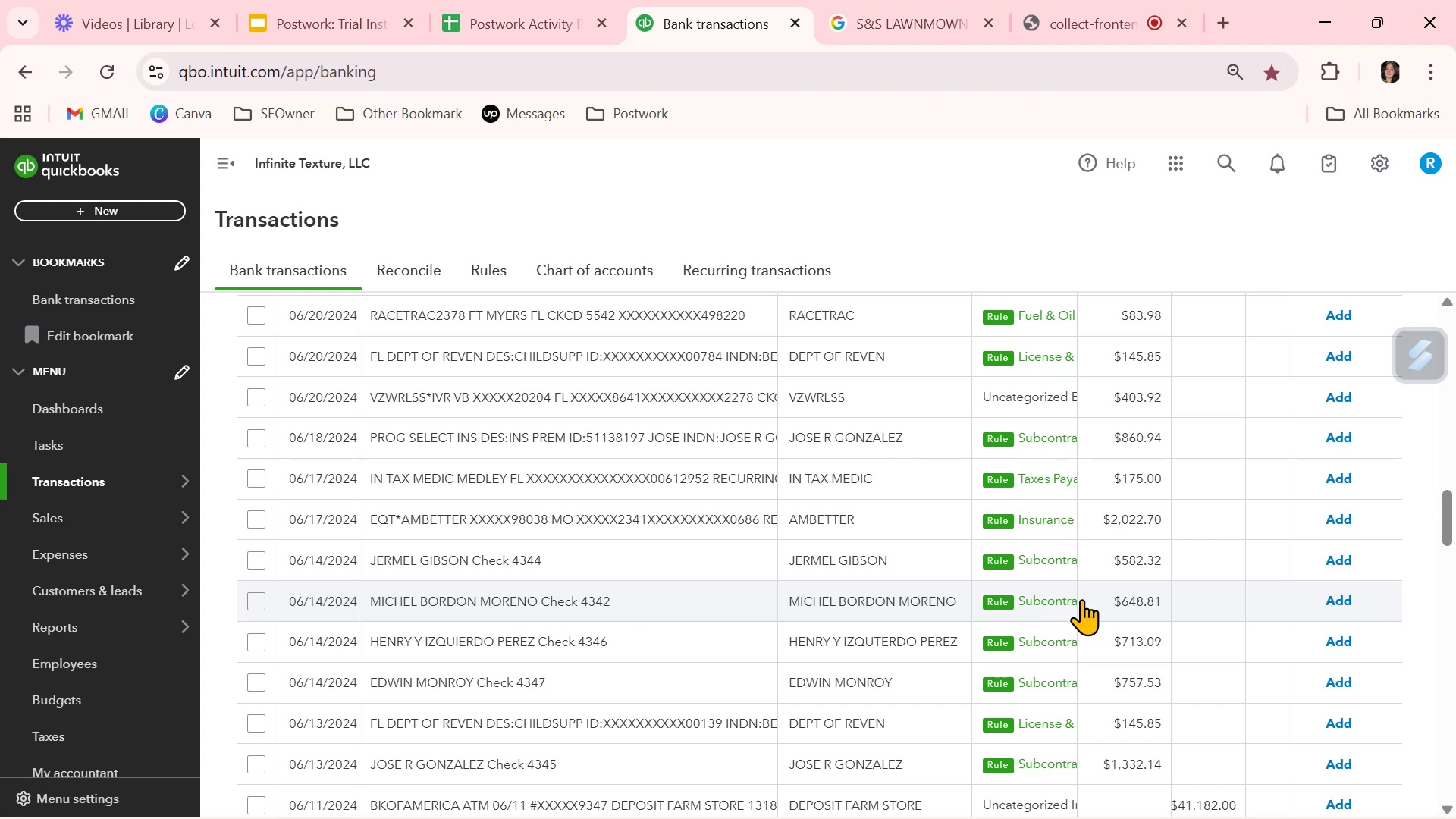 
wait(9.94)
 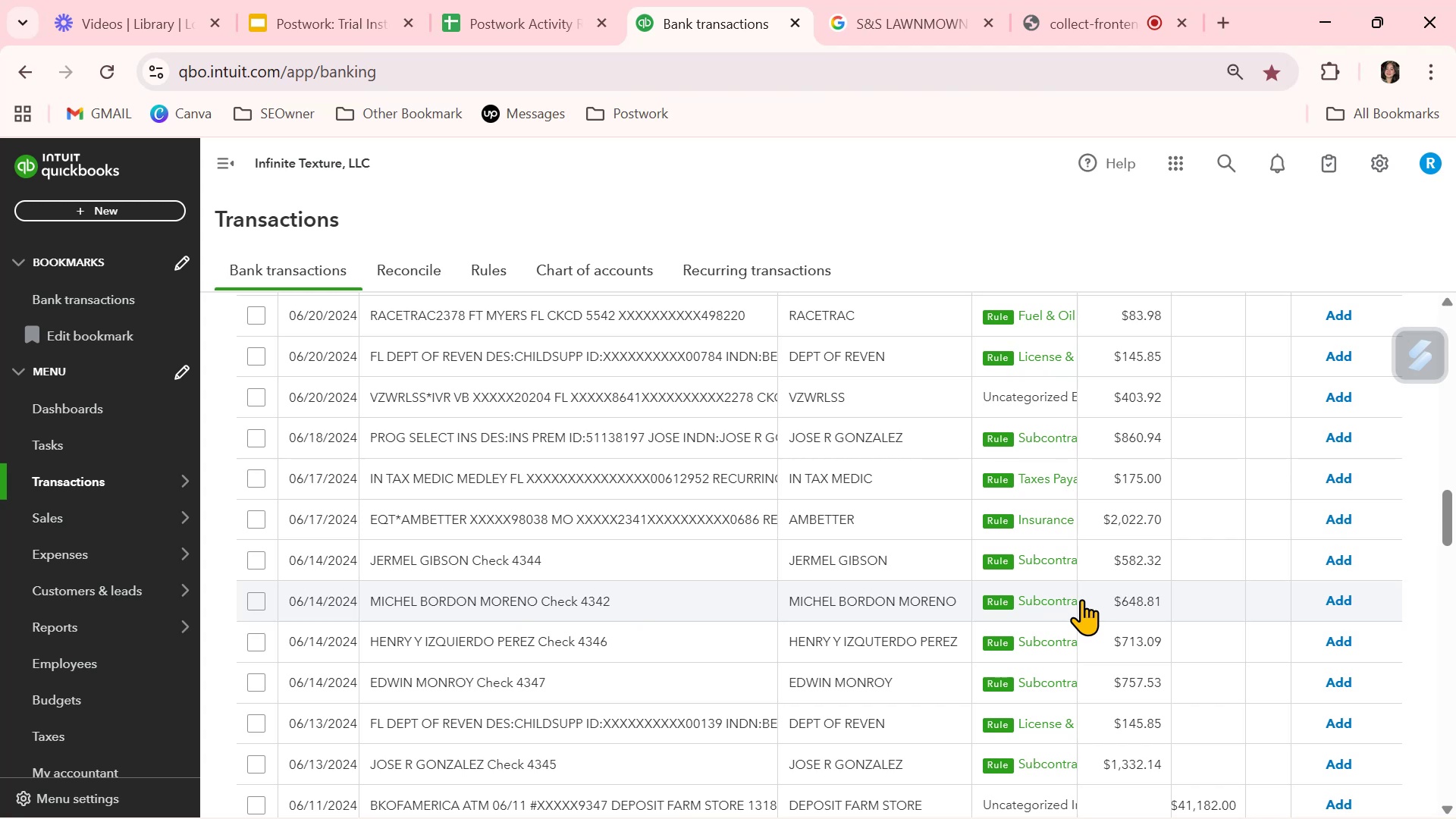 
left_click([945, 643])
 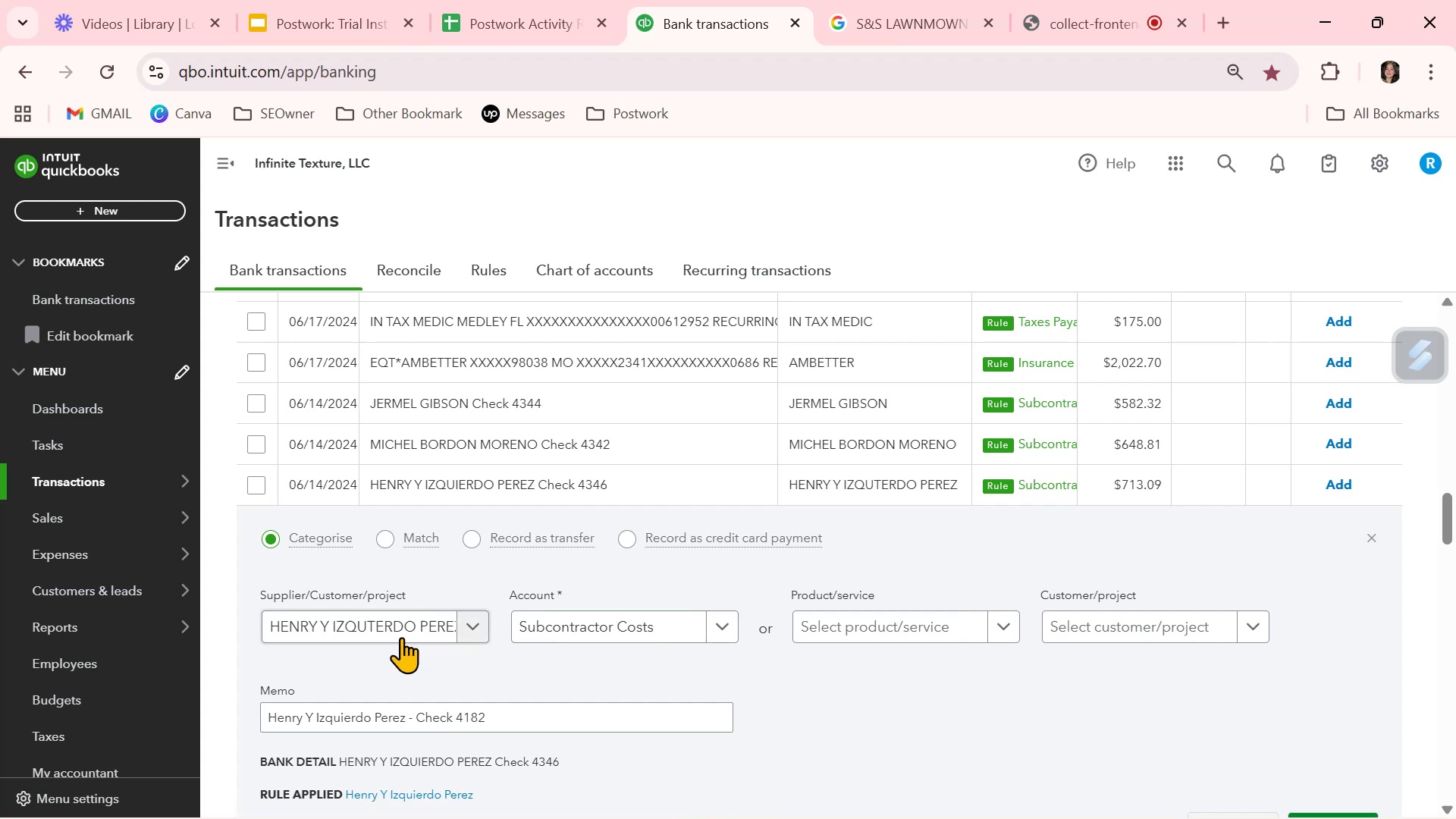 
left_click([407, 630])
 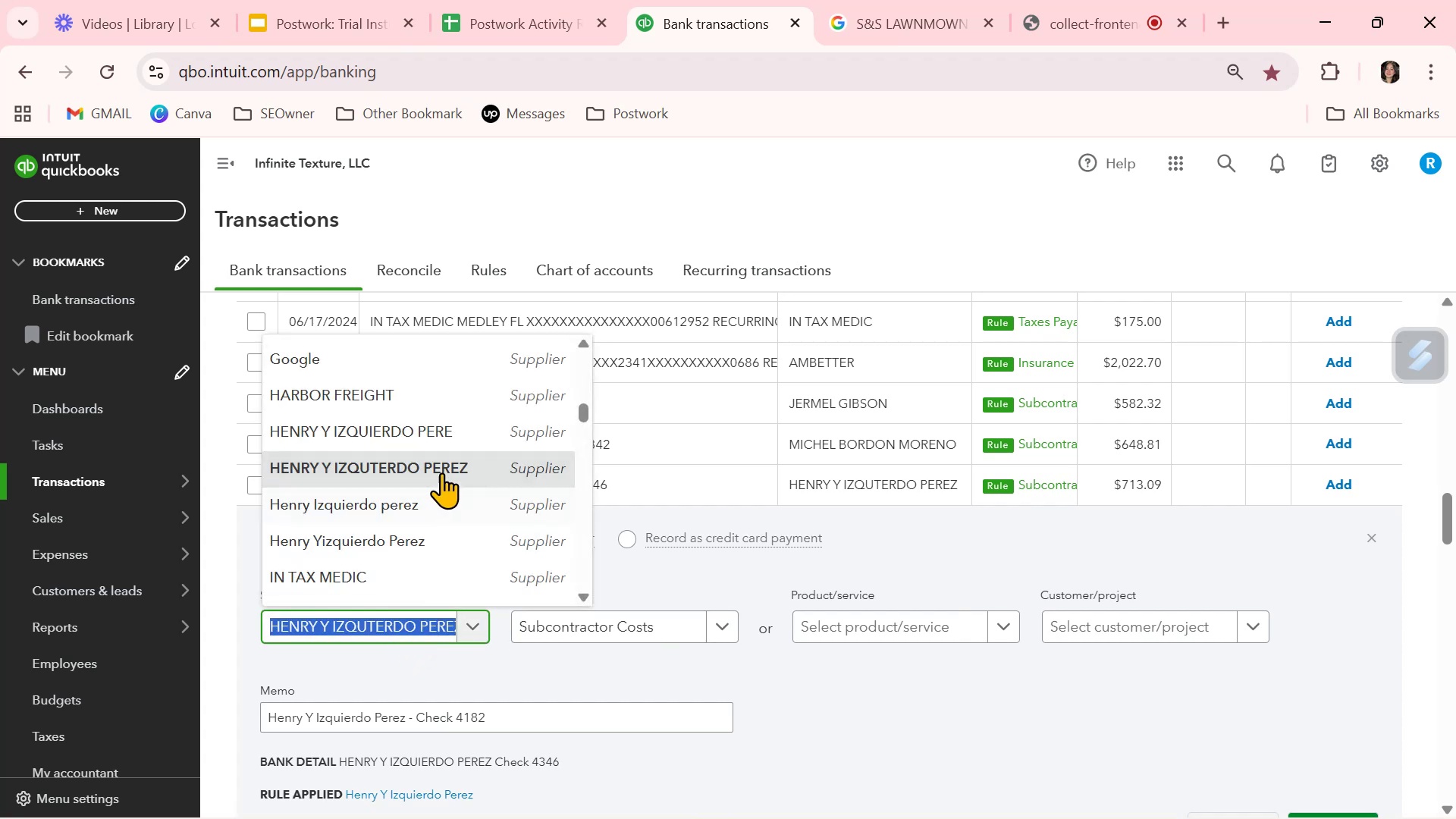 
left_click([448, 435])
 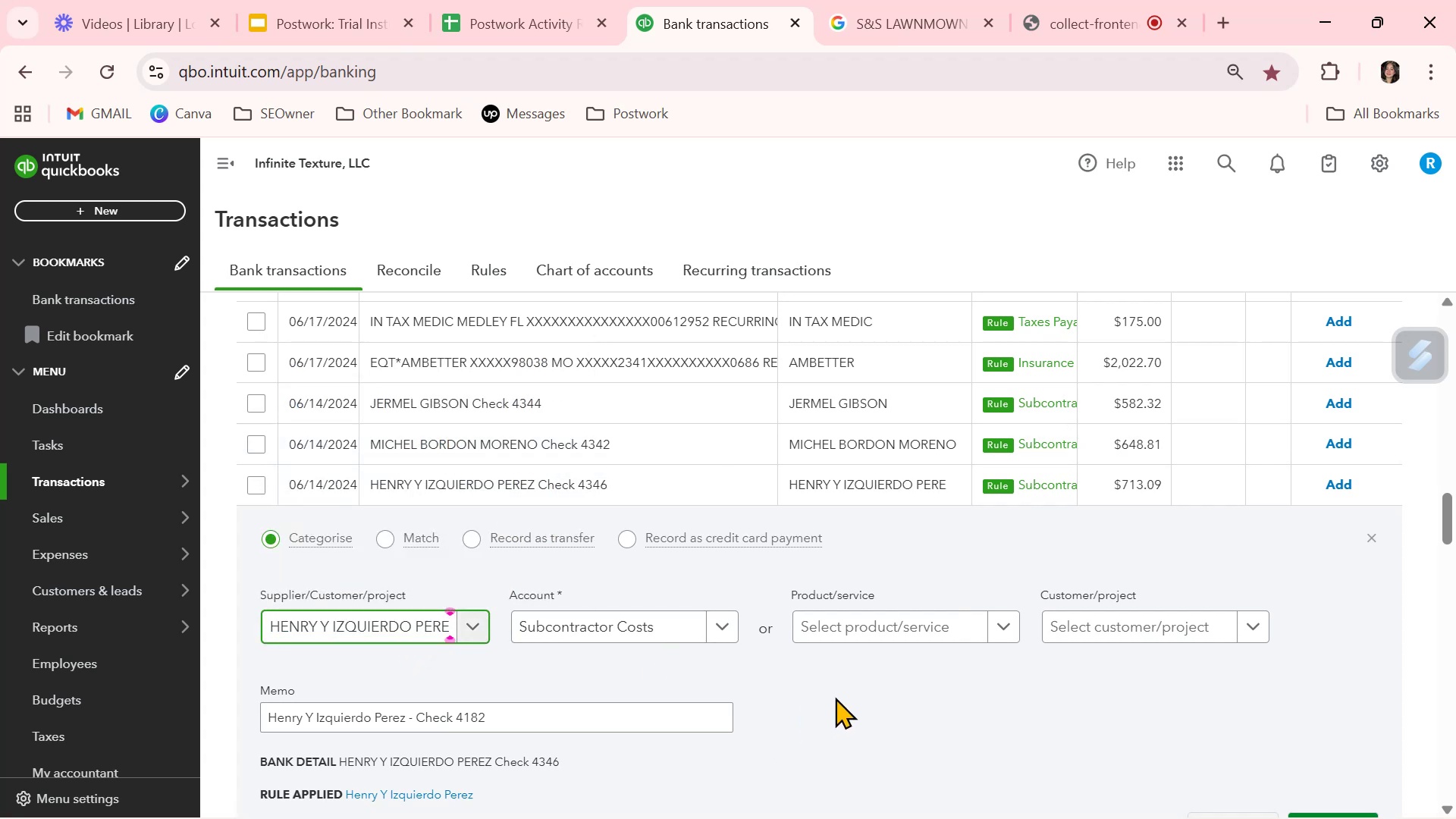 
left_click([886, 695])
 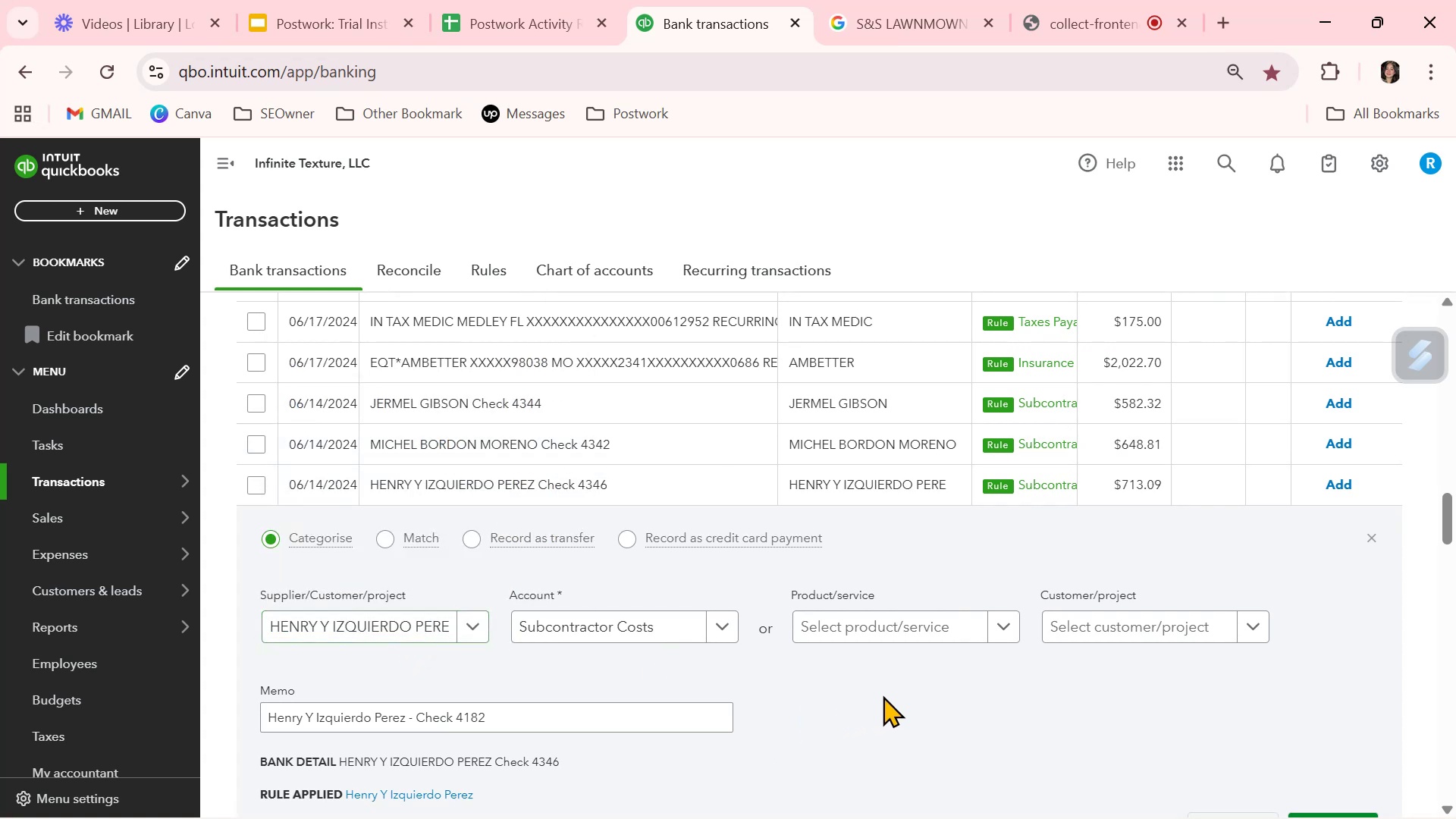 
scroll: coordinate [883, 695], scroll_direction: down, amount: 2.0
 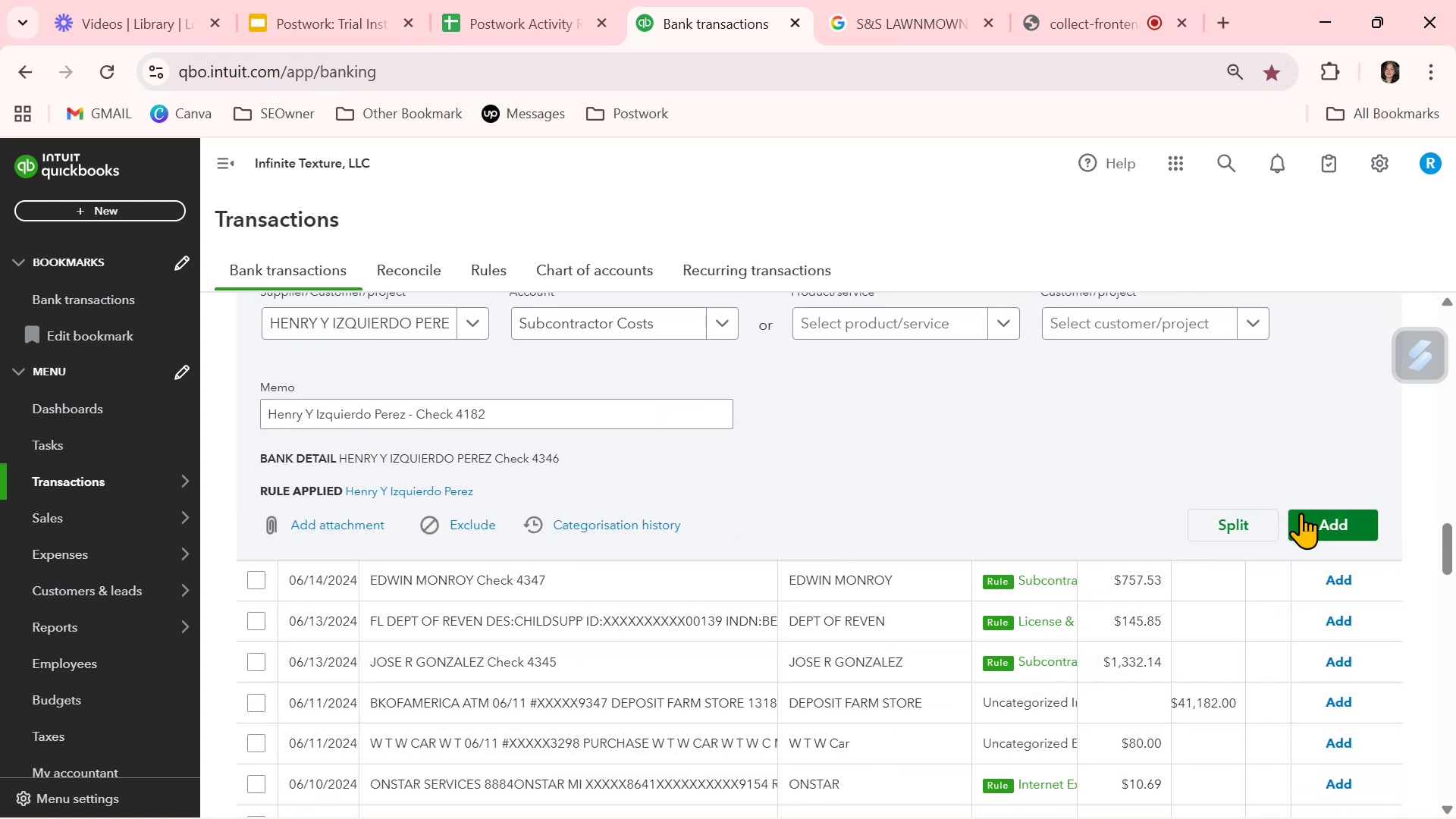 
left_click([1342, 522])
 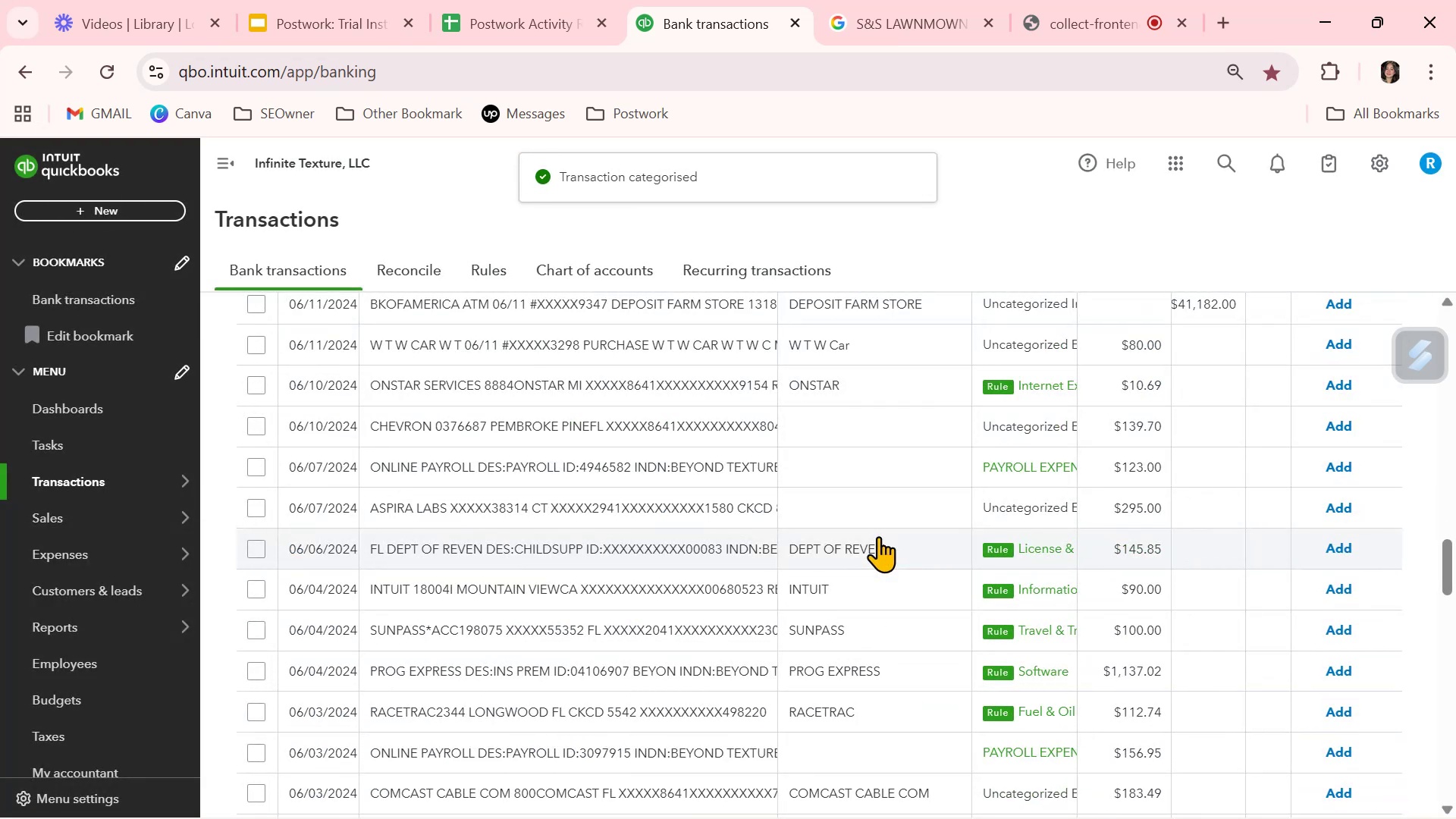 
scroll: coordinate [880, 535], scroll_direction: up, amount: 13.0
 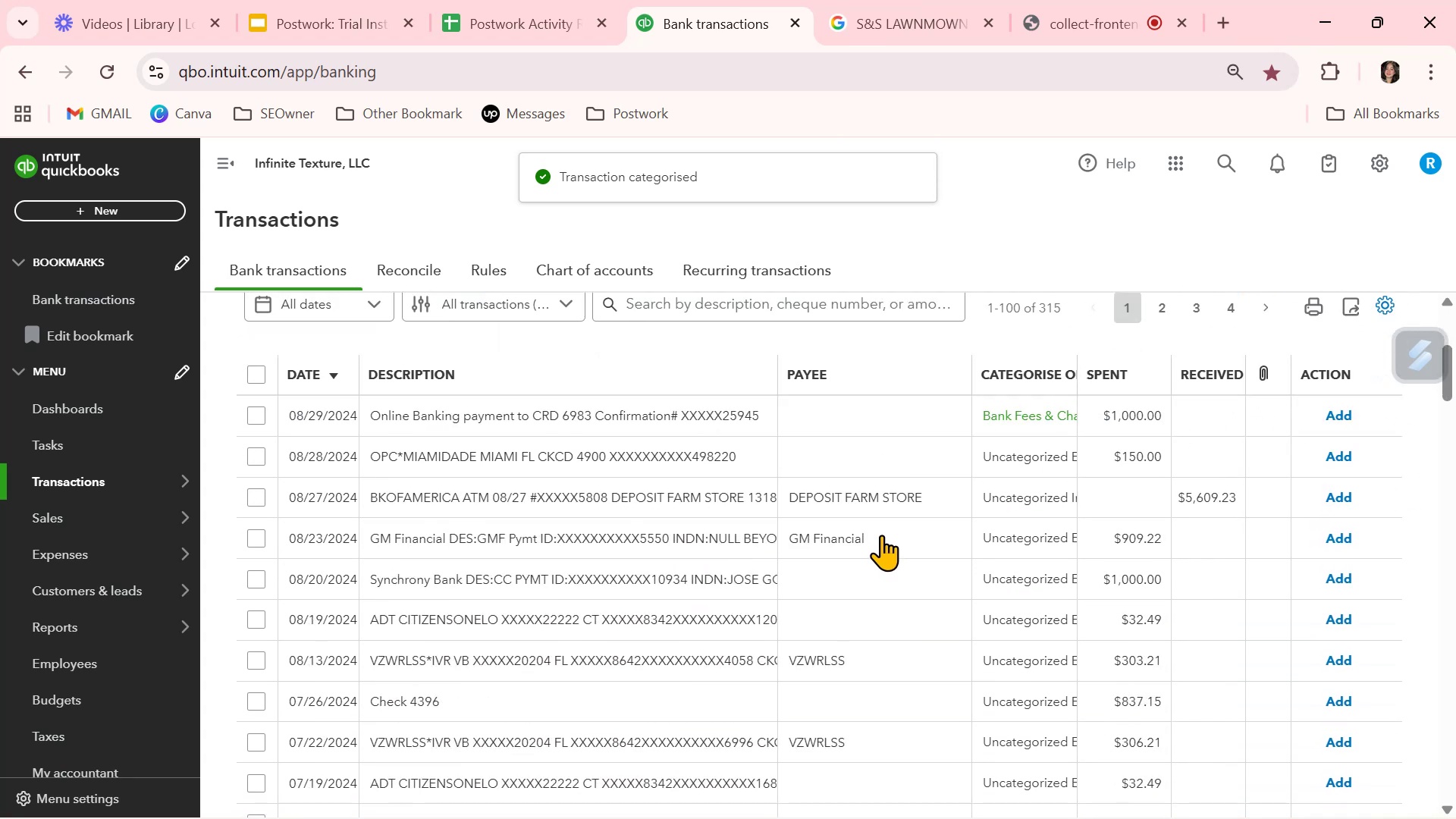 
scroll: coordinate [882, 535], scroll_direction: down, amount: 6.0
 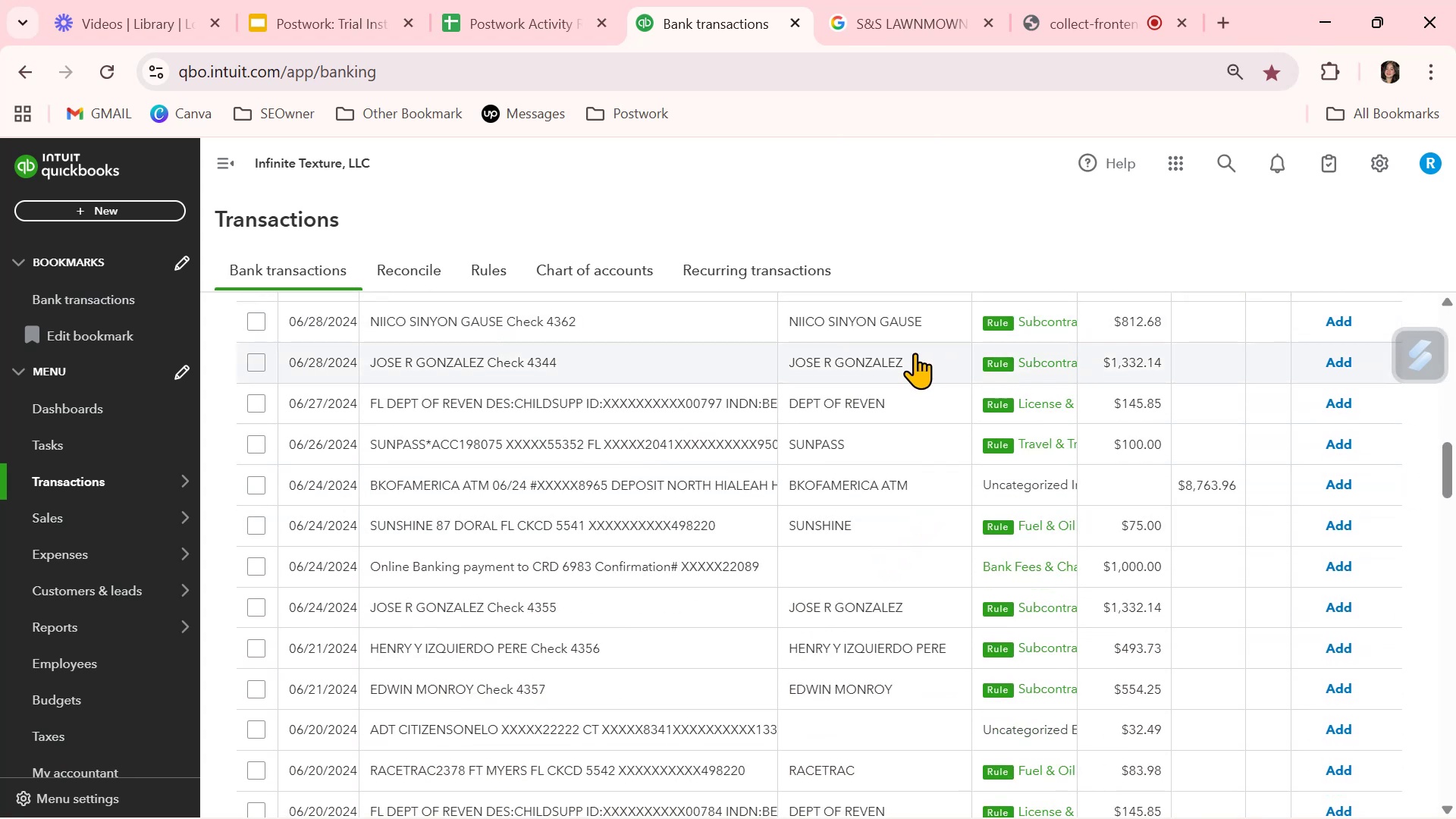 
wait(7.15)
 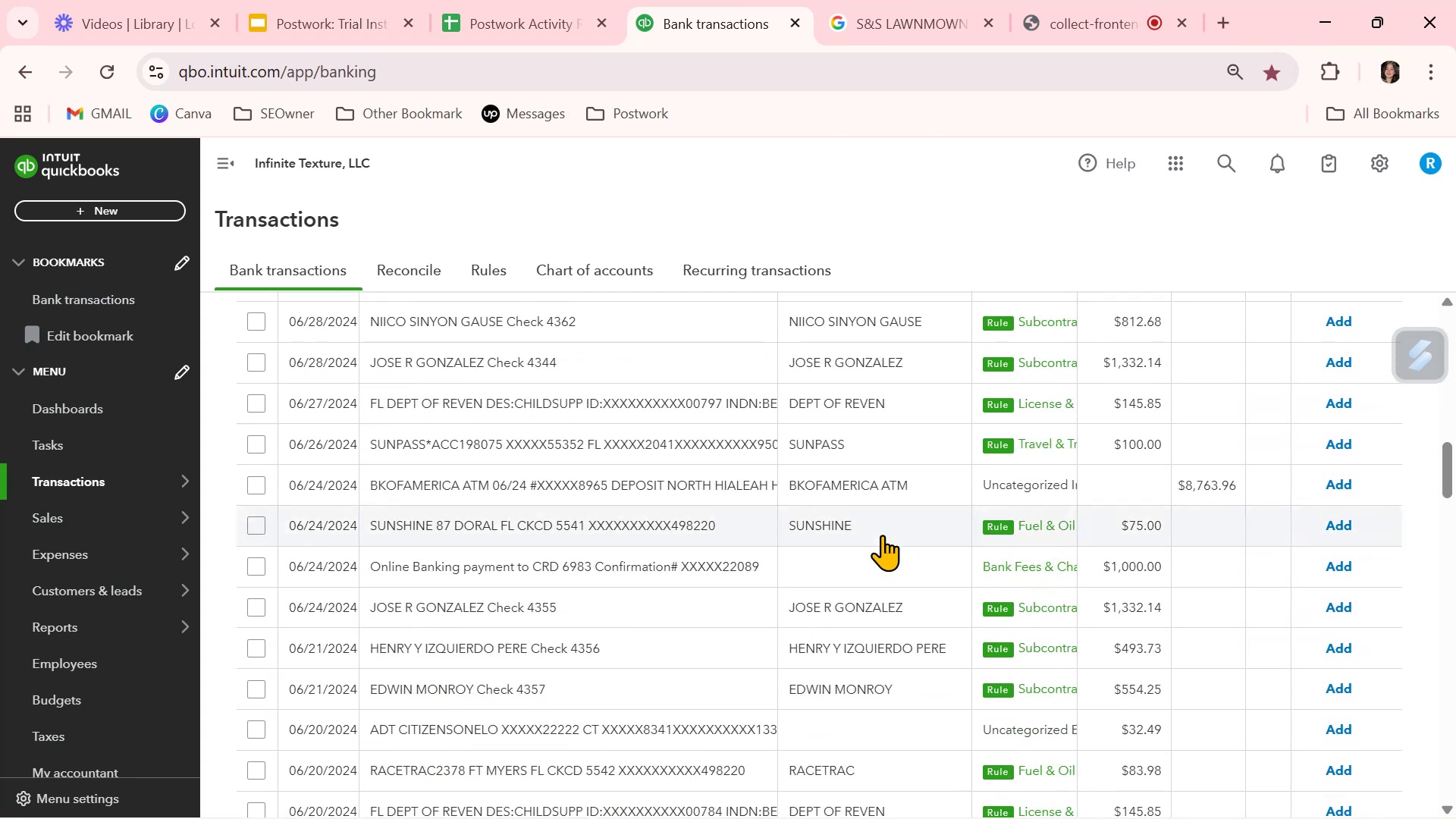 
left_click([1342, 325])
 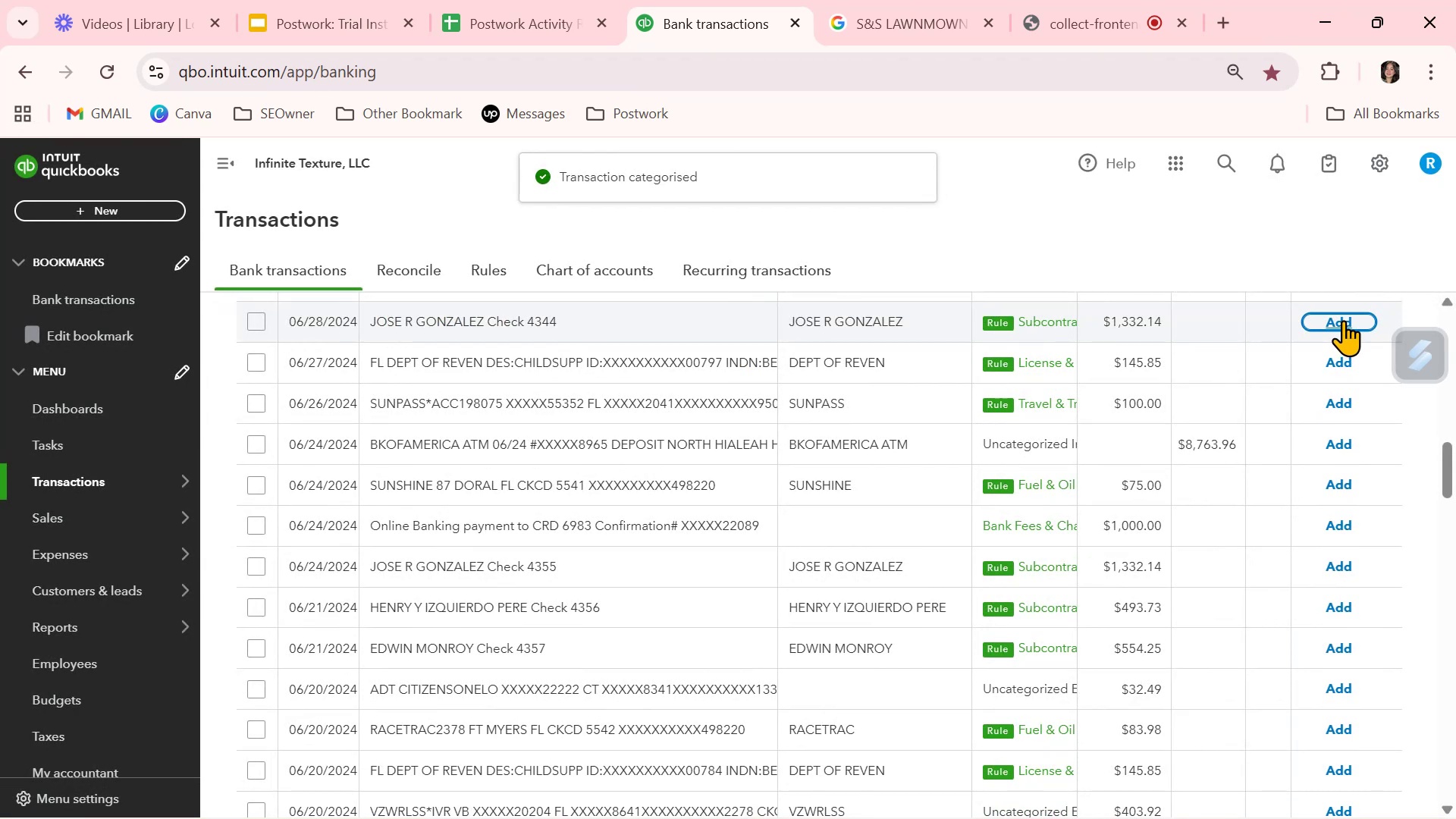 
left_click([1343, 318])
 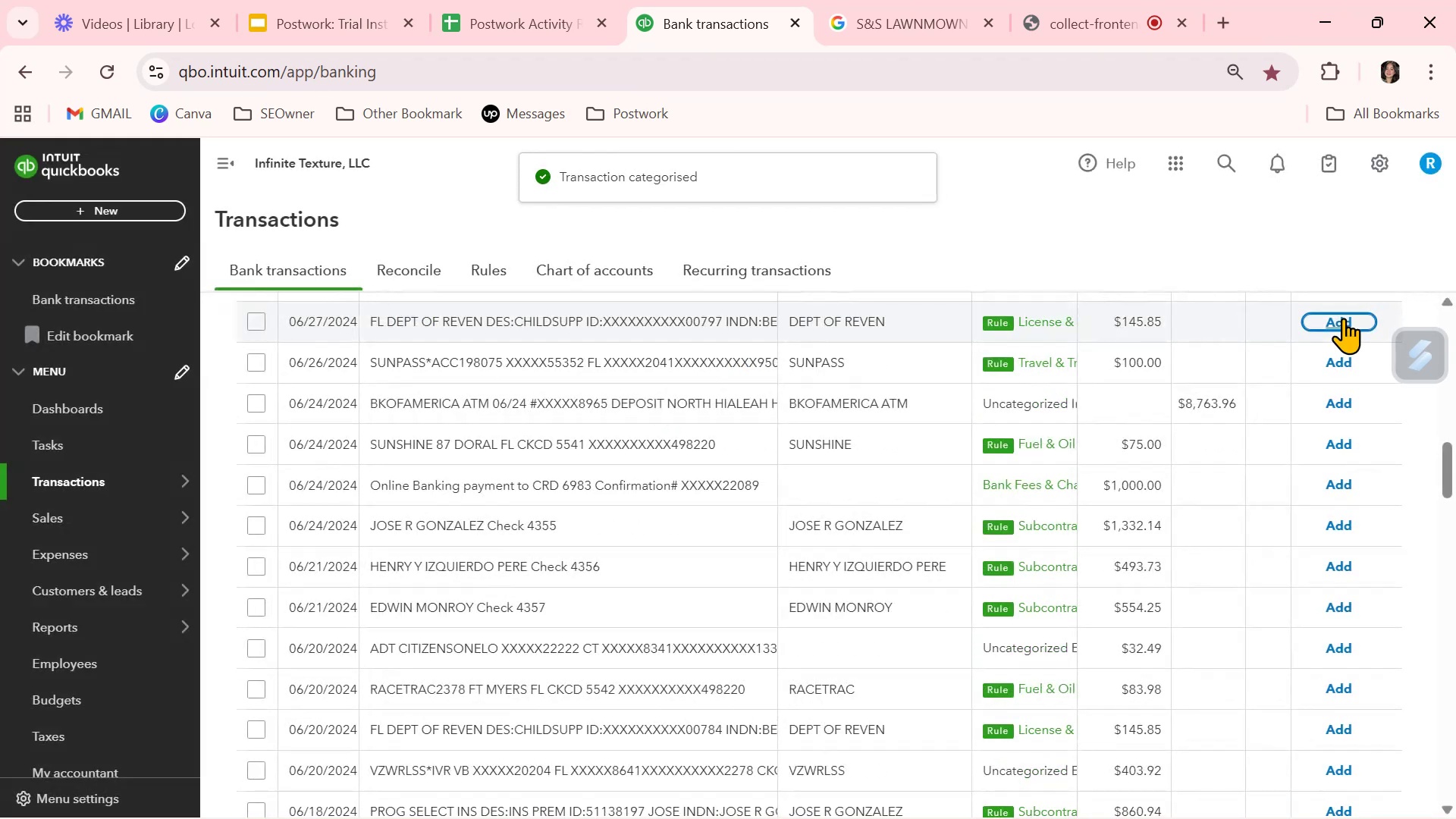 
left_click([1343, 318])
 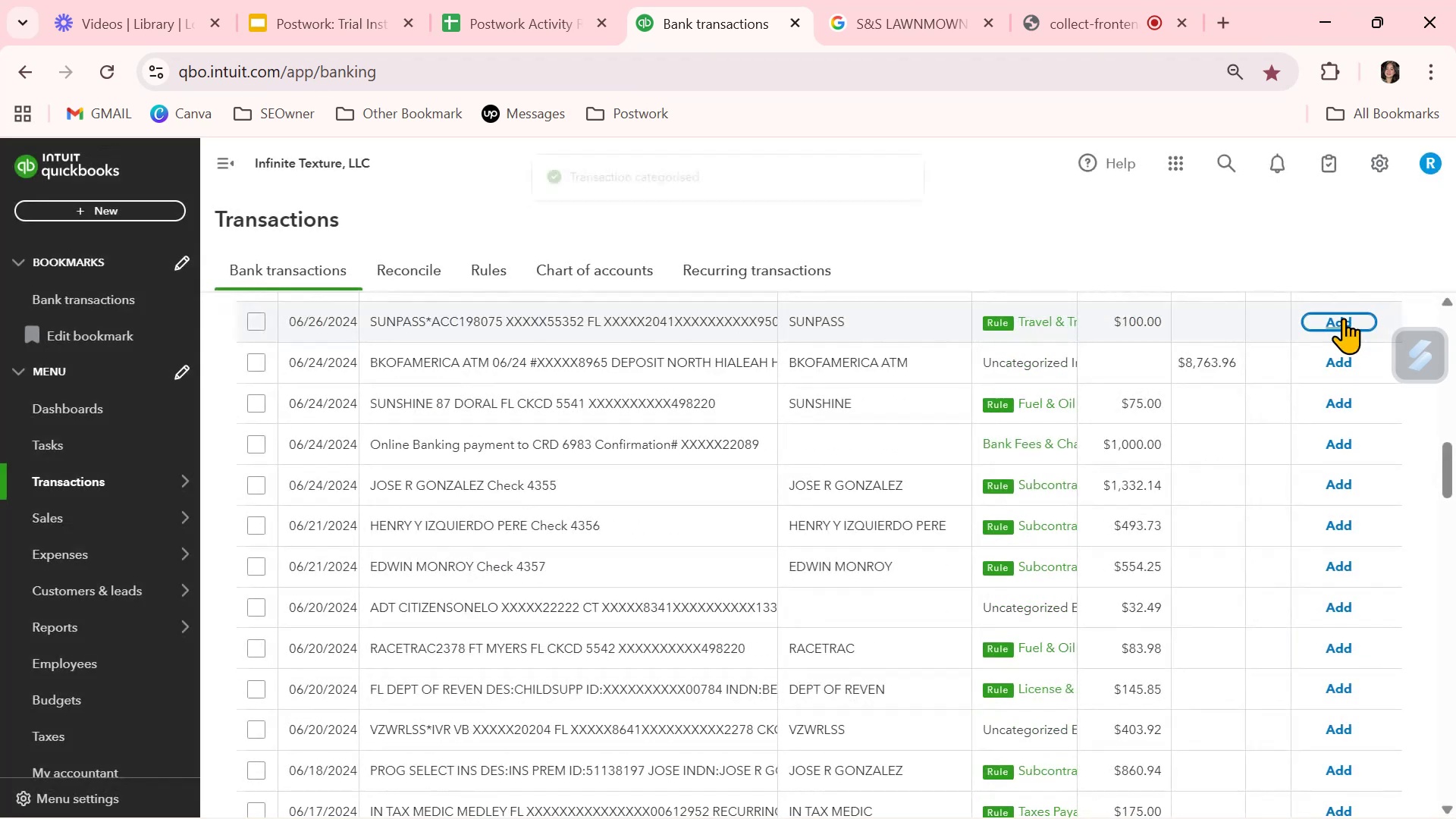 
left_click([1343, 318])
 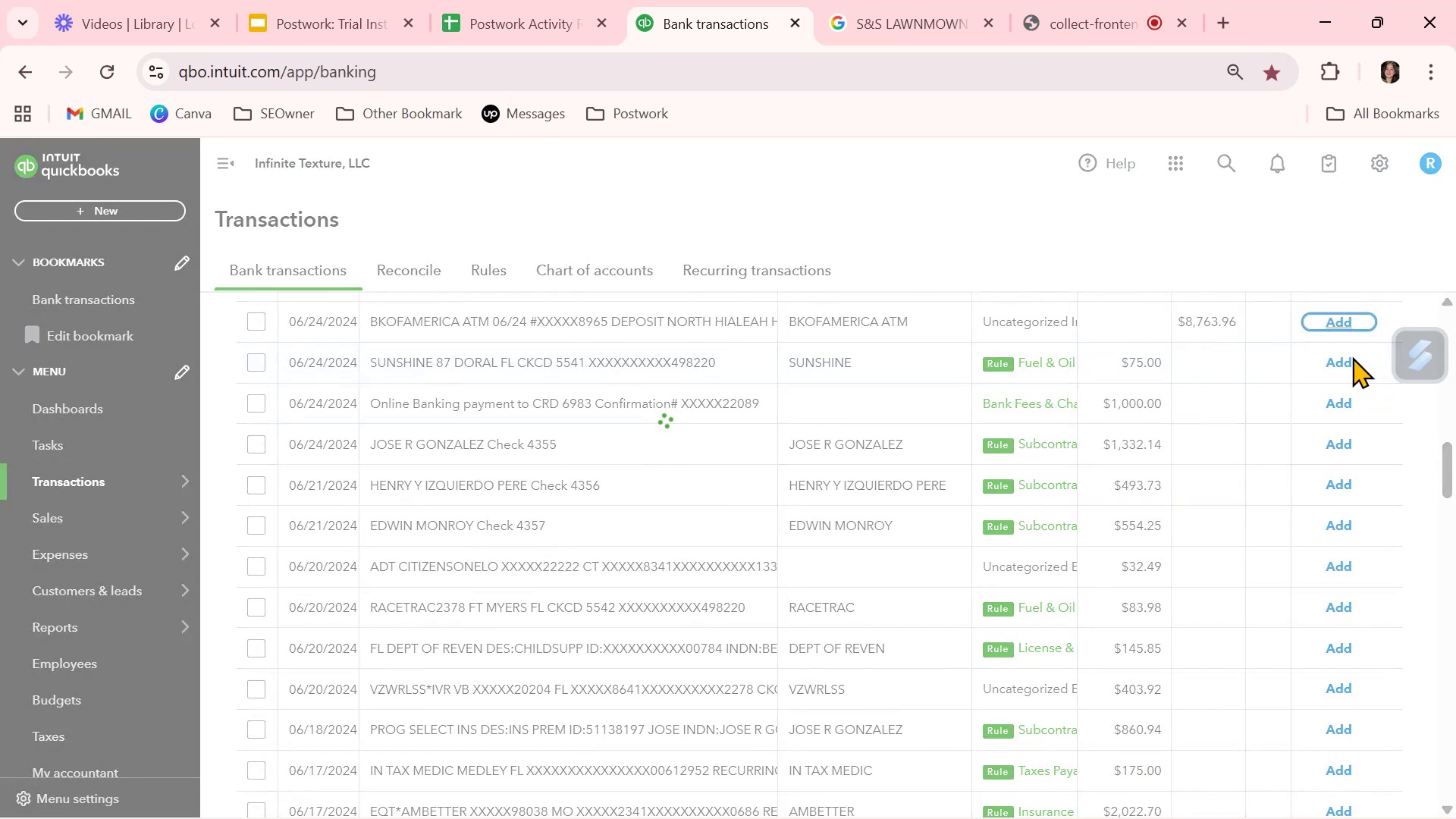 
wait(9.45)
 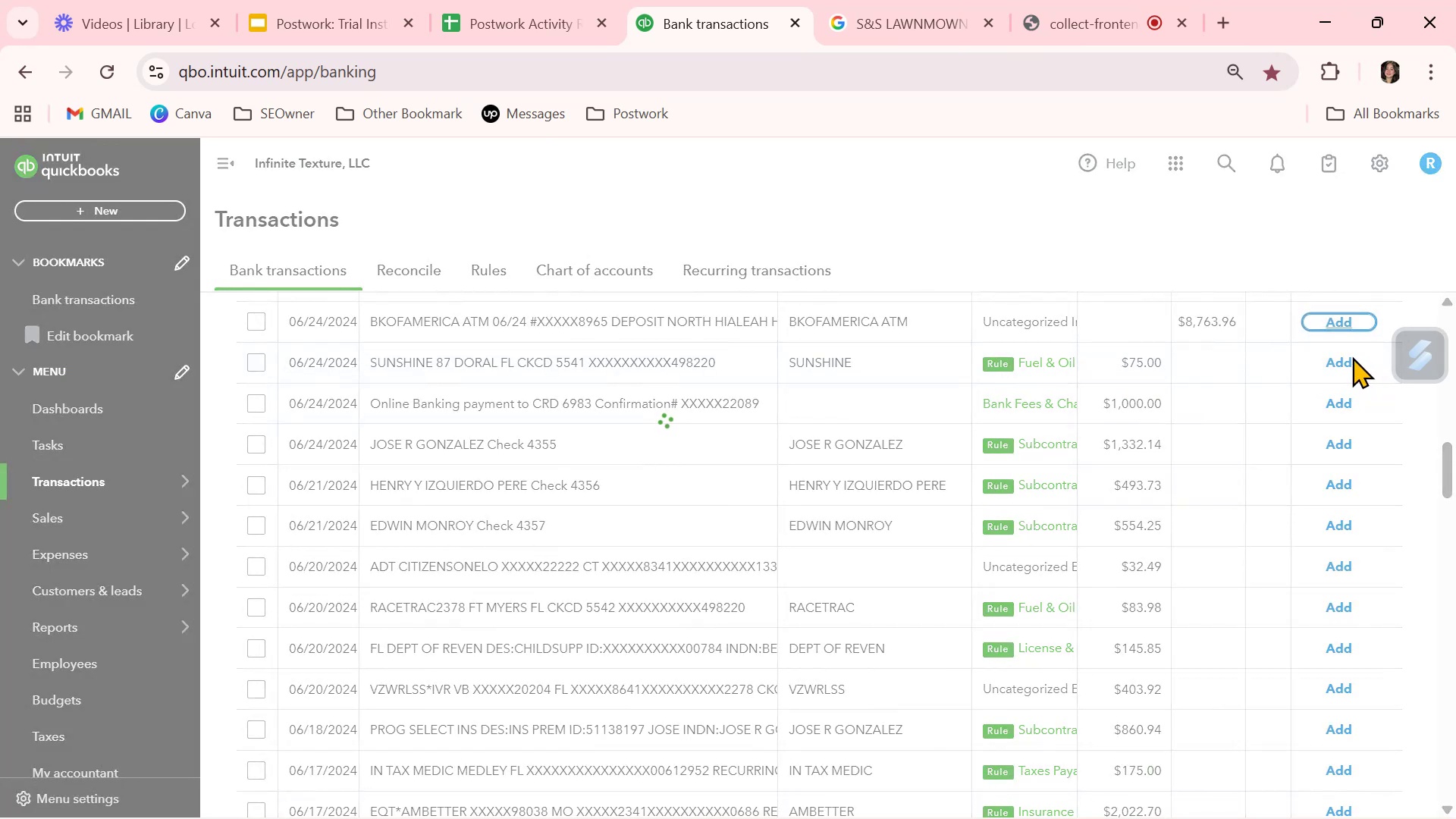 
left_click([1353, 399])
 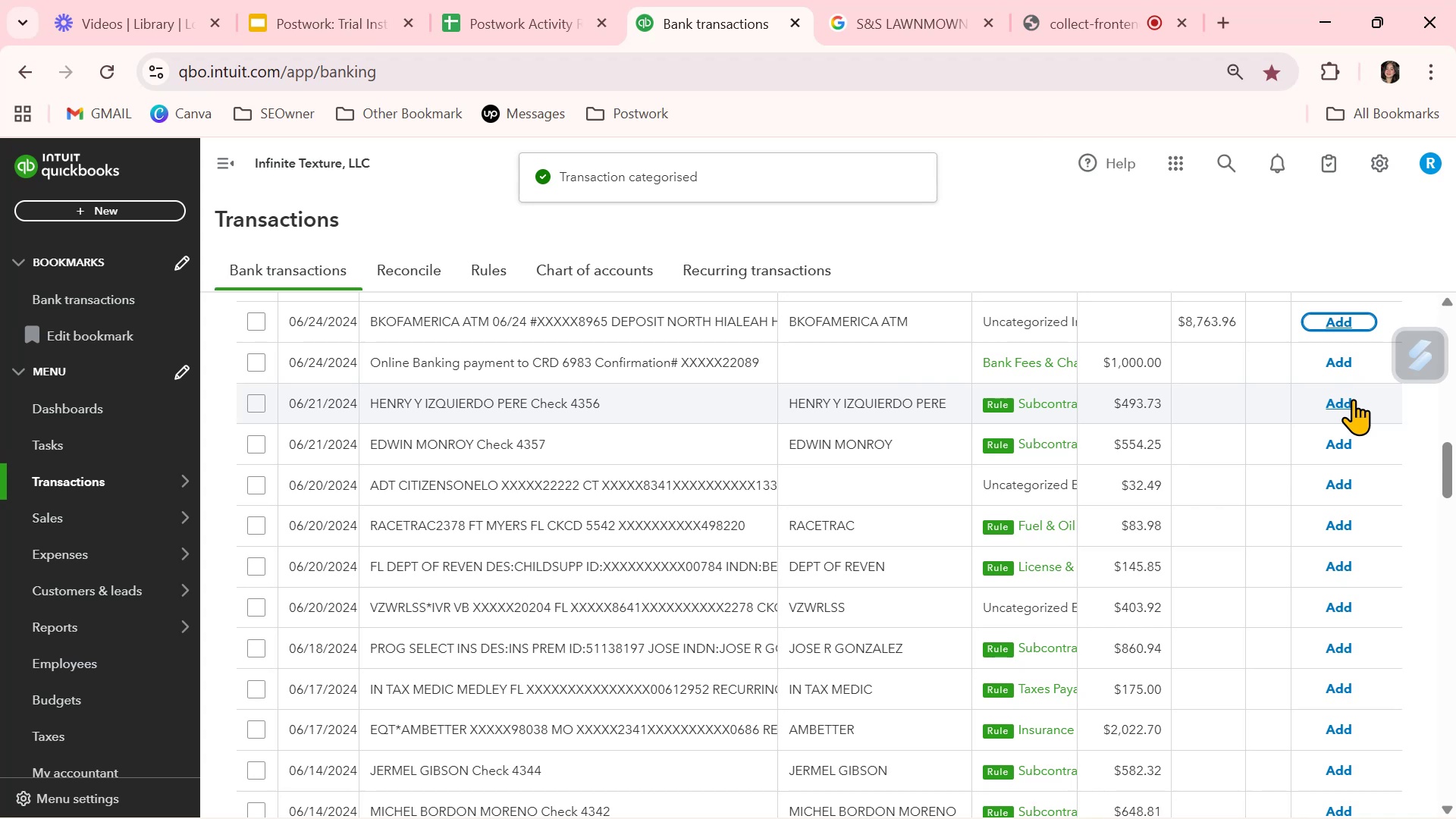 
wait(6.84)
 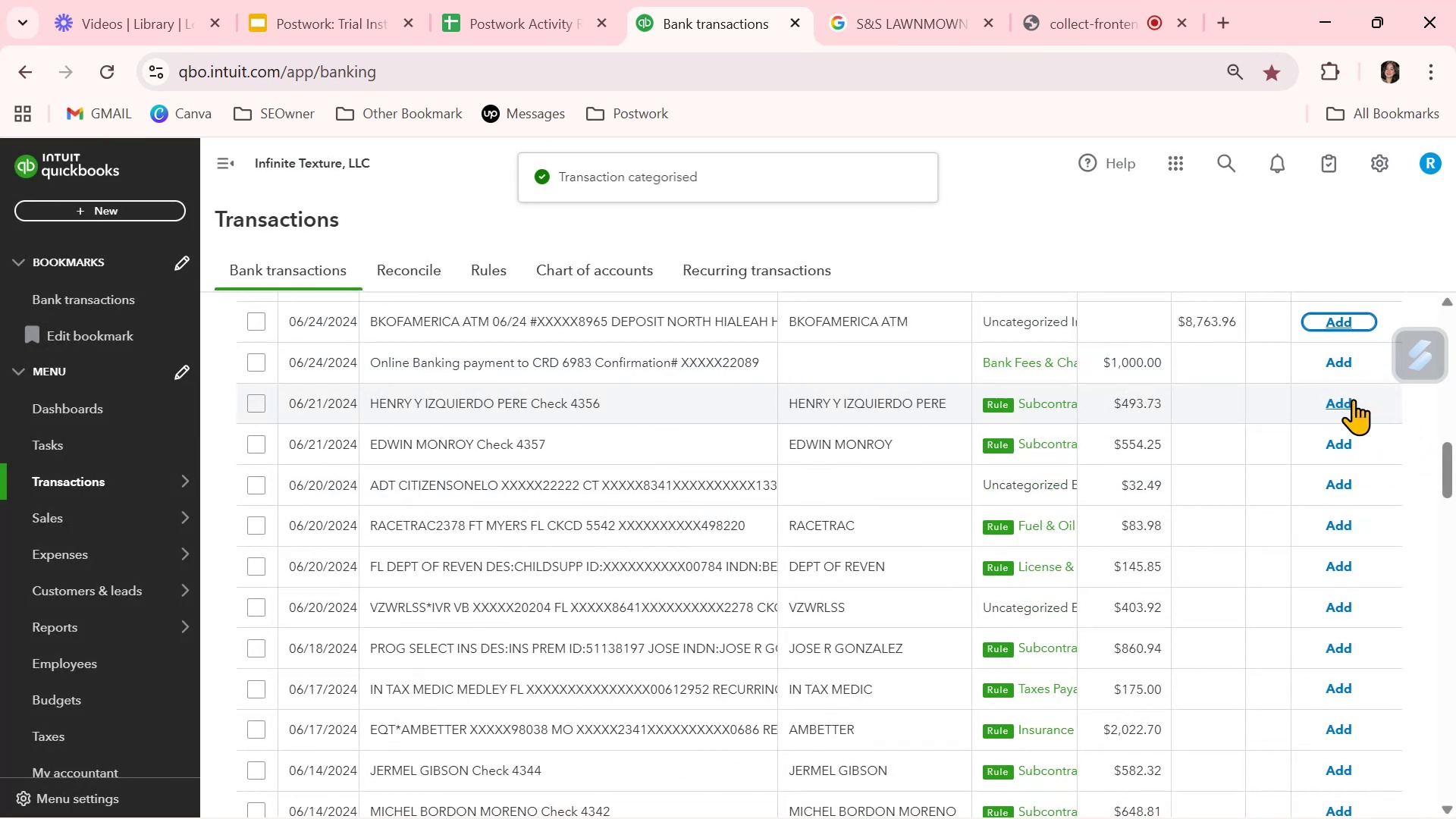 
left_click([1350, 399])
 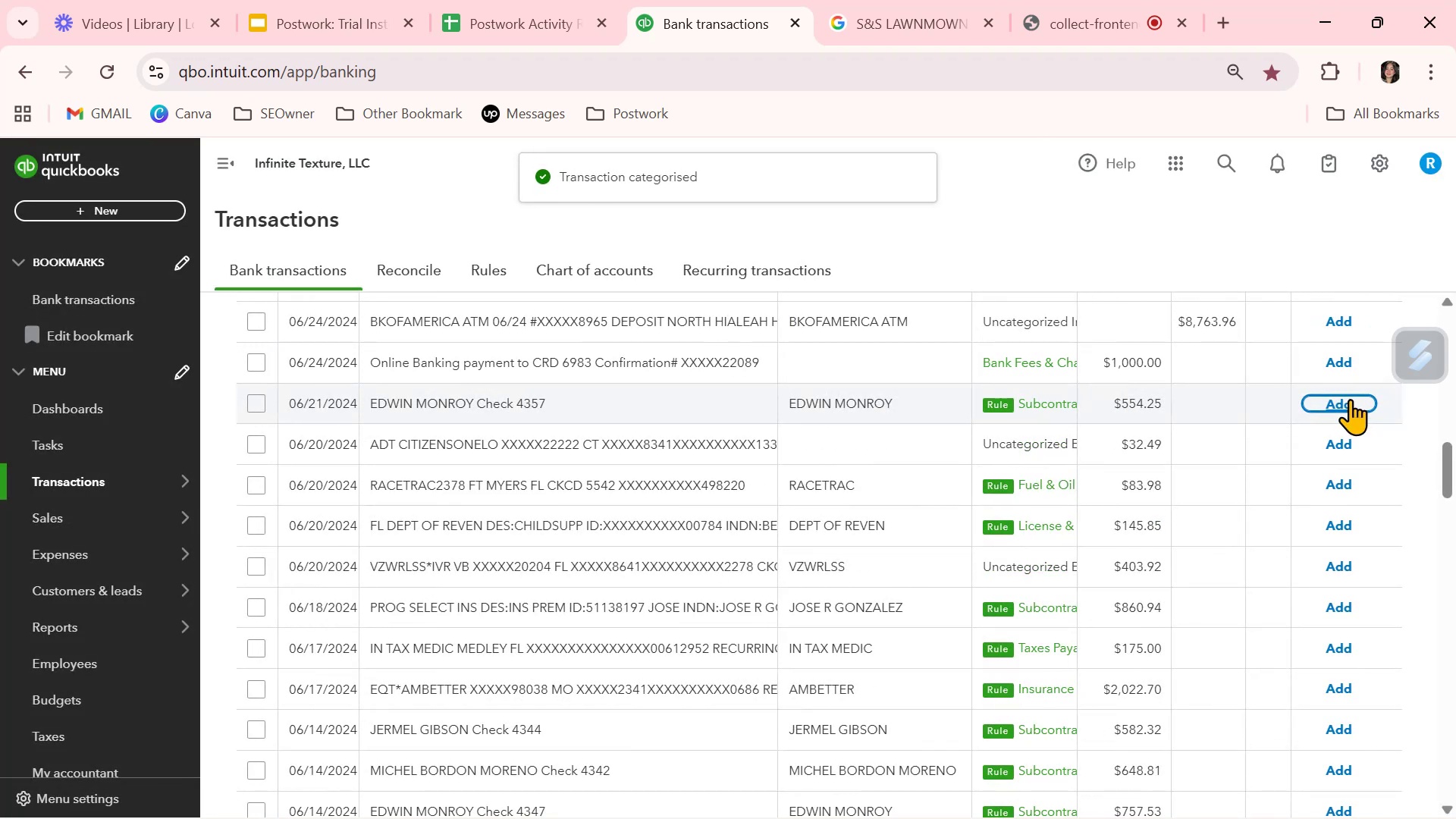 
left_click([1350, 399])
 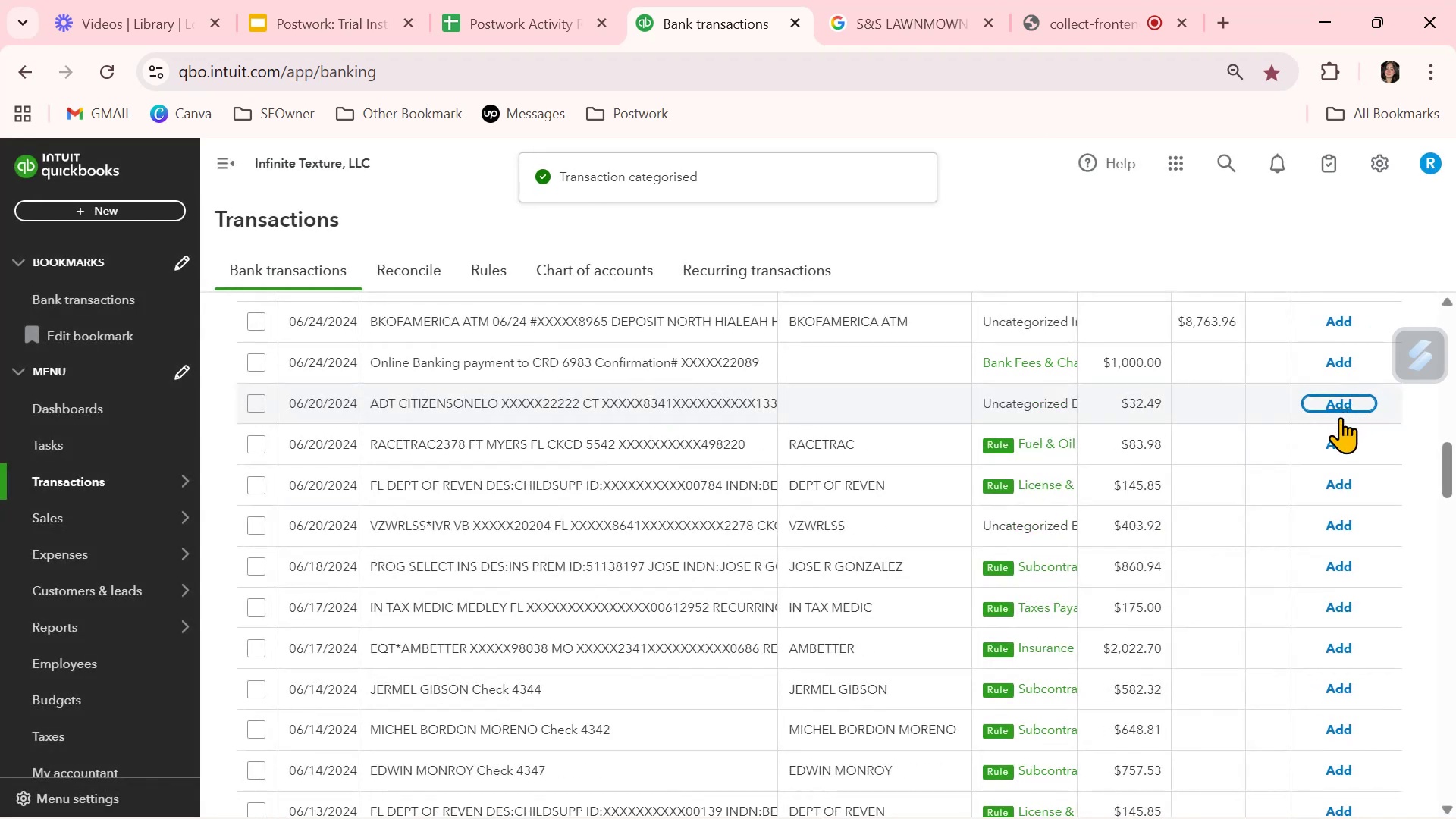 
left_click([1338, 444])
 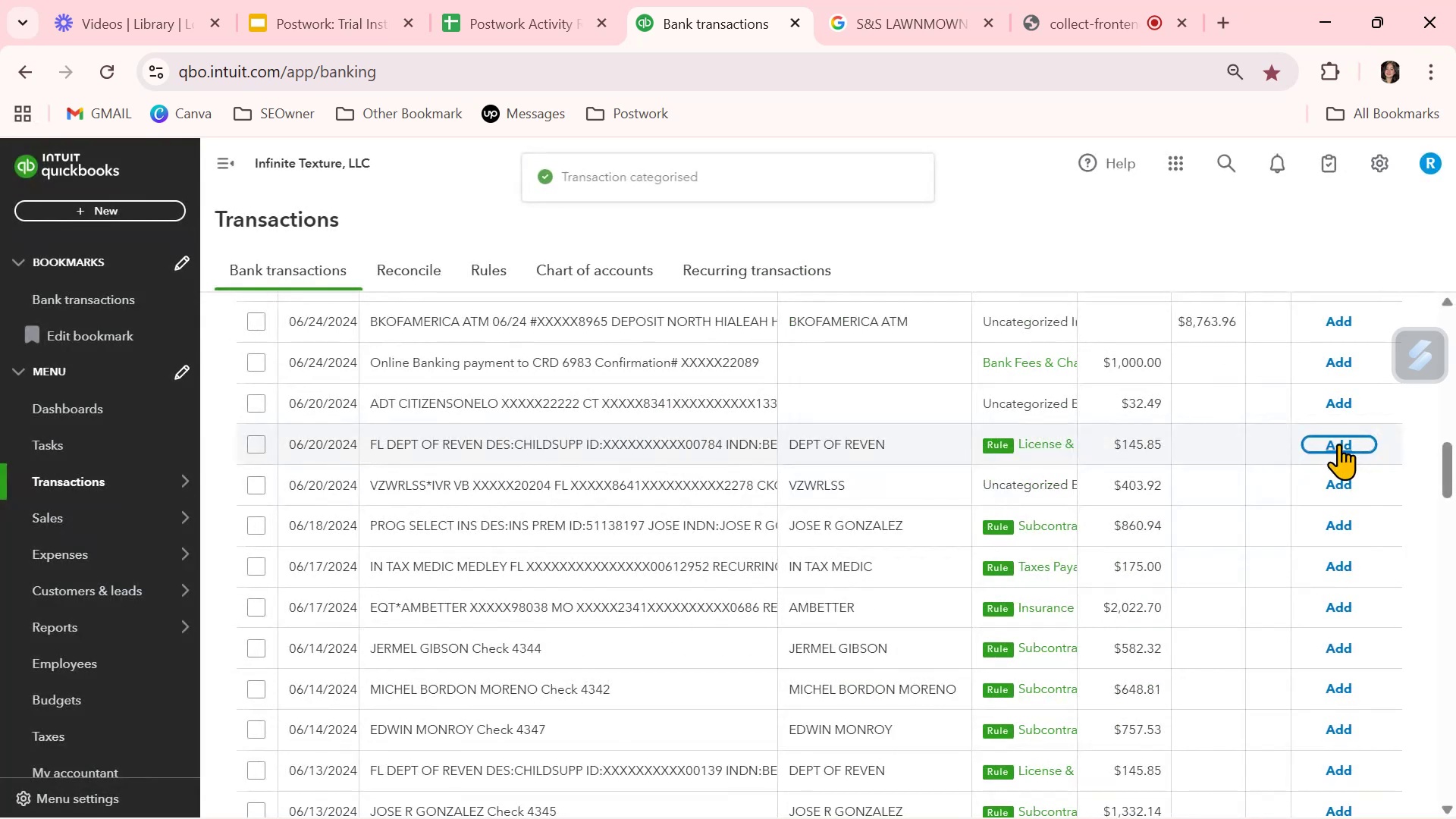 
left_click([1338, 444])
 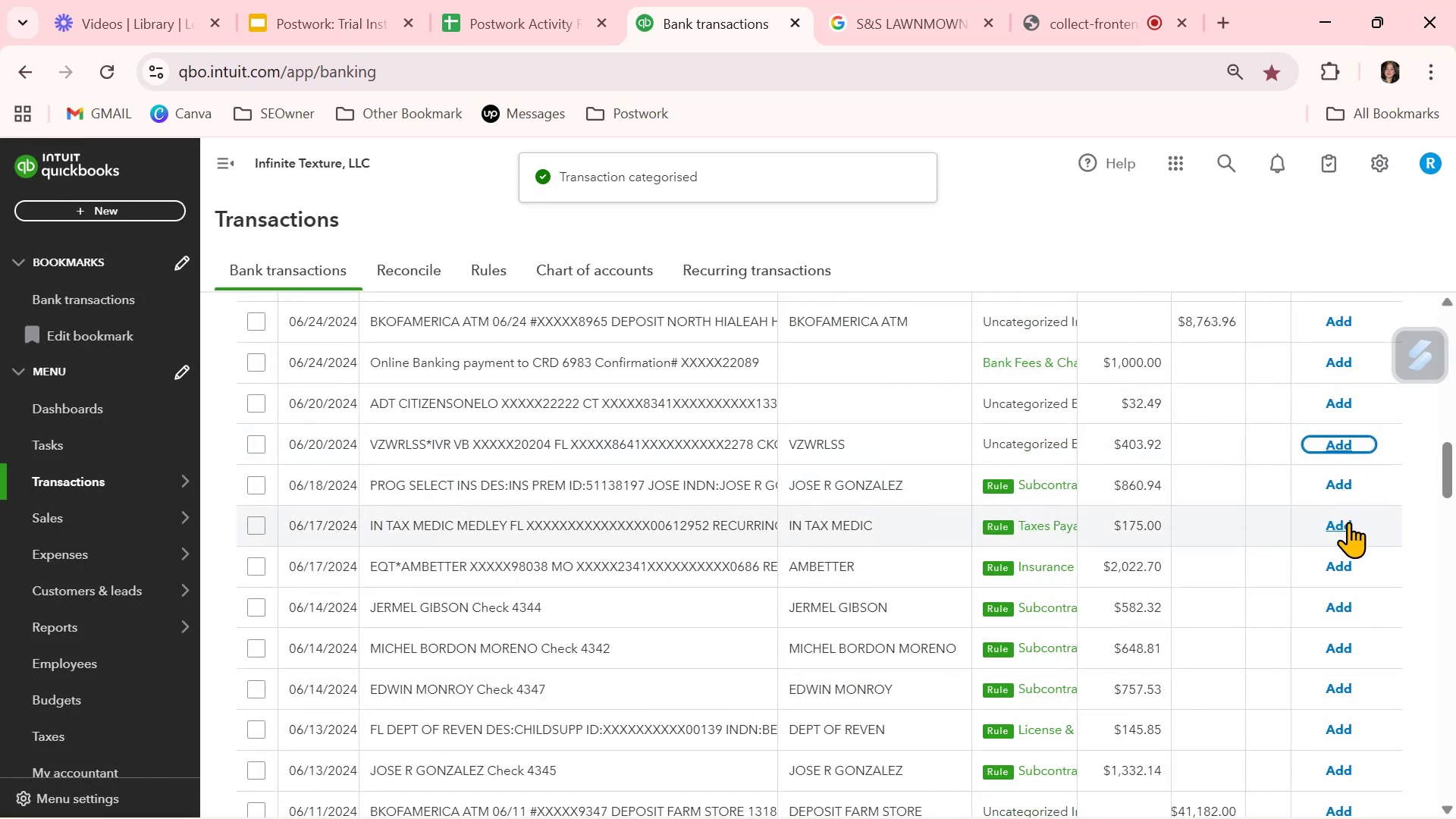 
wait(8.27)
 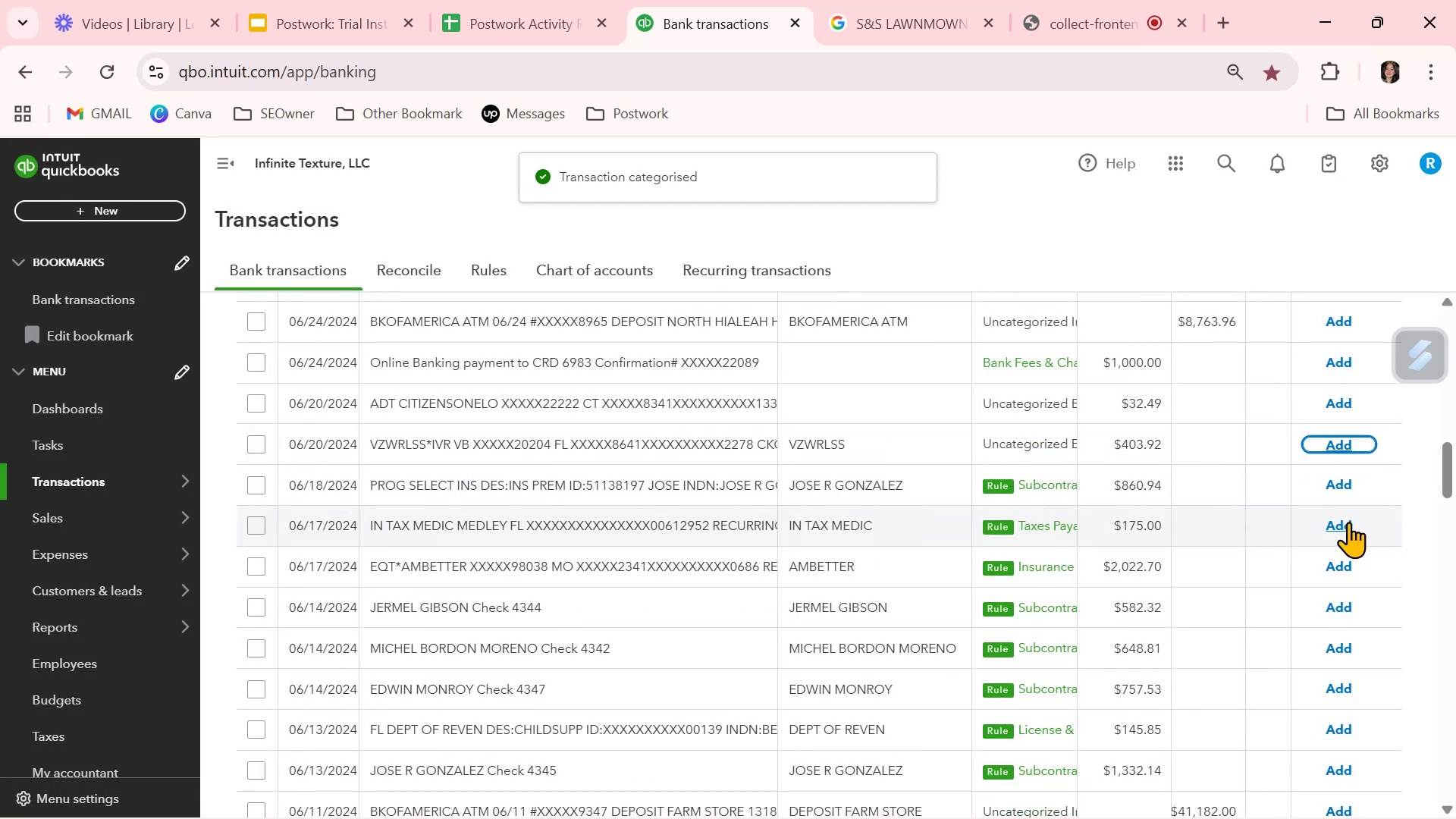 
left_click_drag(start_coordinate=[479, 486], to_coordinate=[361, 491])
 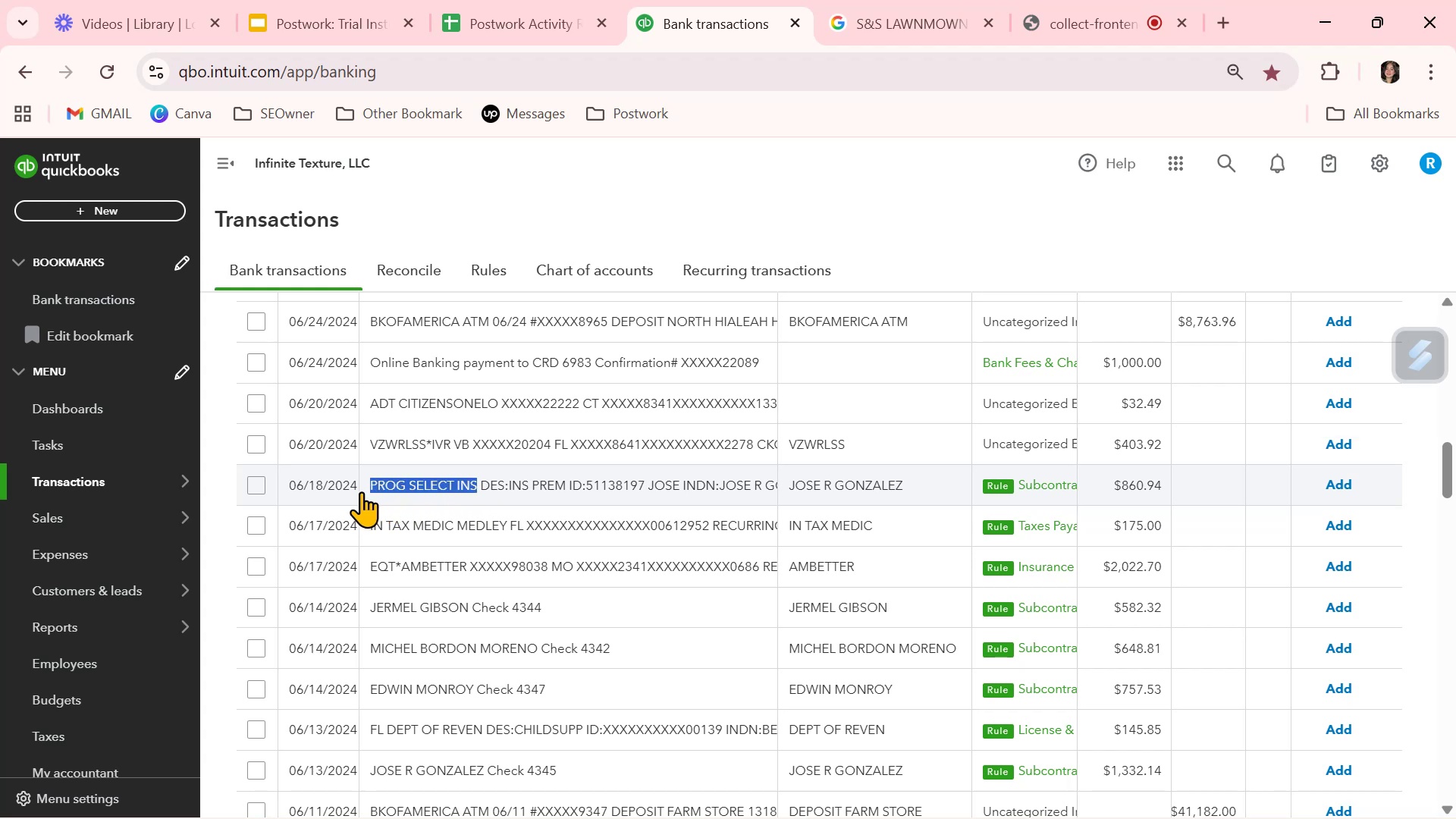 
key(Control+ControlLeft)
 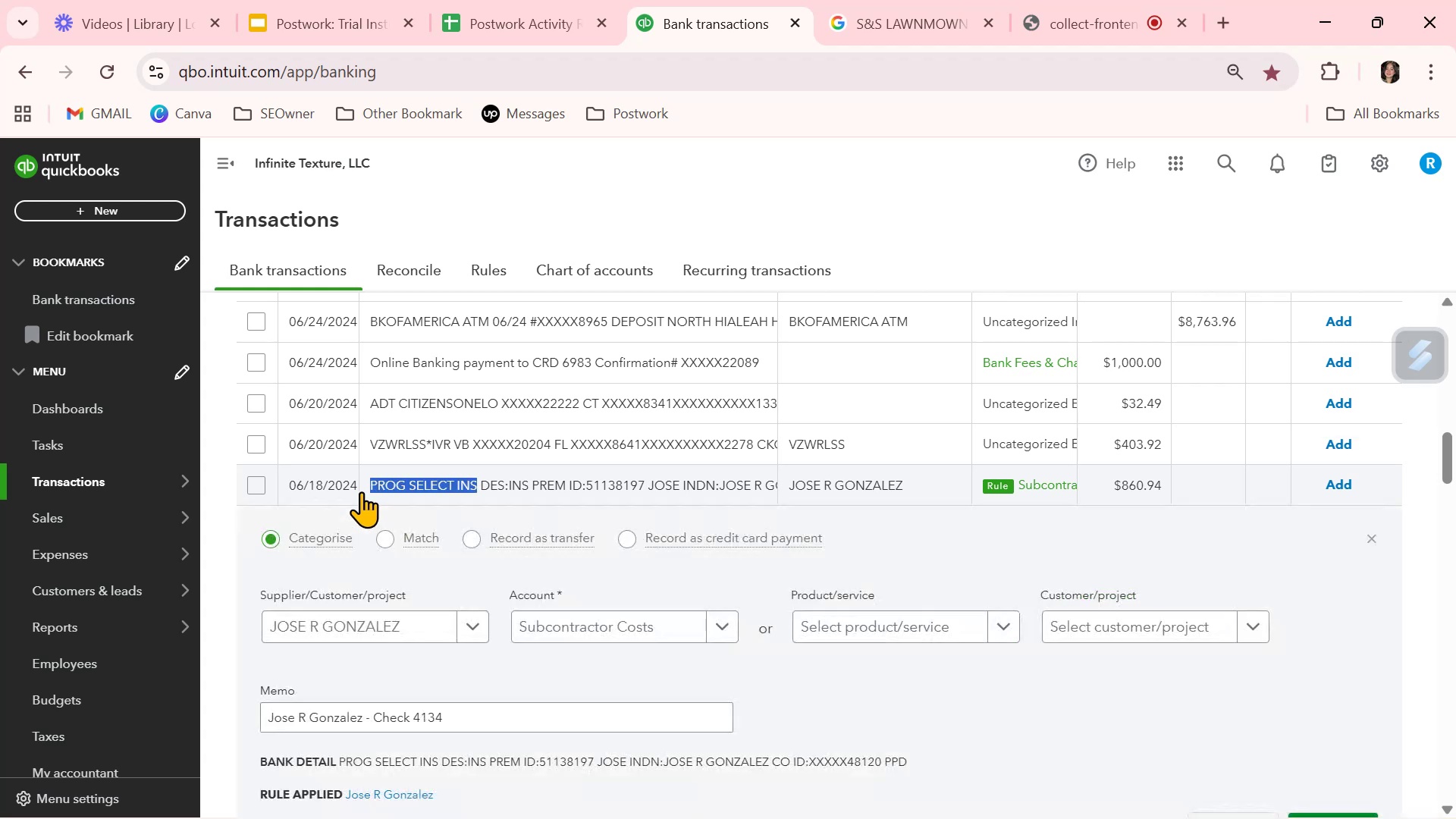 
key(Control+C)
 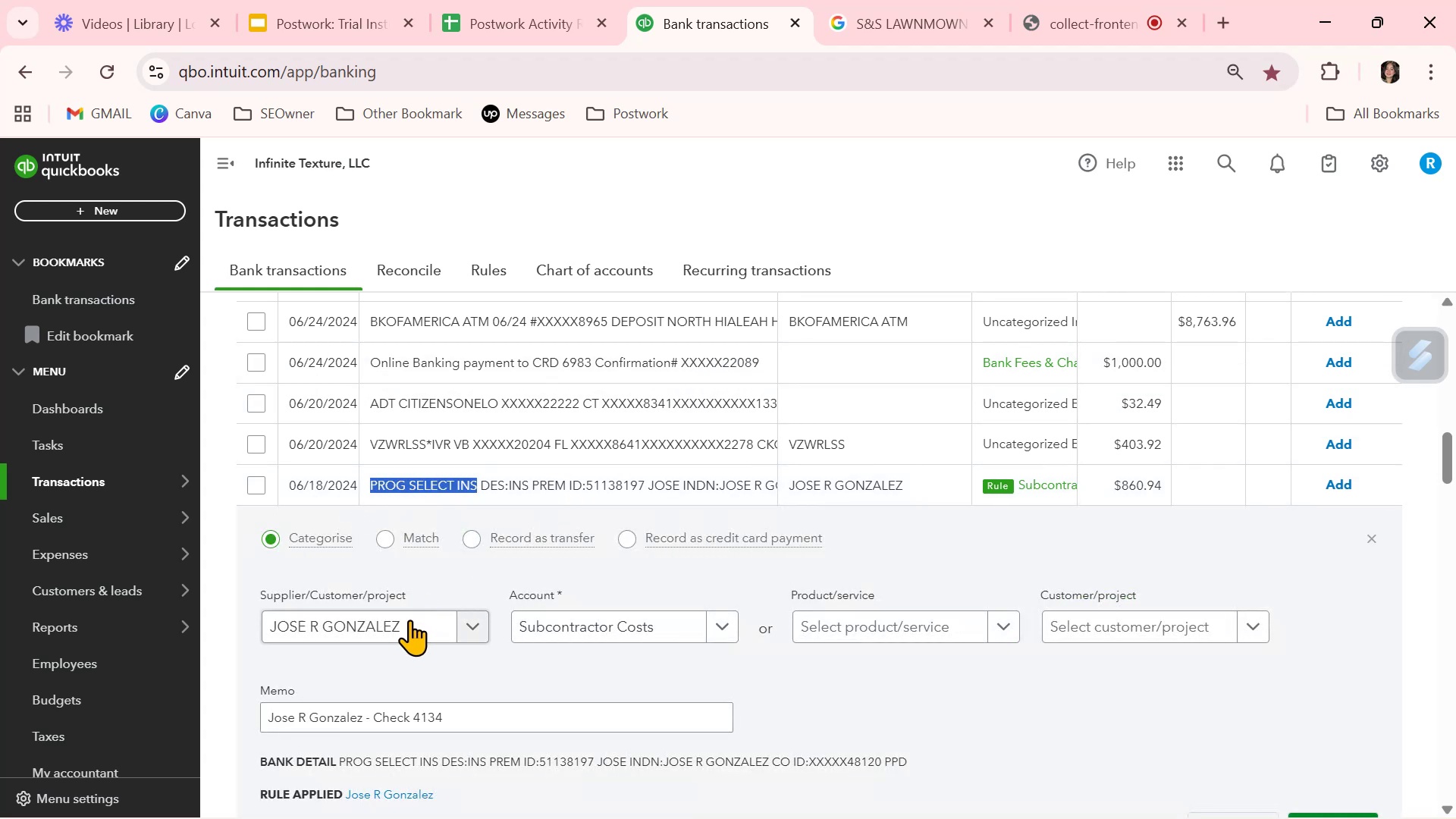 
left_click([405, 632])
 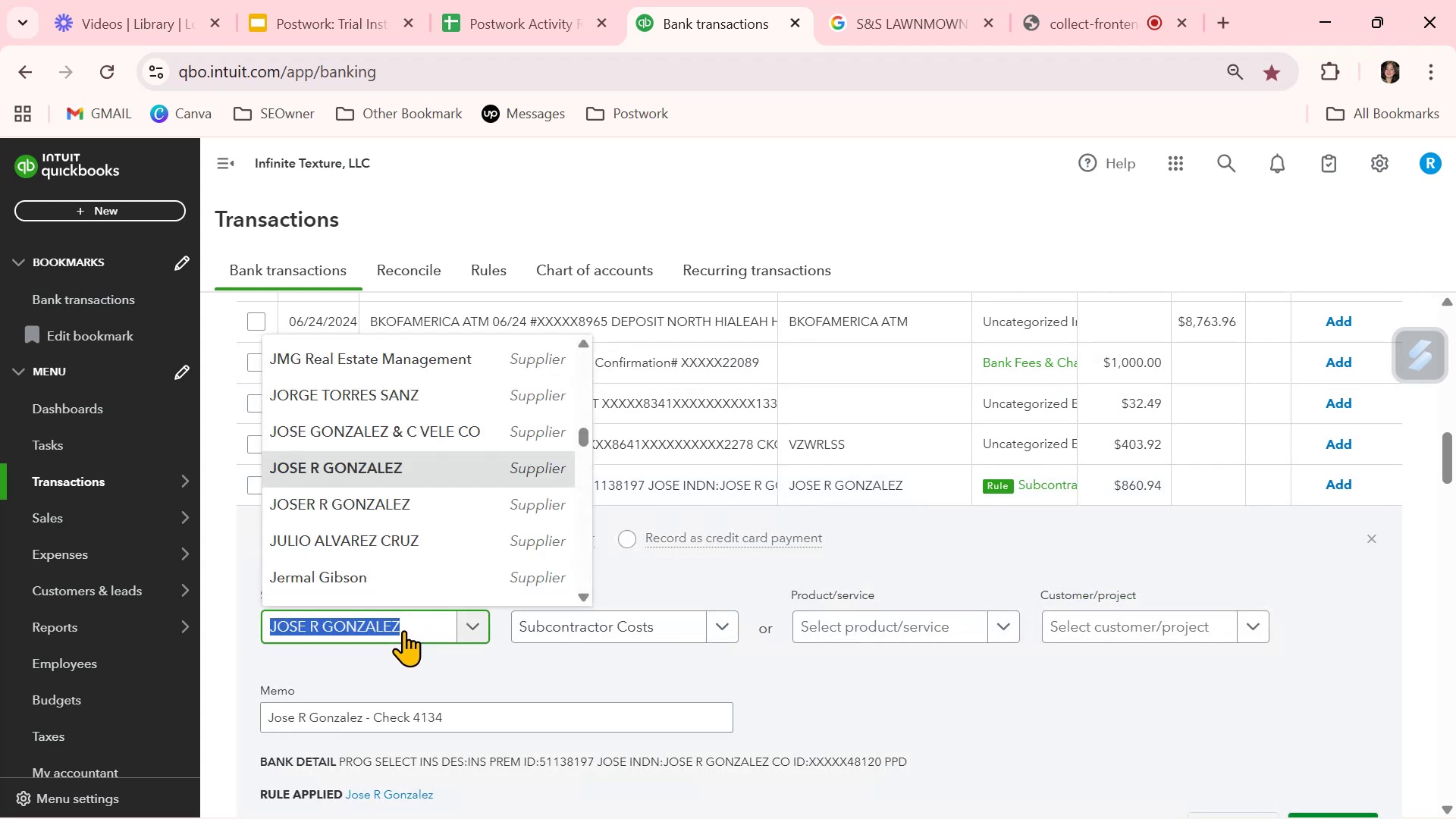 
key(Control+ControlLeft)
 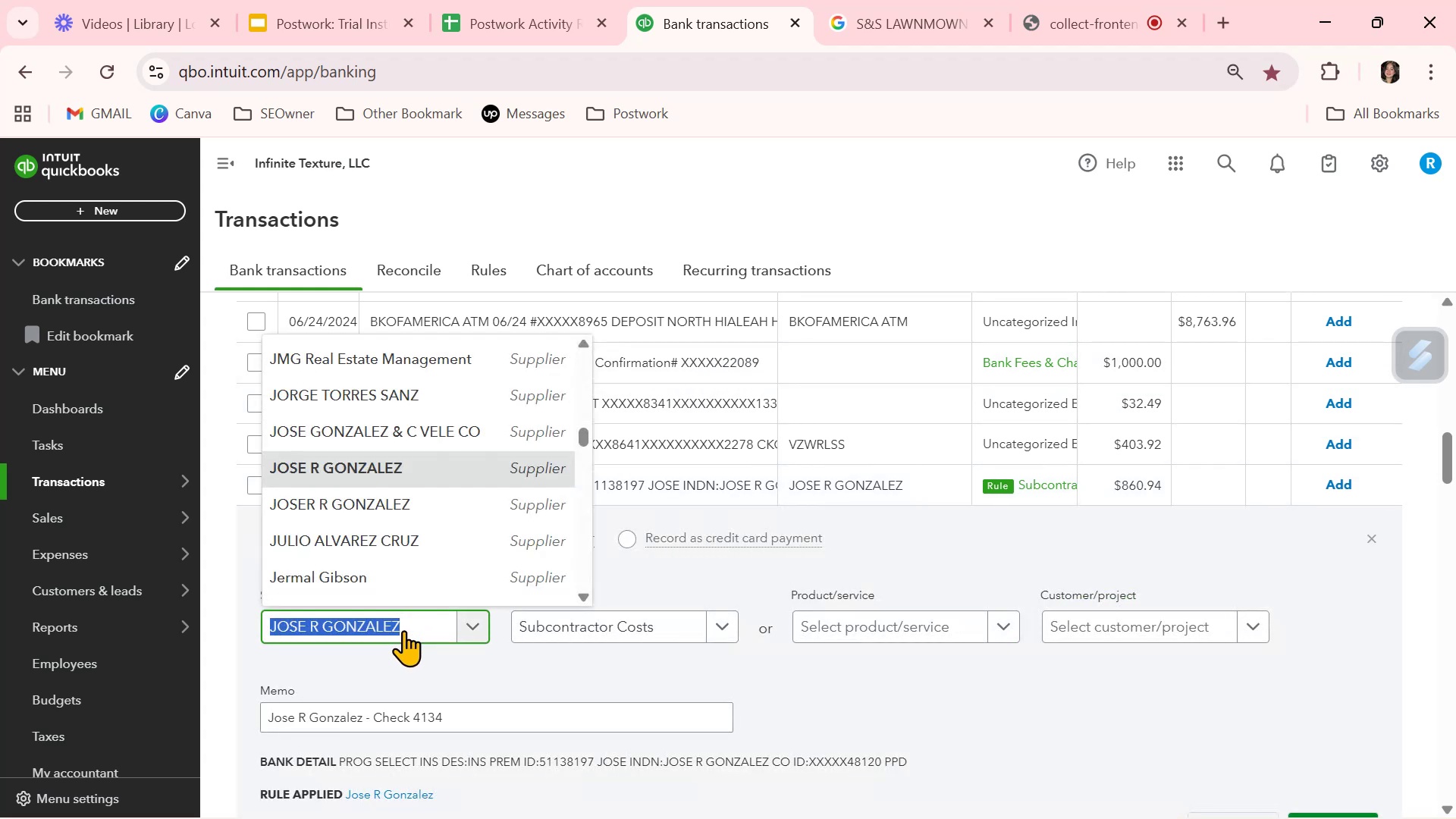 
key(Control+V)
 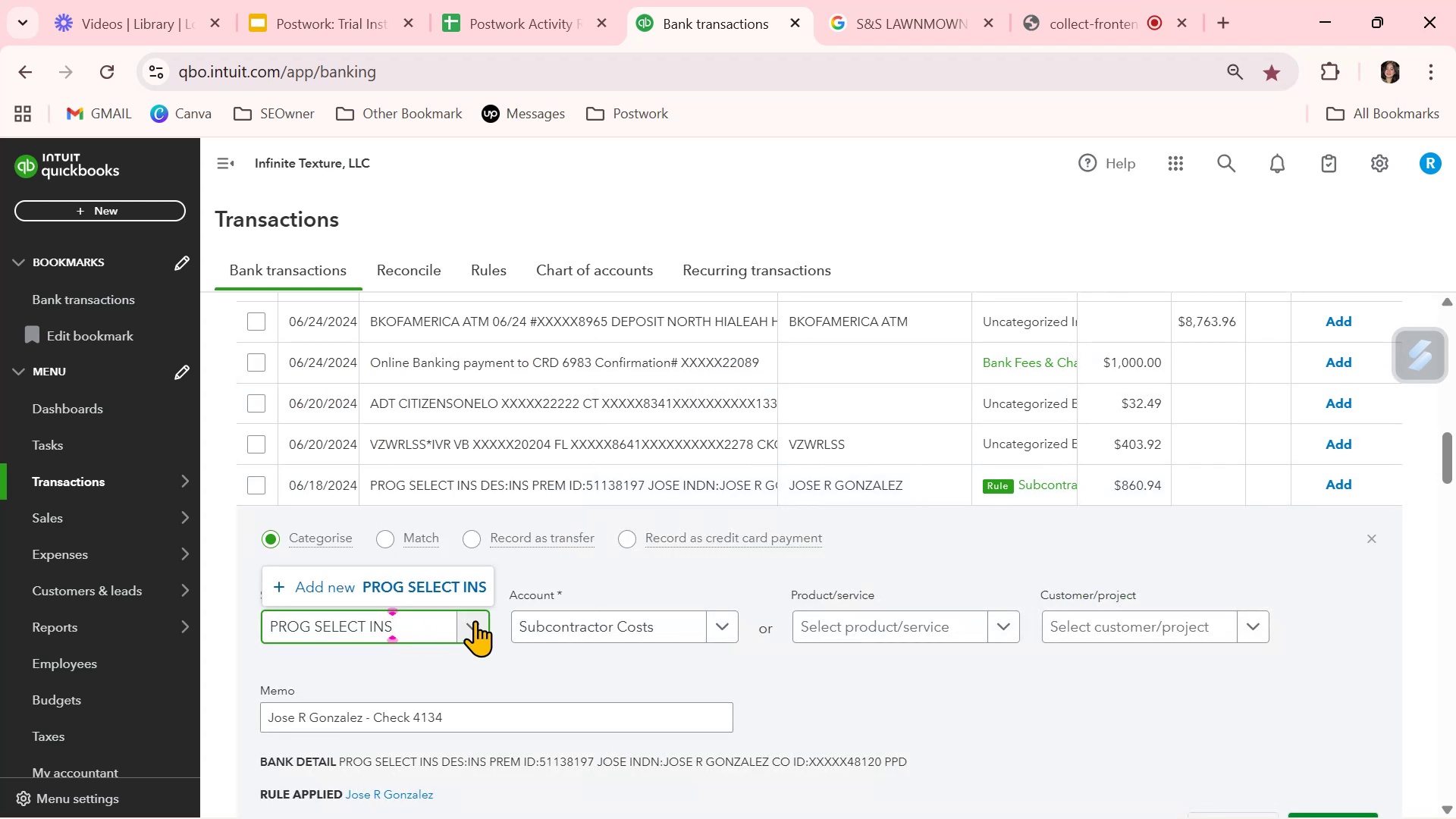 
left_click([868, 17])
 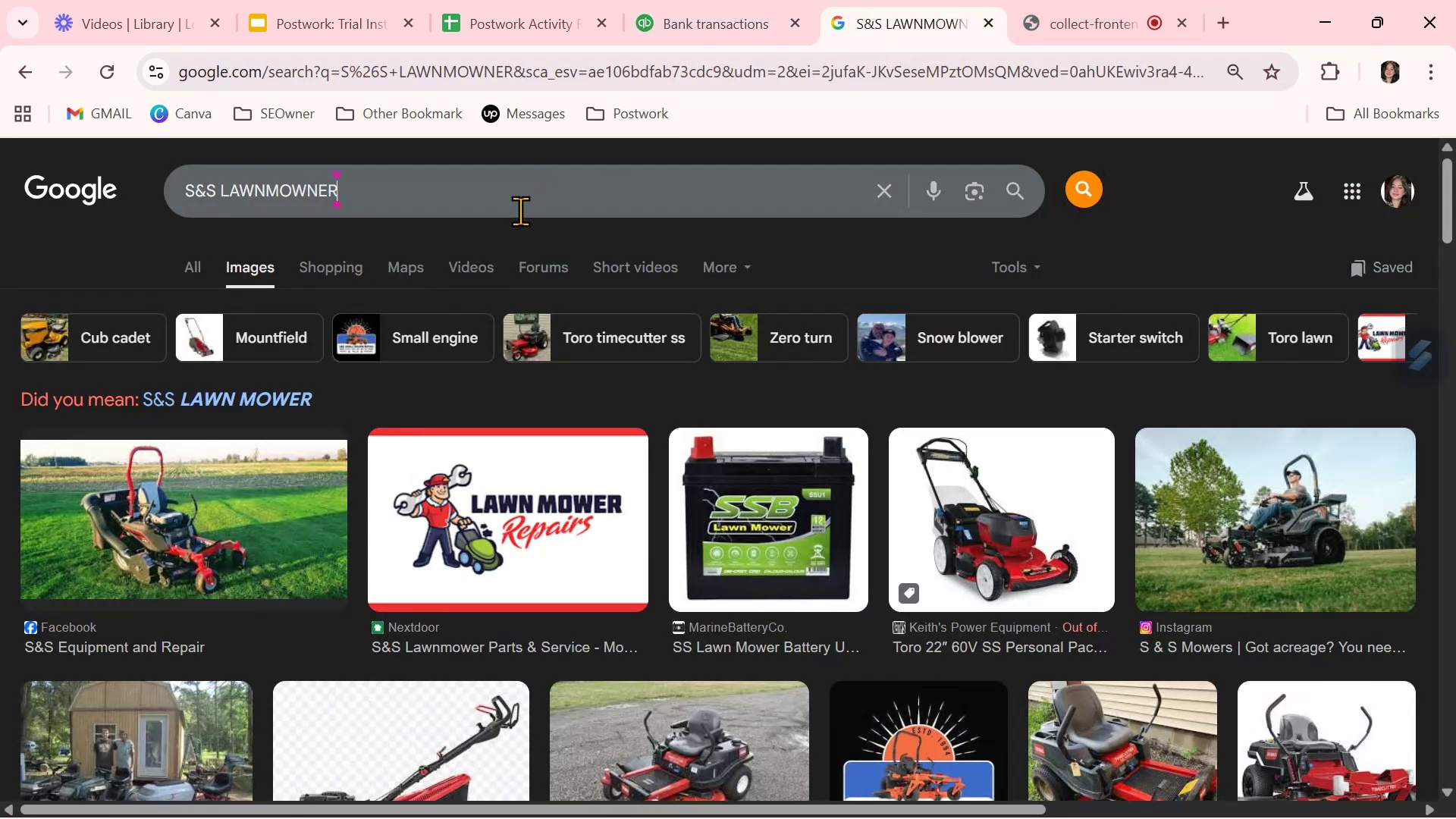 
double_click([520, 209])
 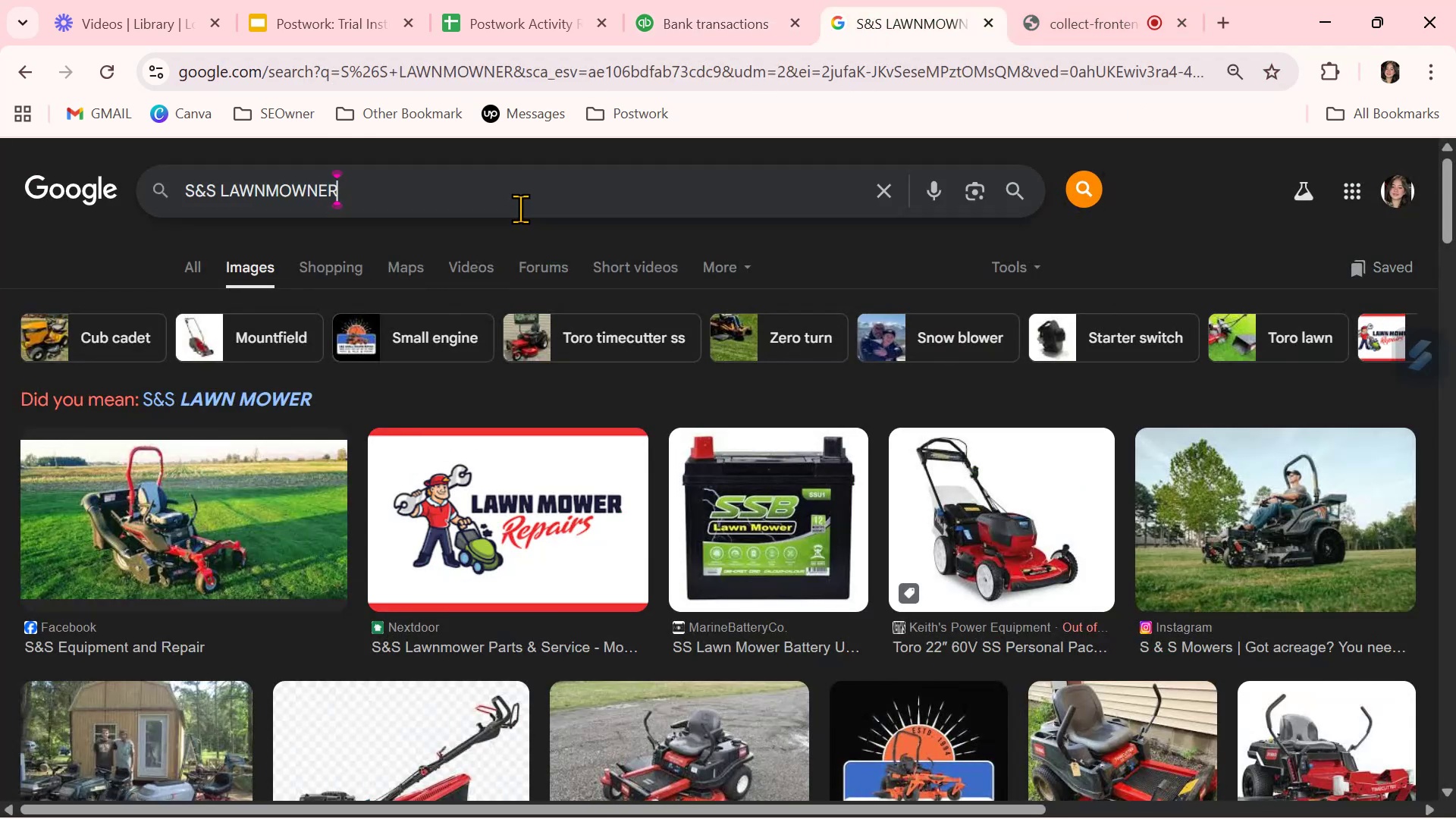 
triple_click([520, 209])
 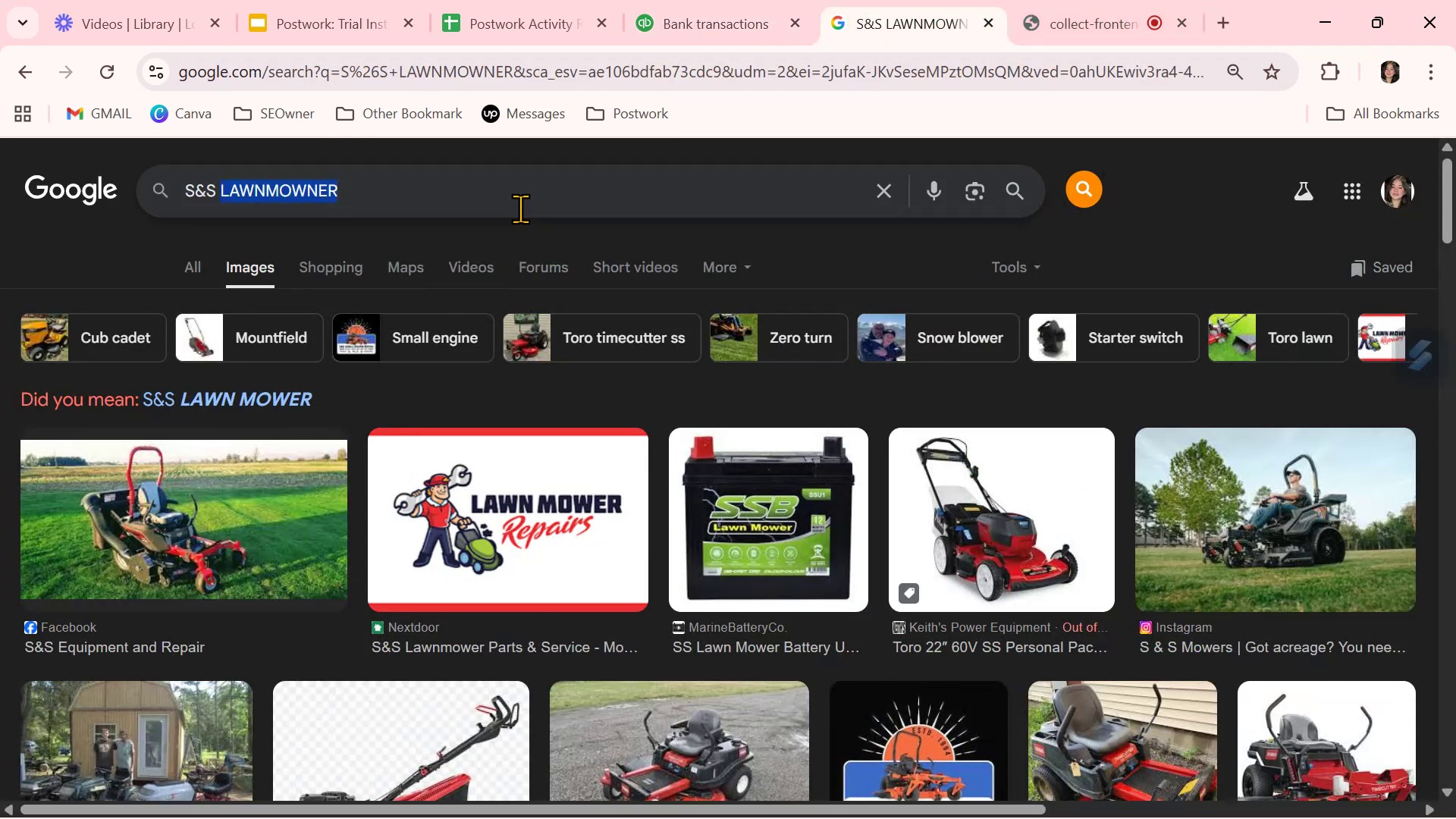 
double_click([520, 209])
 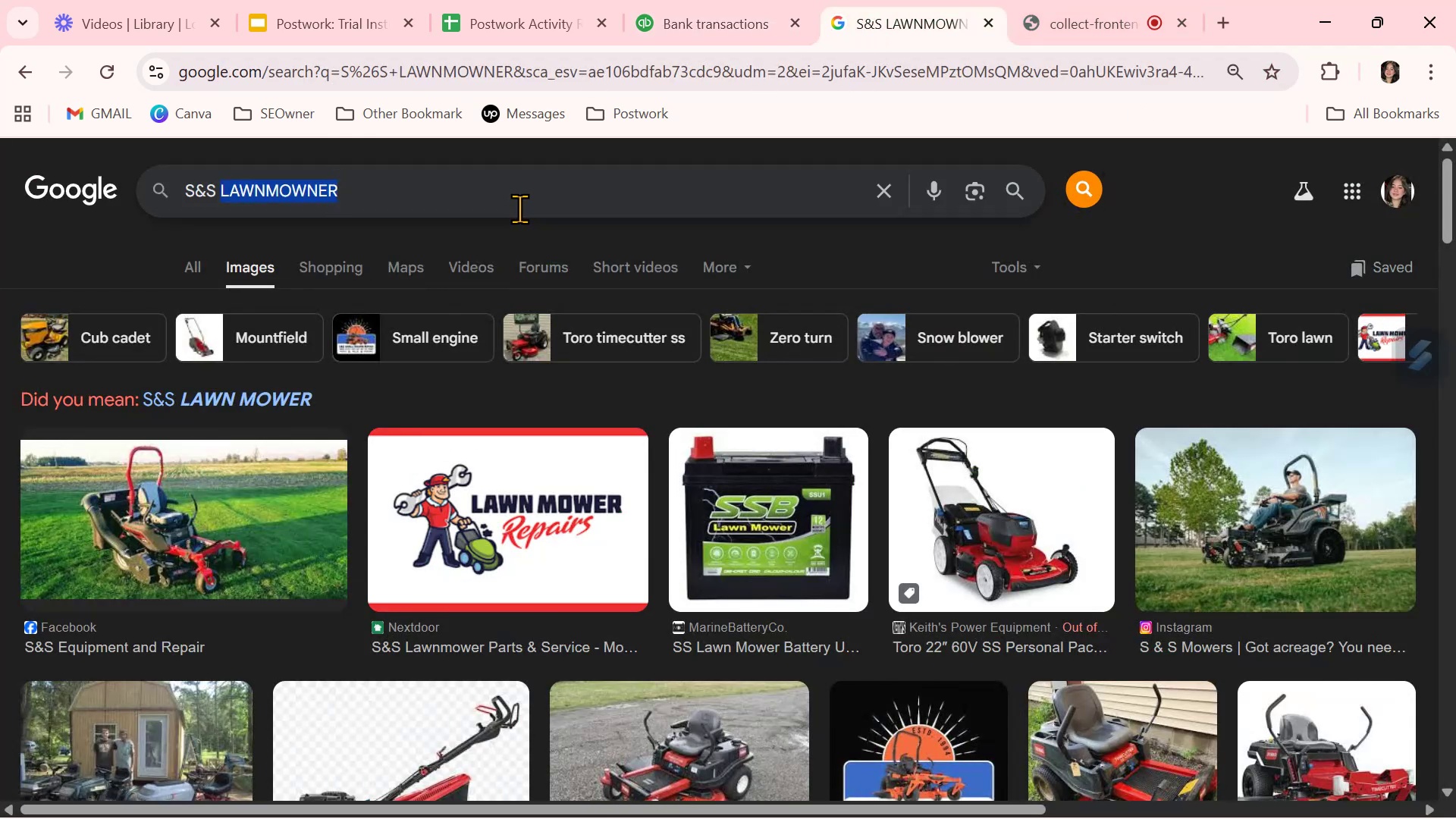 
triple_click([519, 209])
 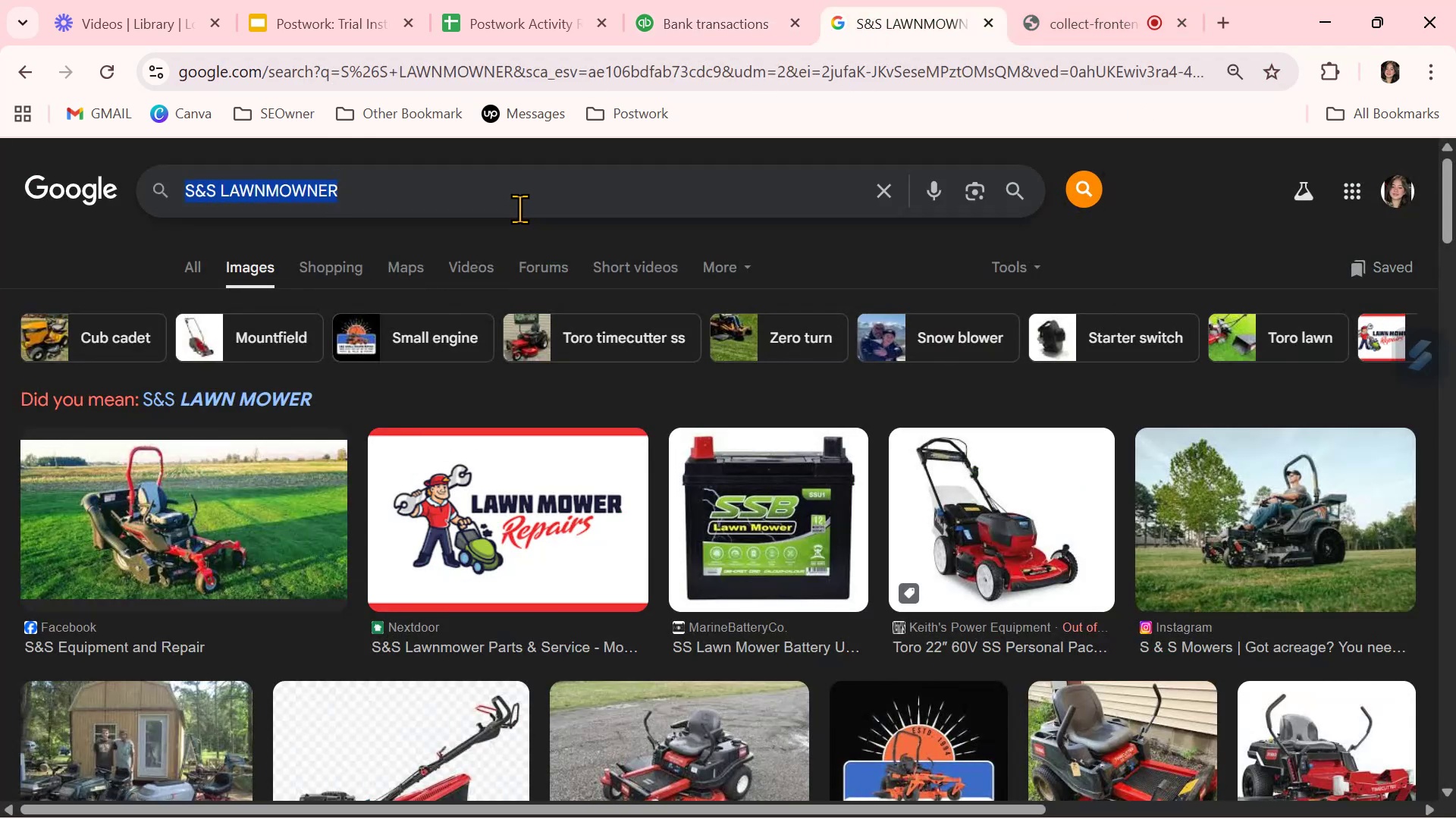 
key(Control+ControlLeft)
 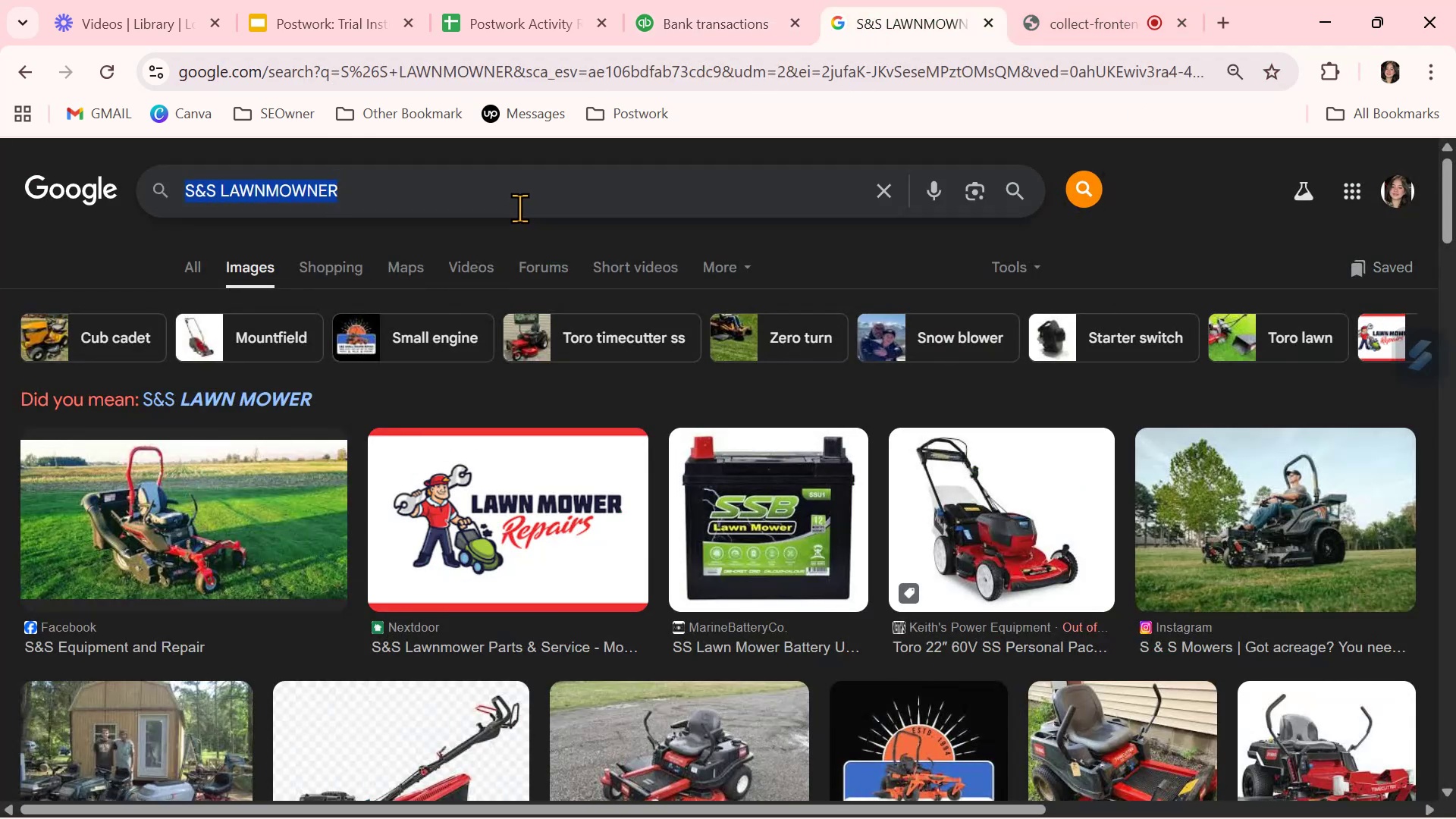 
key(Control+V)
 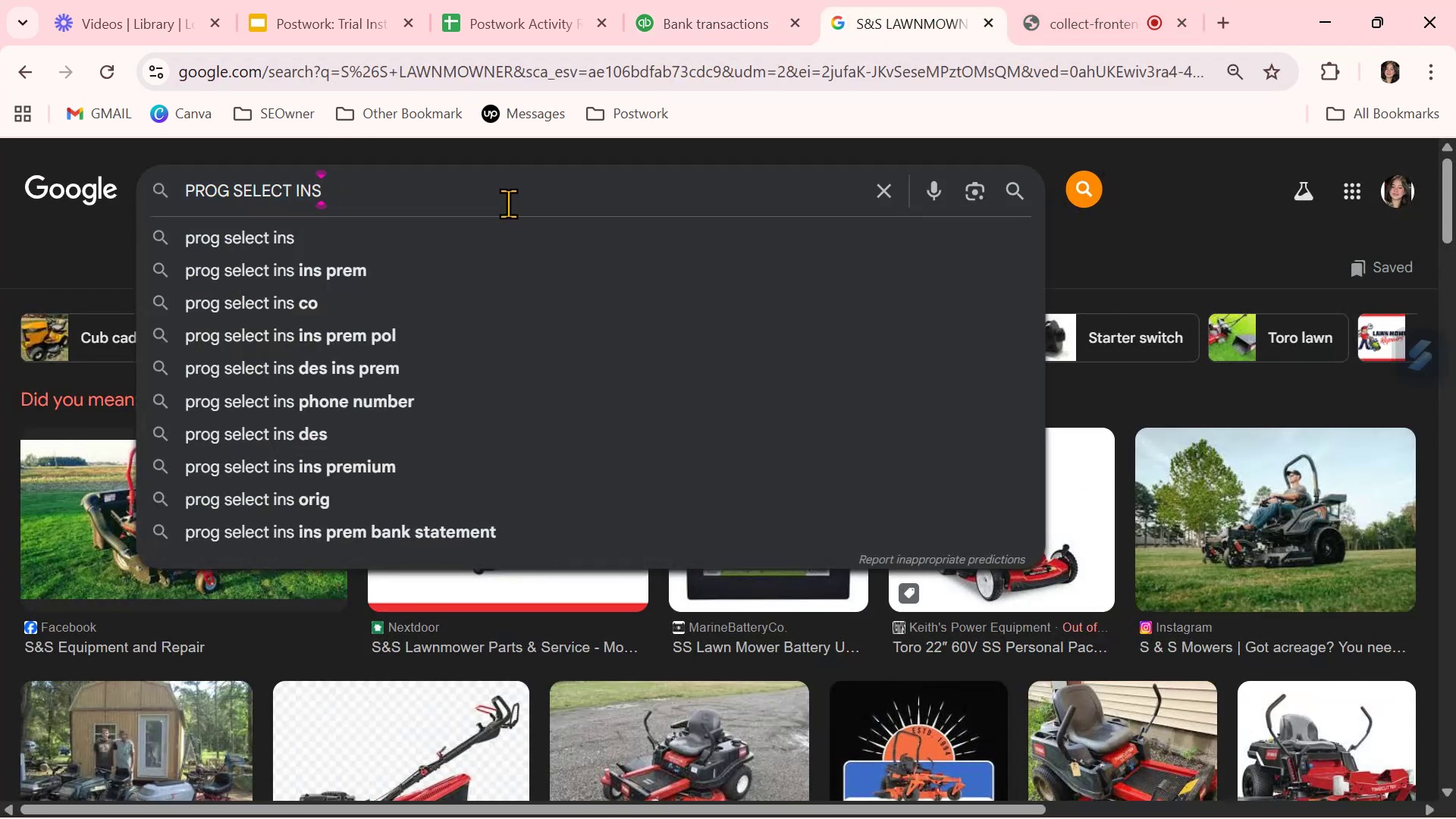 
key(NumpadEnter)
 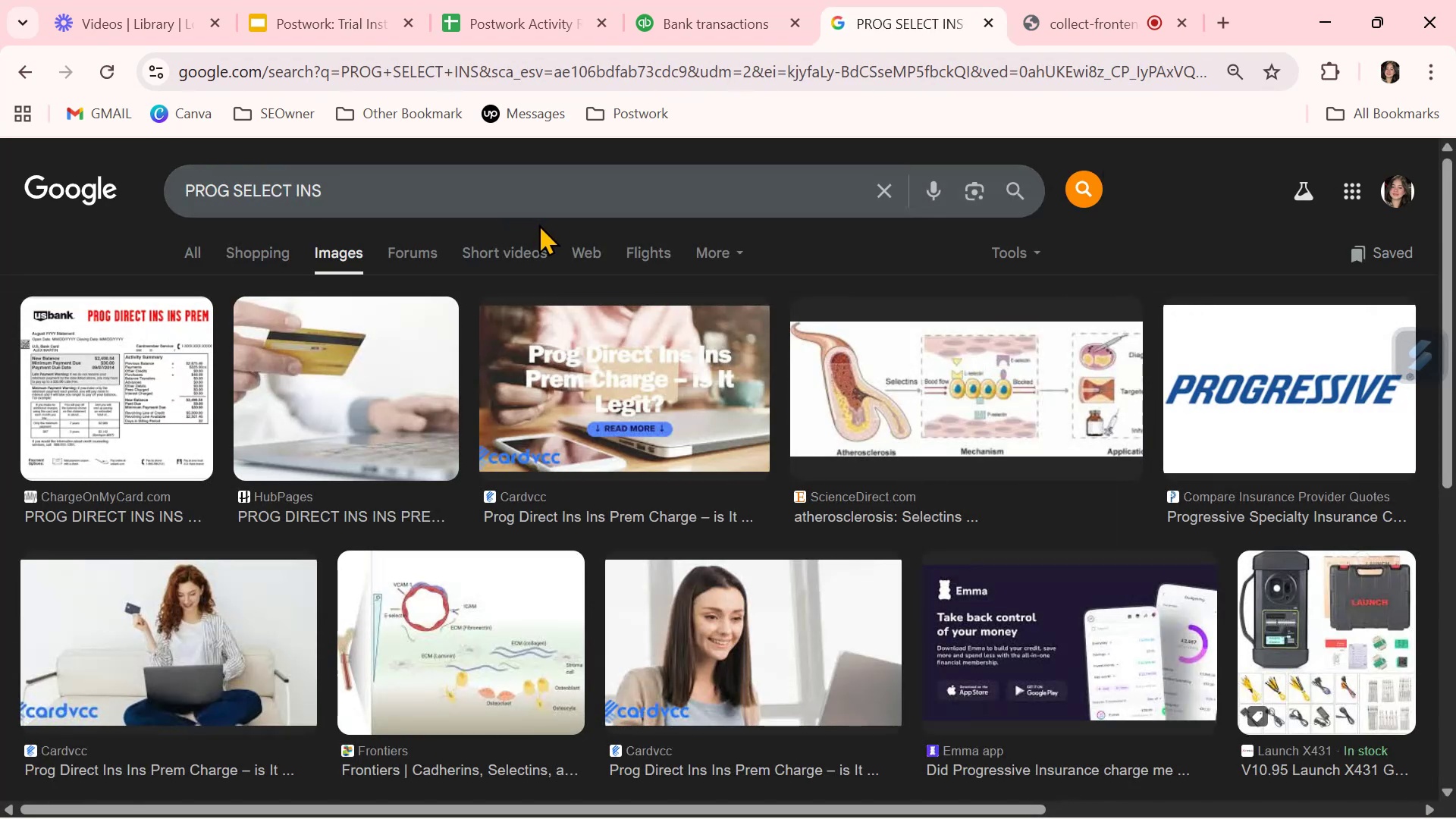 
mouse_move([860, 15])
 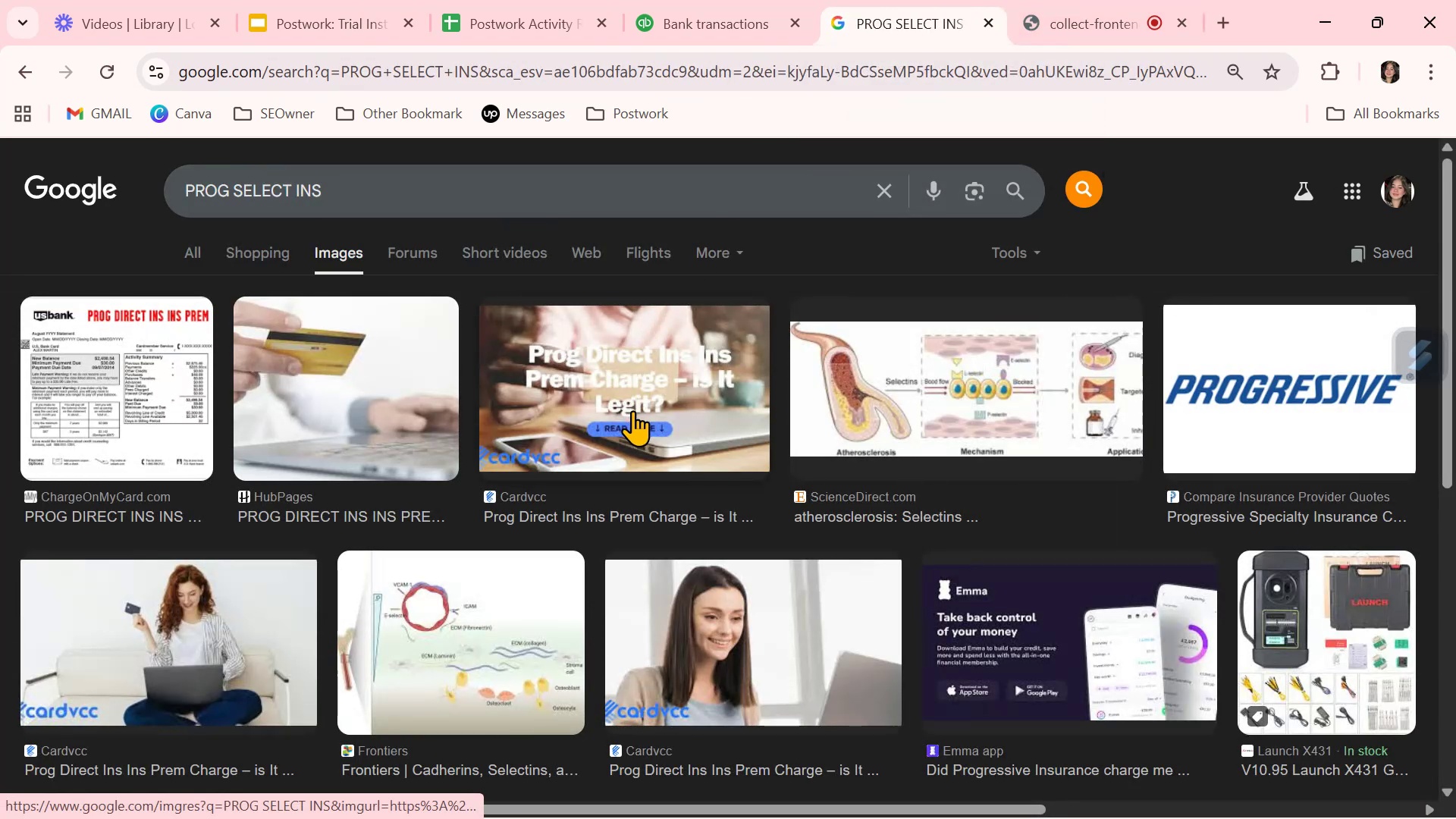 
scroll: coordinate [633, 412], scroll_direction: down, amount: 1.0
 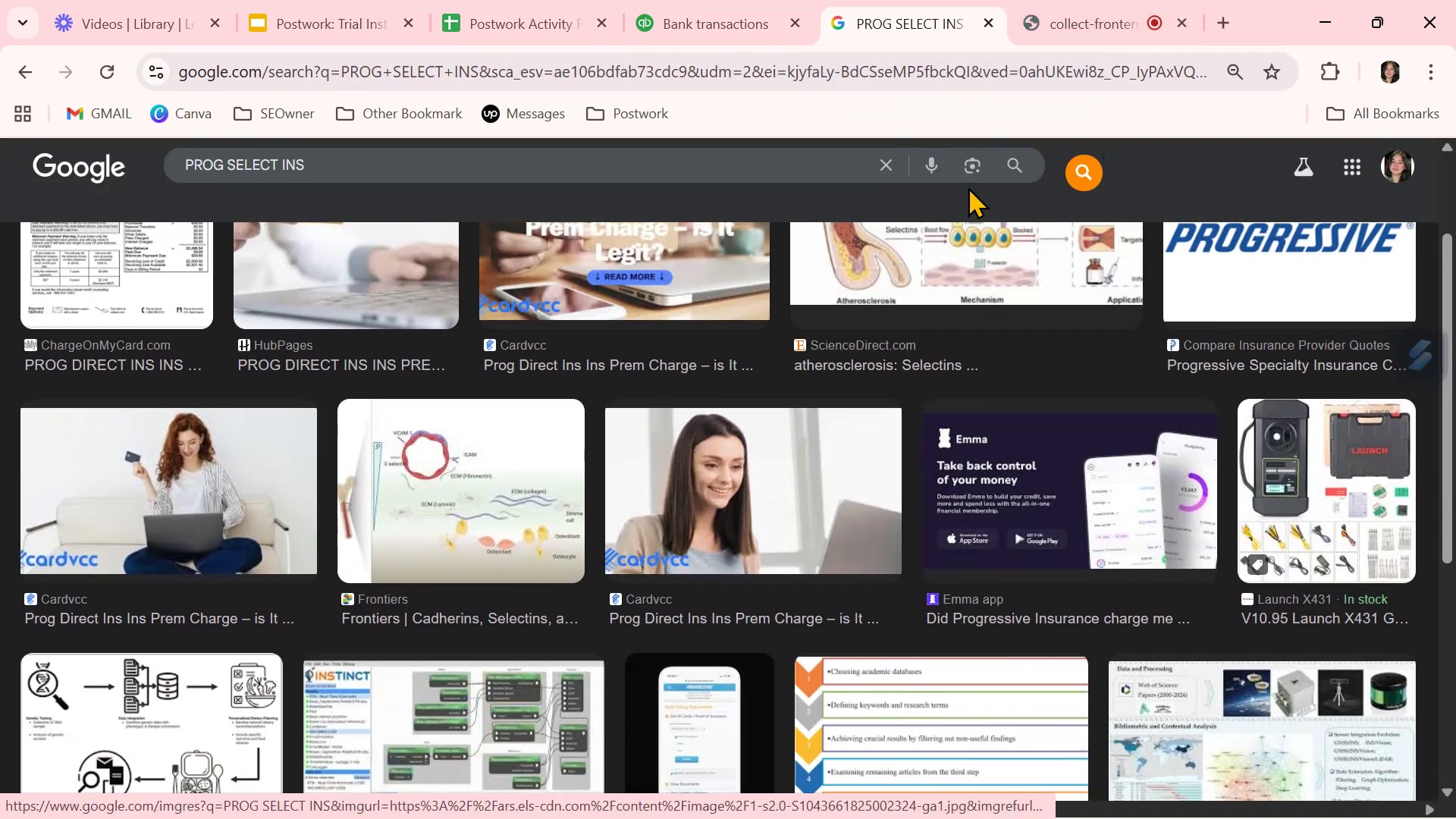 
left_click([731, 33])
 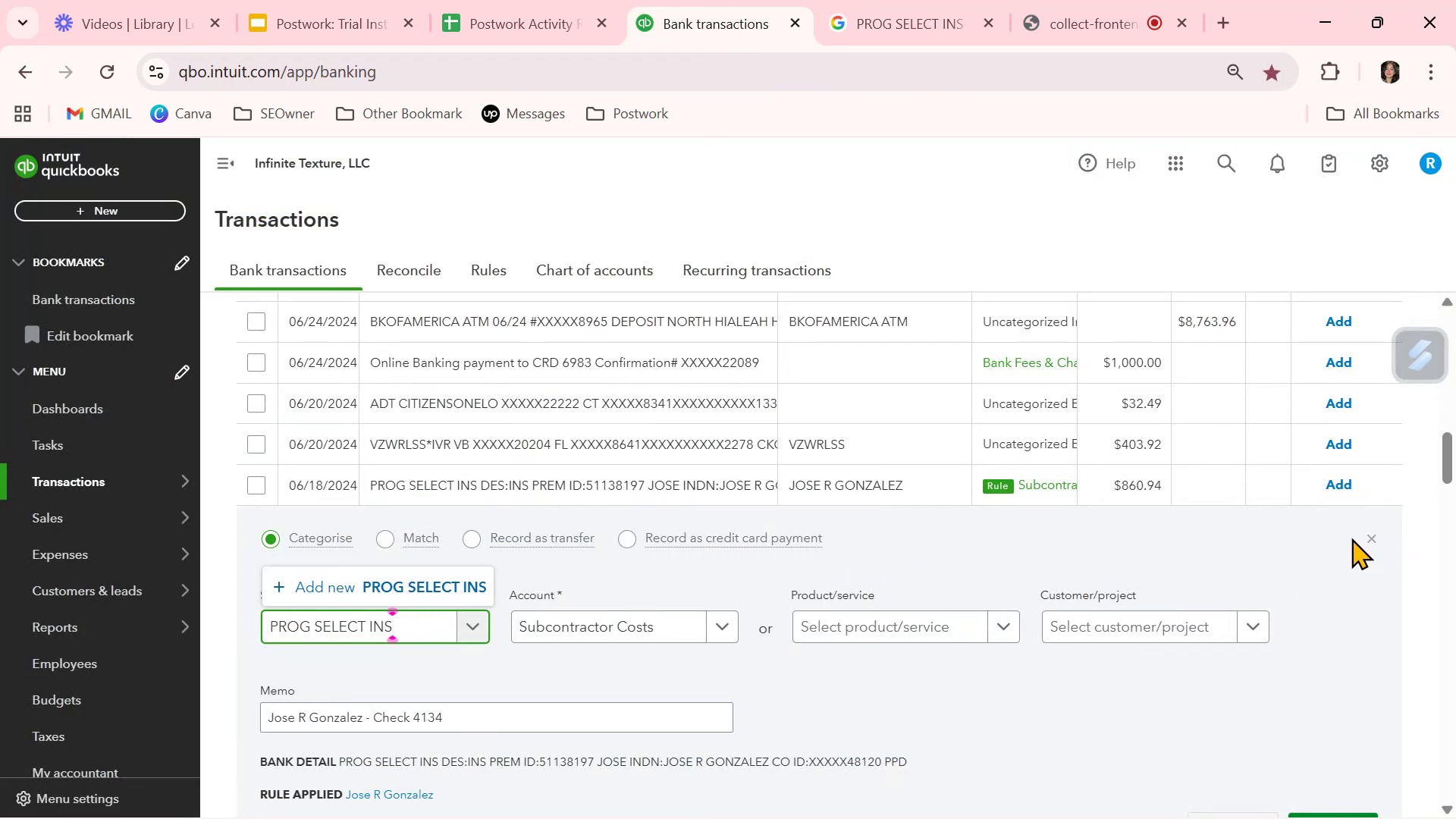 
left_click([1370, 541])
 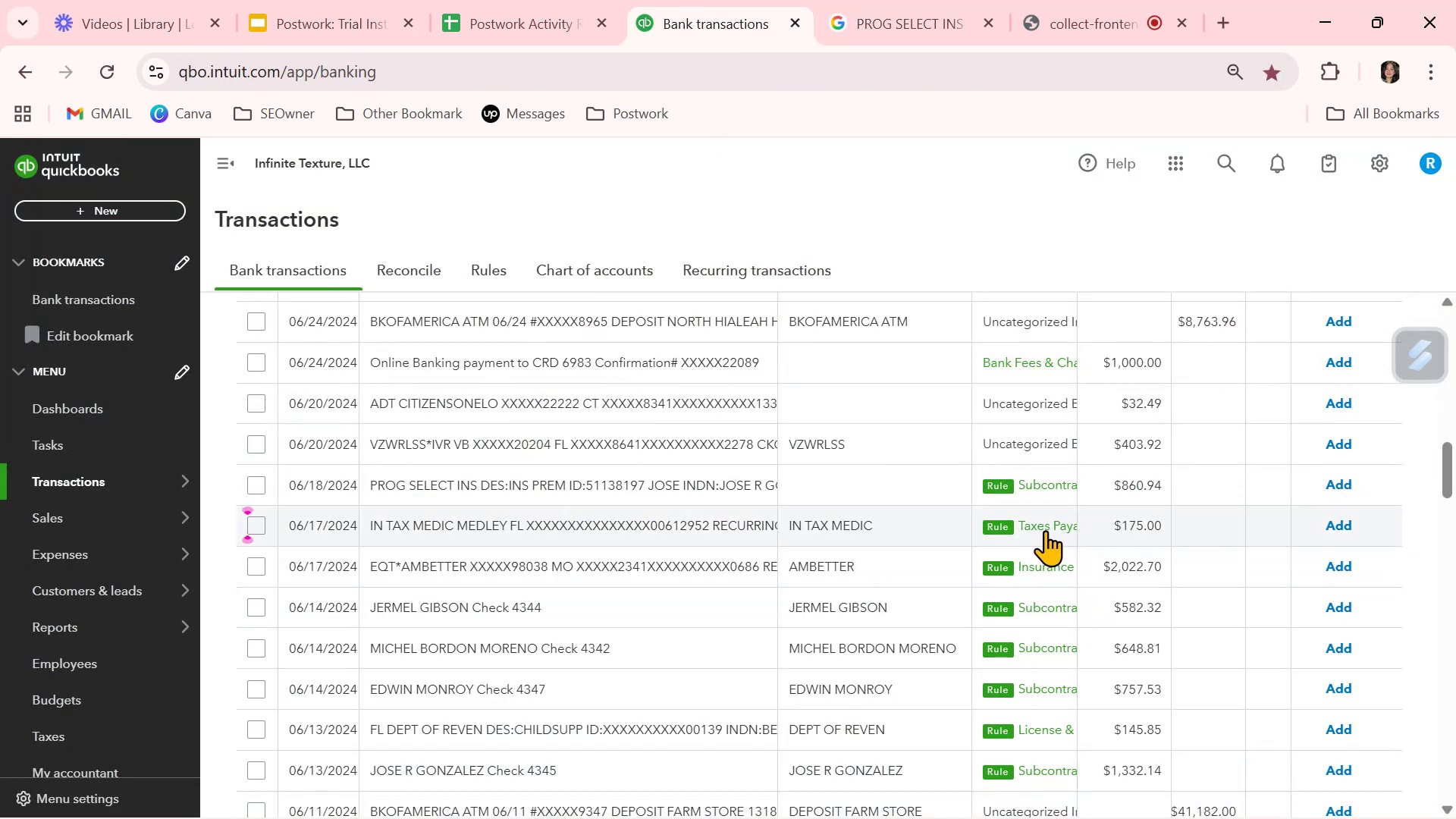 
wait(7.24)
 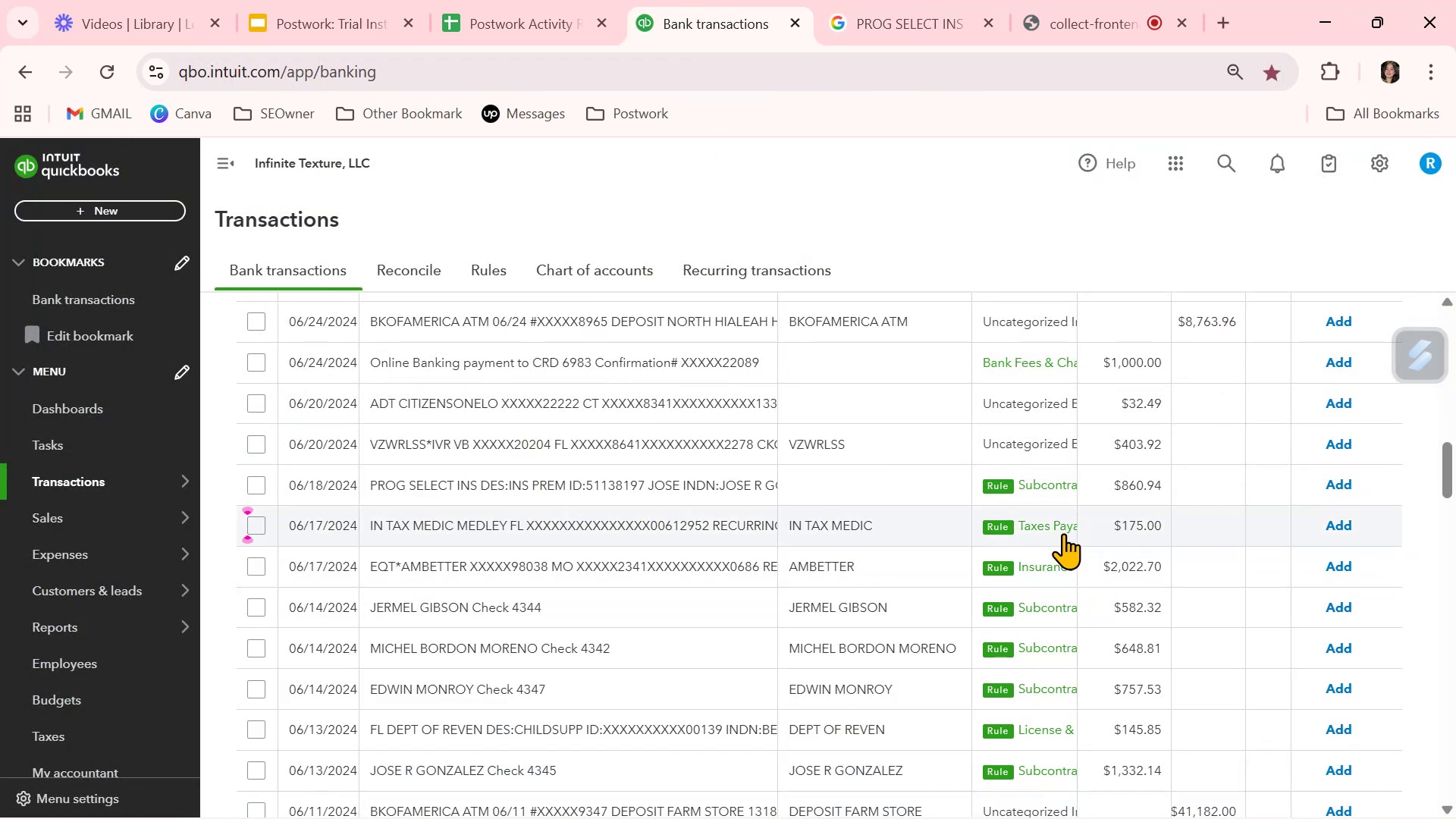 
left_click([1338, 526])
 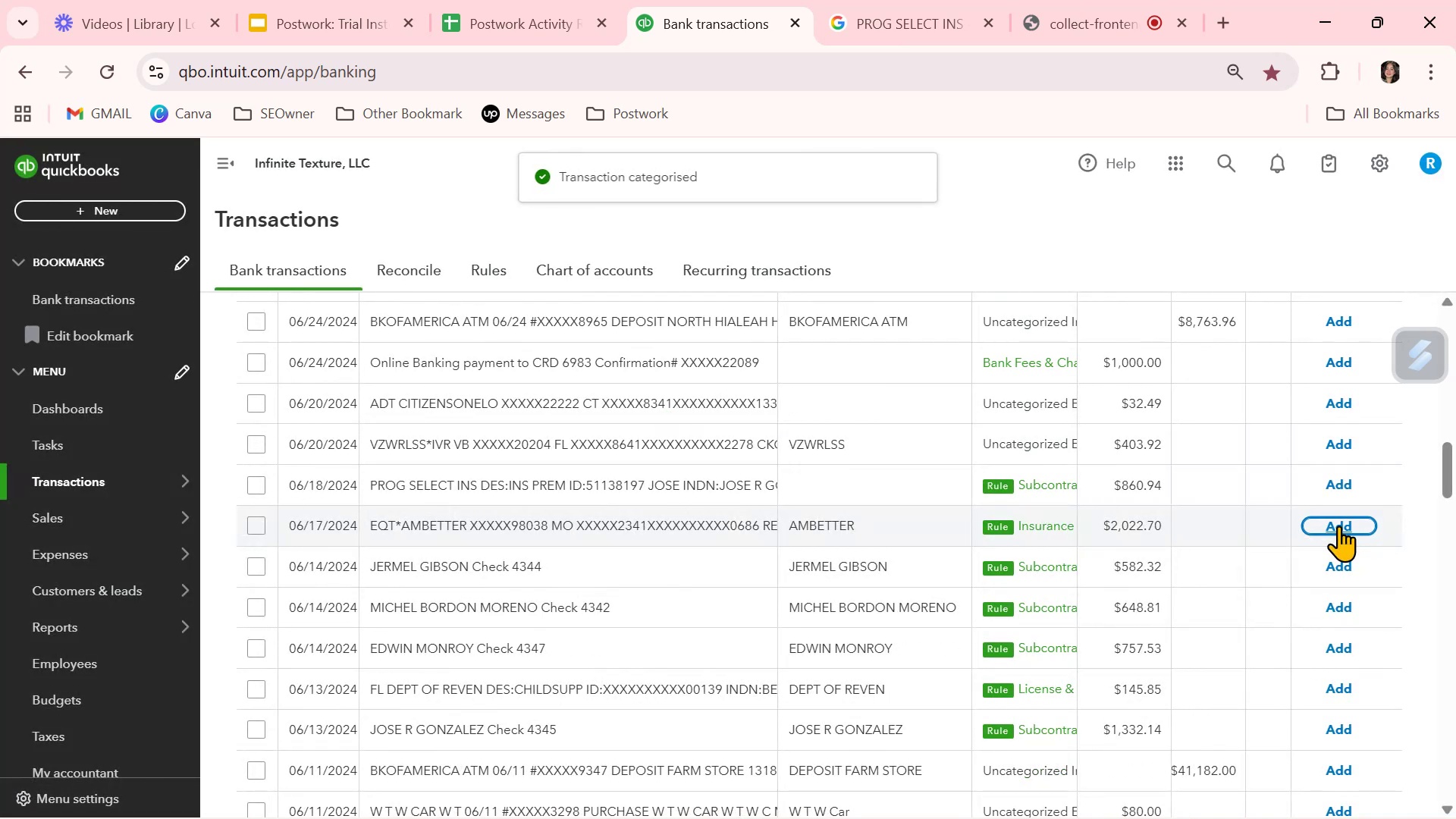 
left_click([1338, 526])
 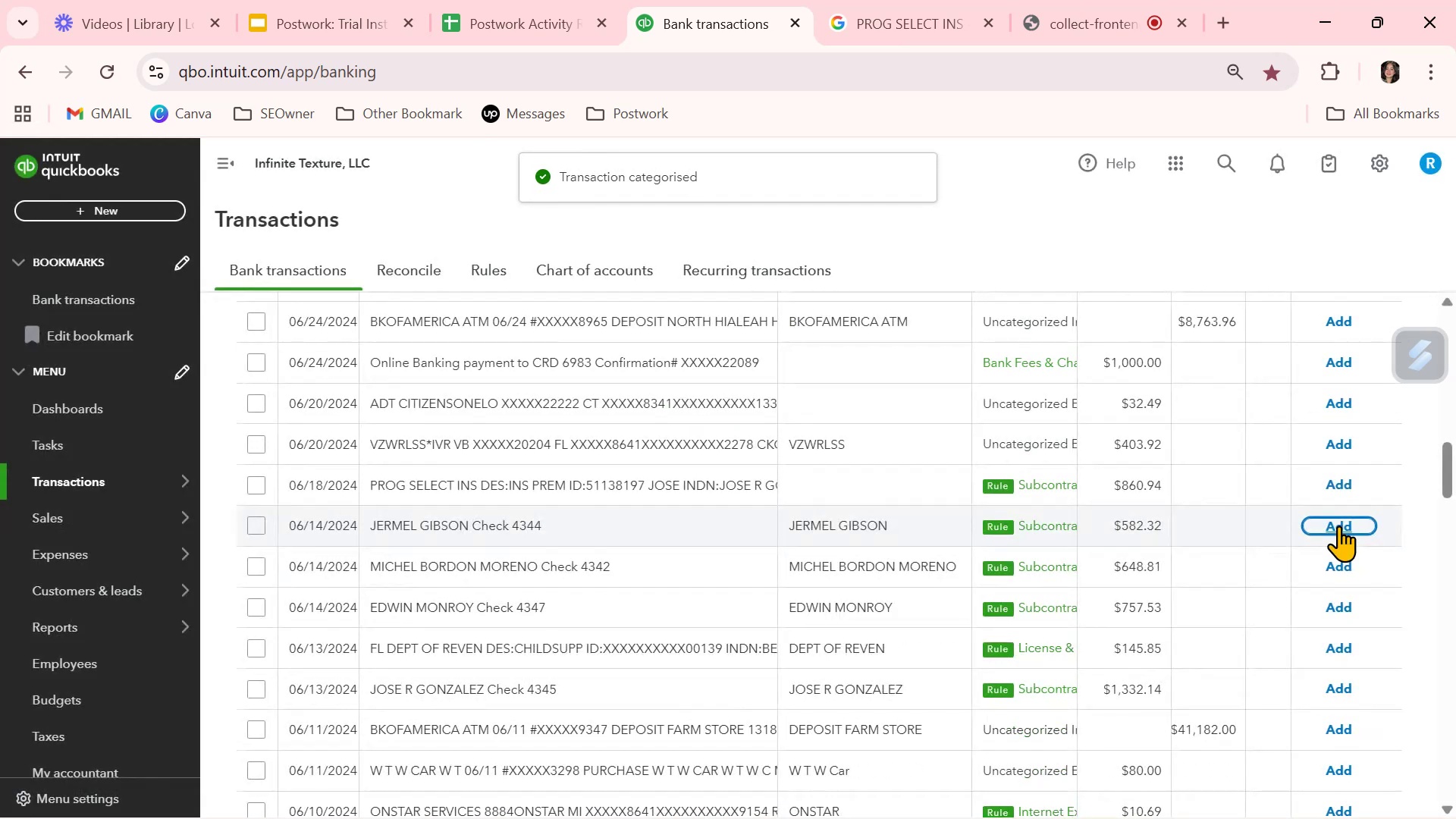 
left_click([1338, 526])
 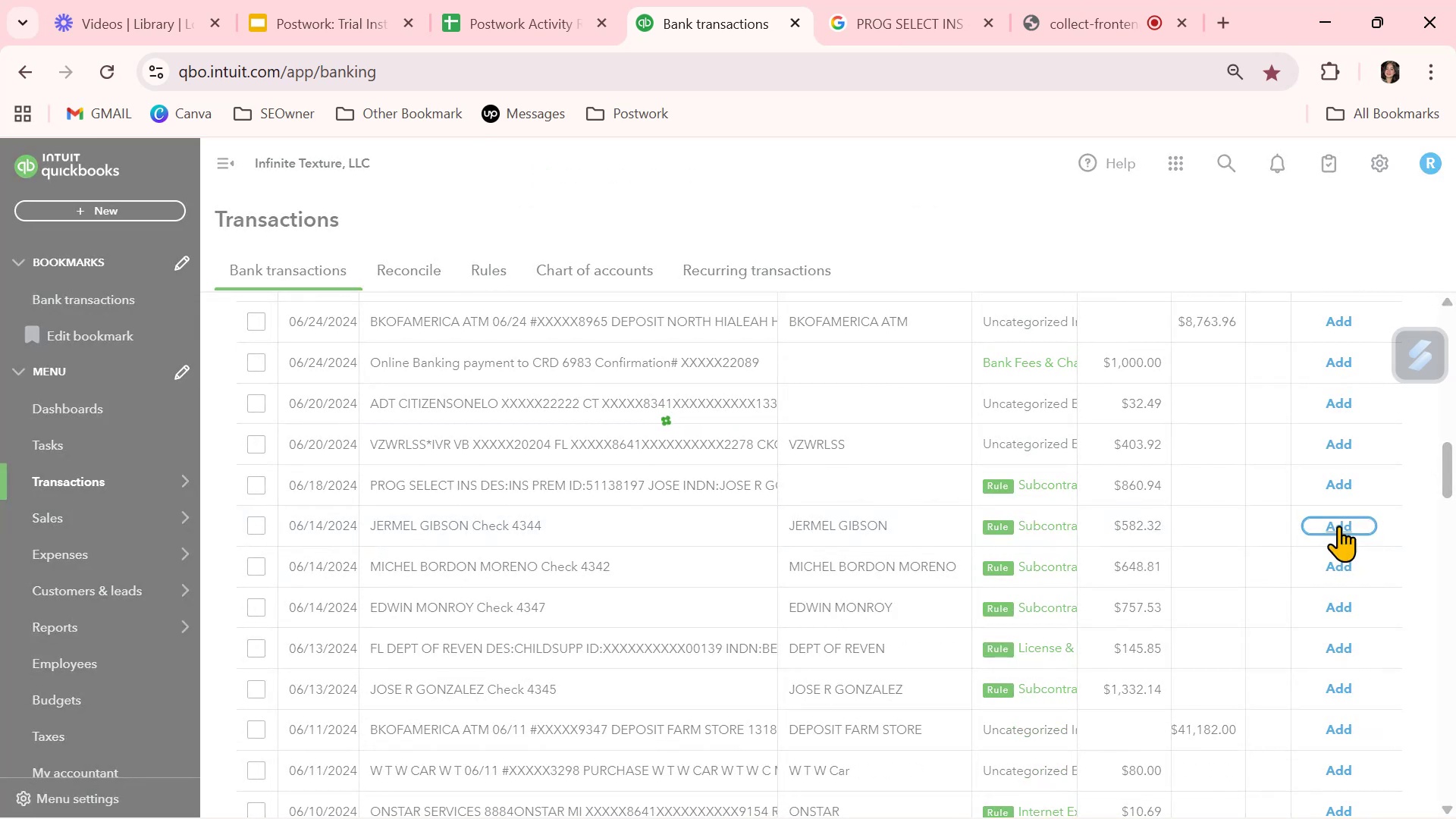 
left_click([1338, 526])
 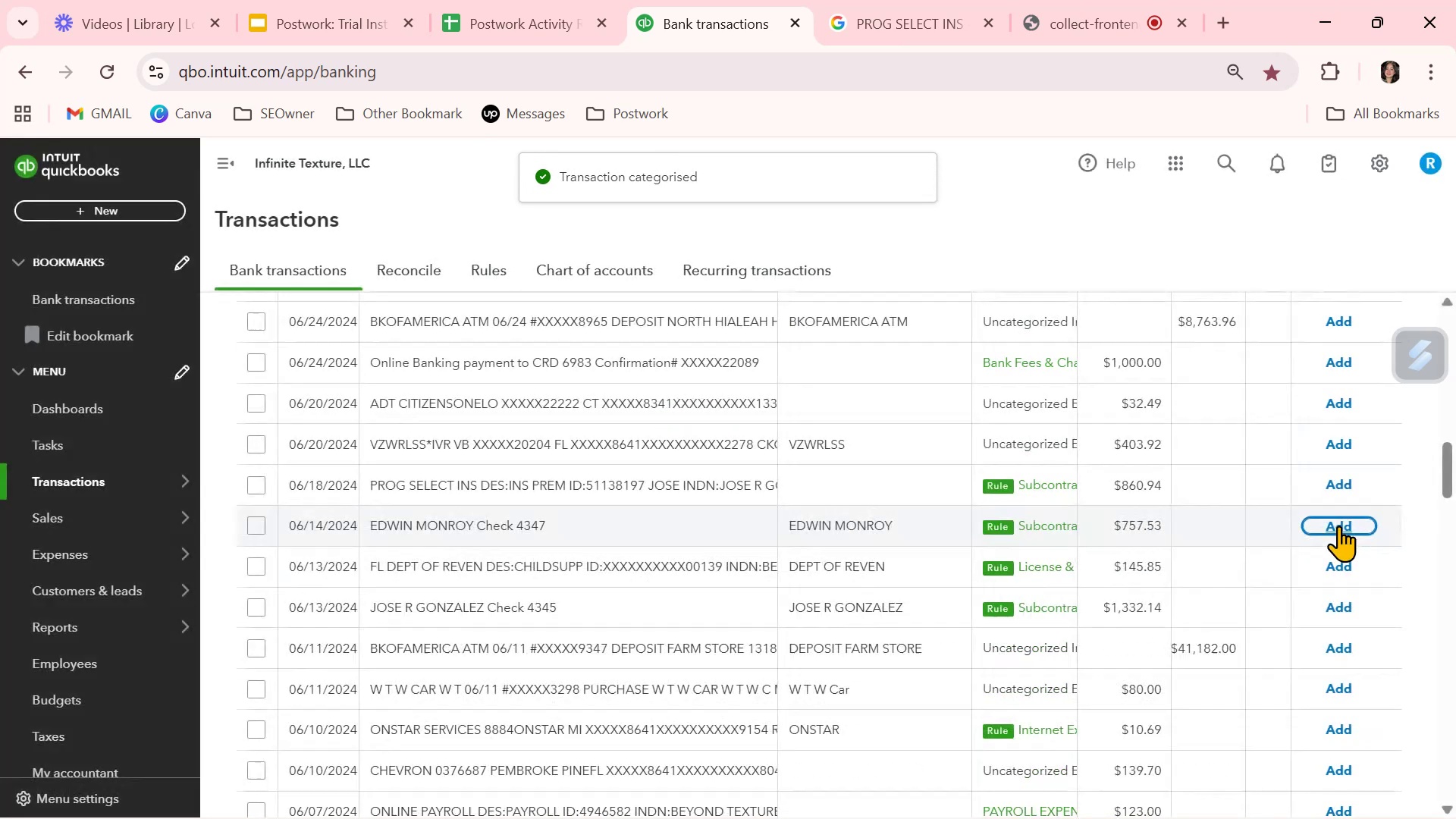 
left_click([1338, 526])
 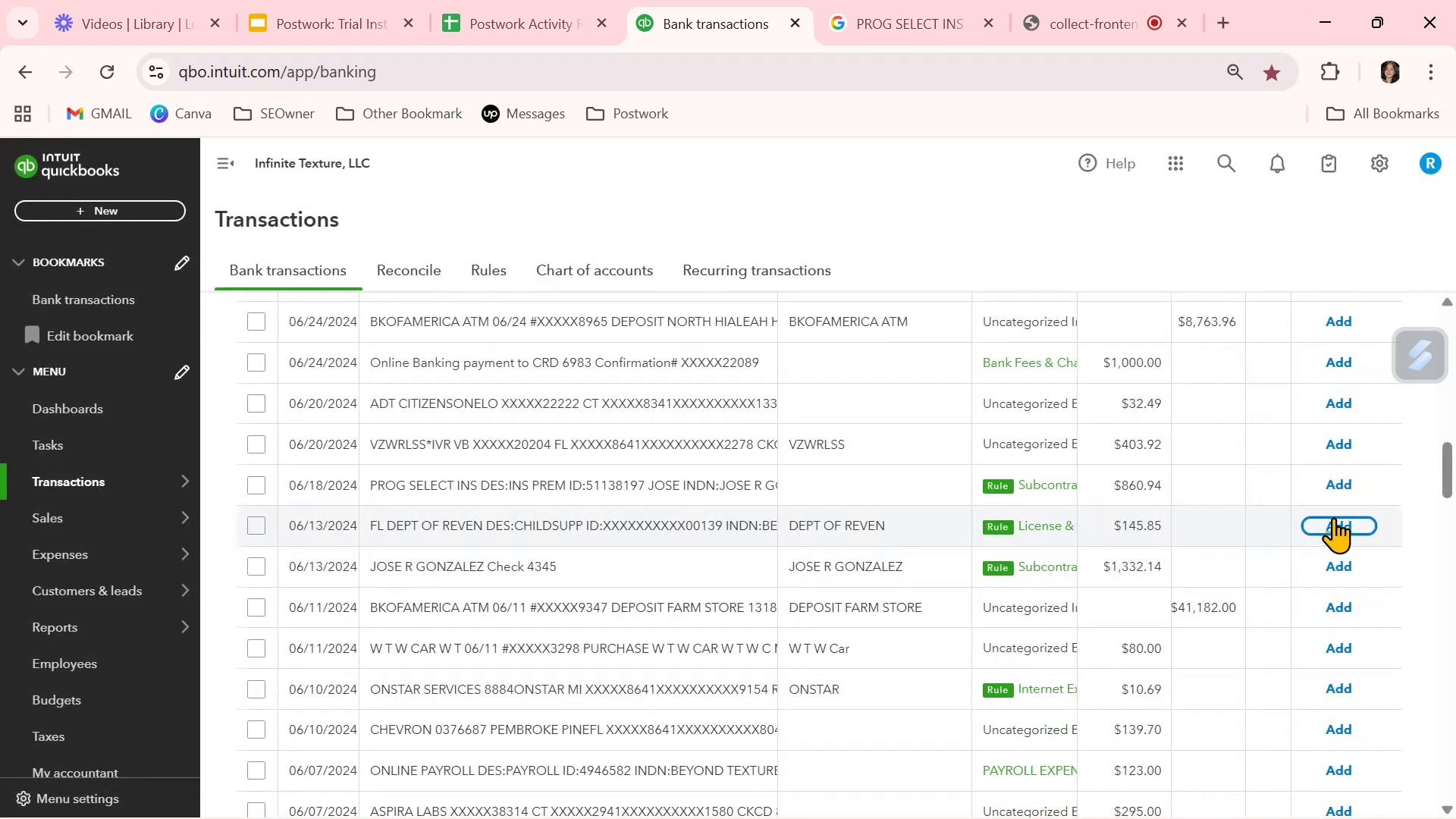 
left_click([1334, 513])
 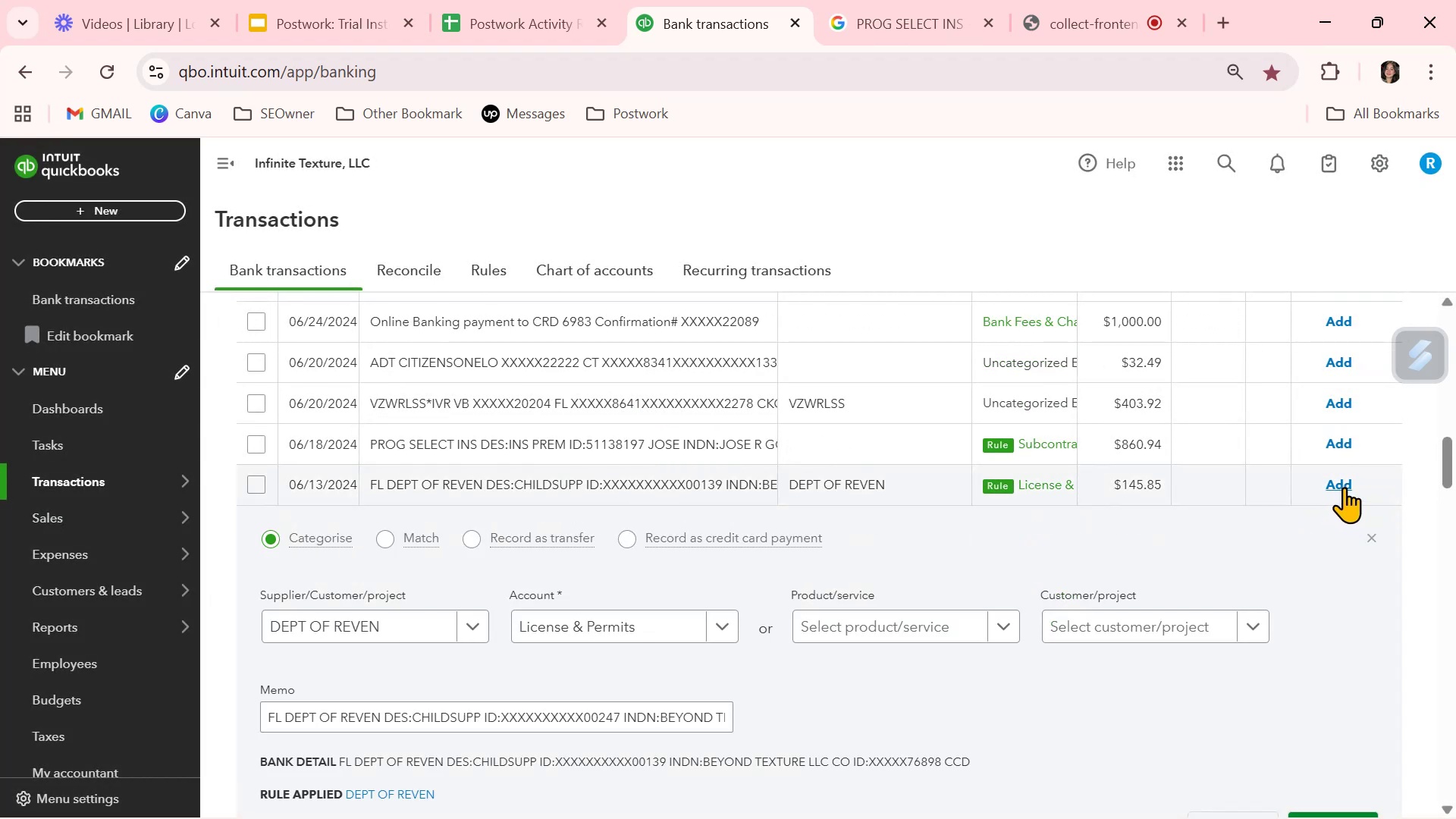 
left_click([1344, 487])
 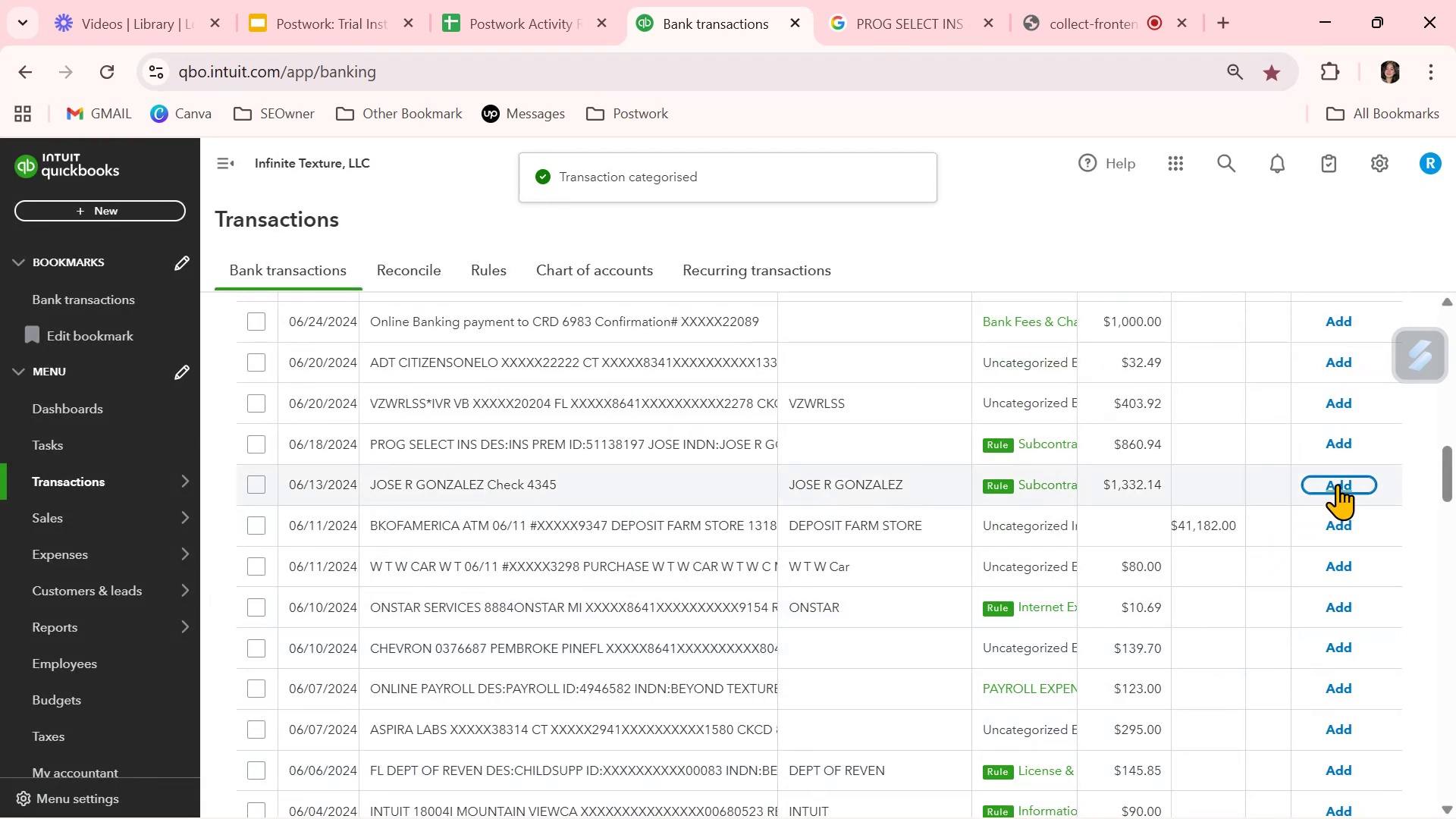 
left_click([1355, 476])
 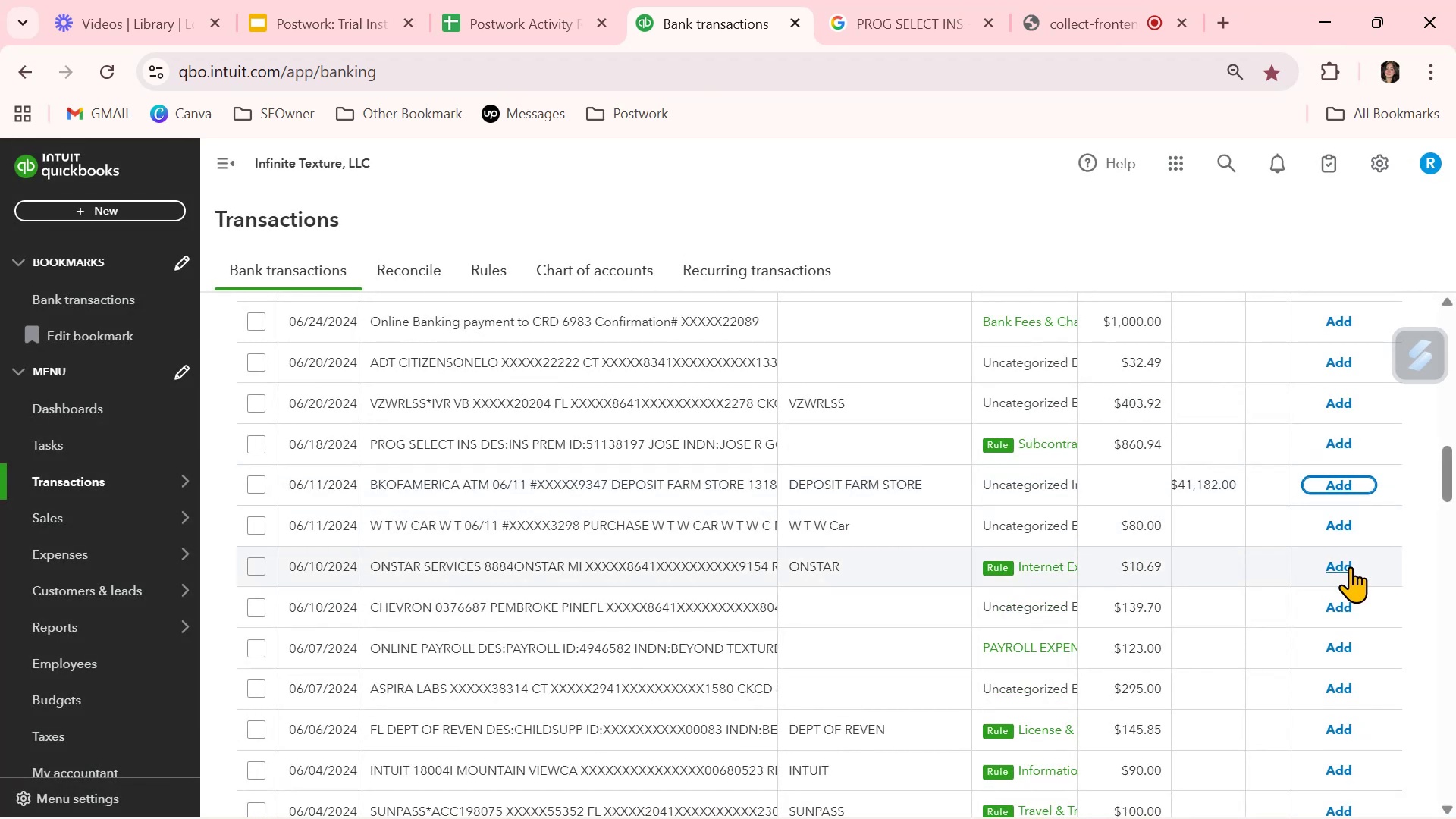 
left_click([1350, 566])
 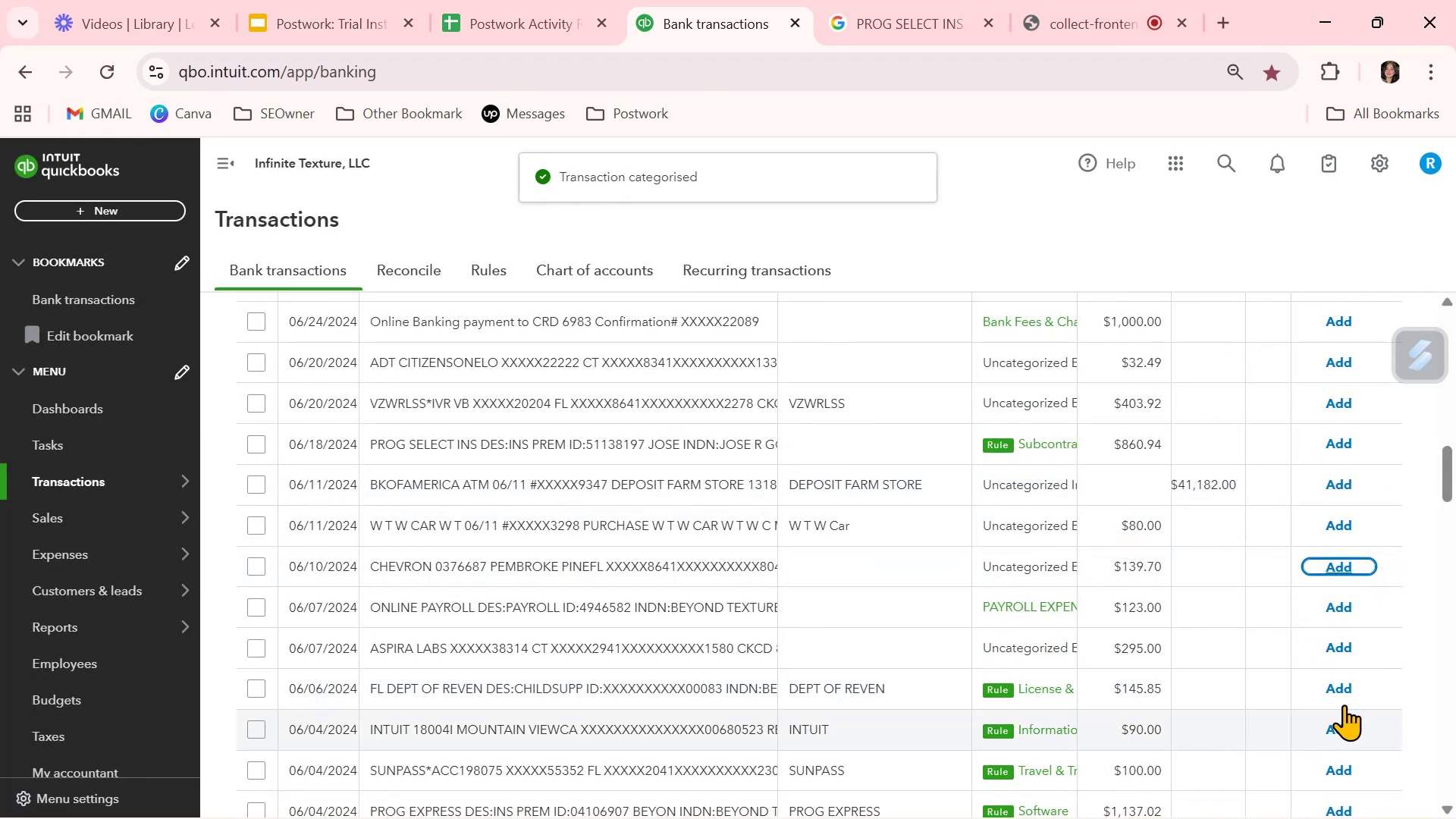 
left_click([1344, 691])
 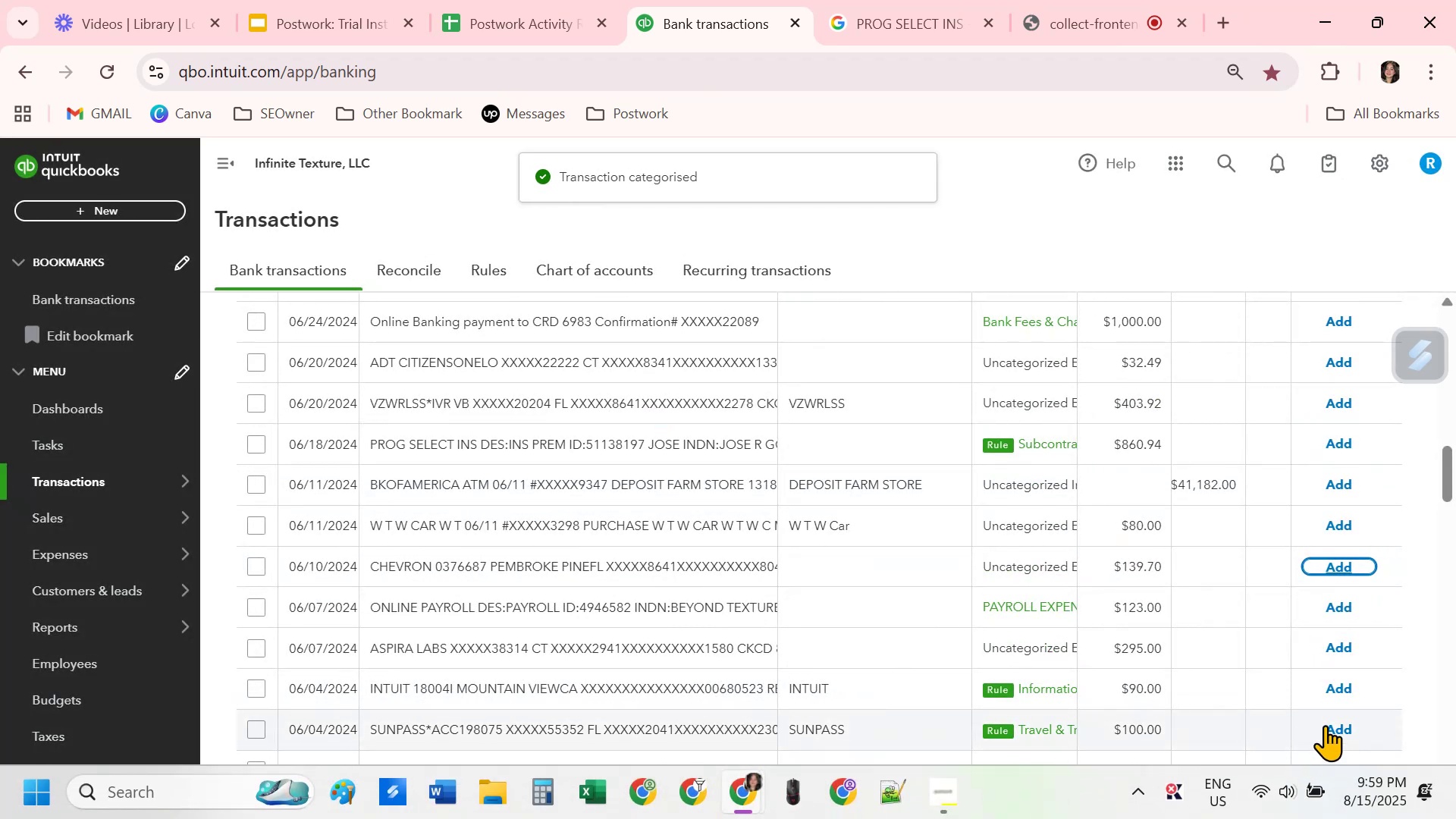 
left_click([1343, 692])
 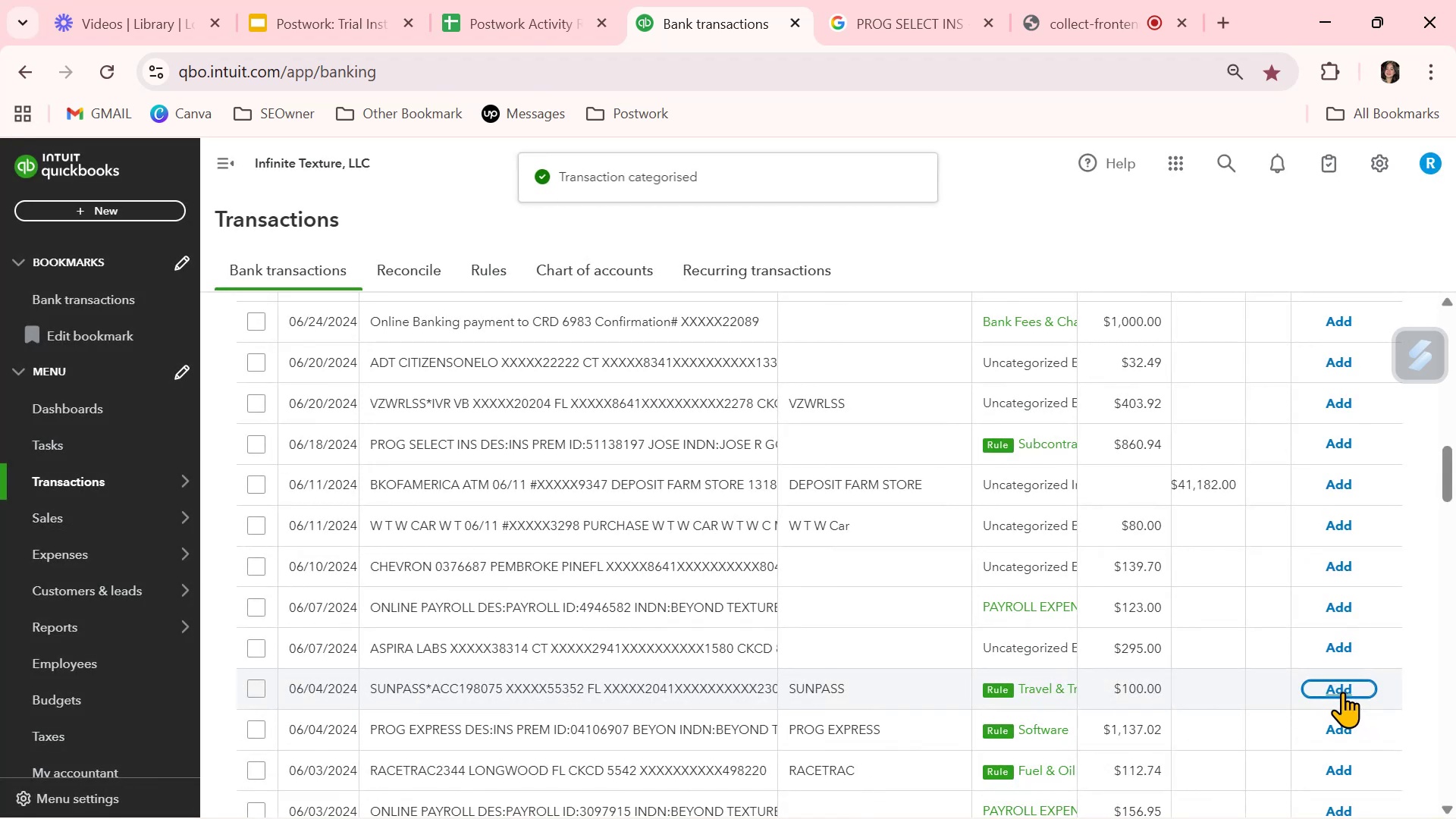 
left_click([1342, 692])
 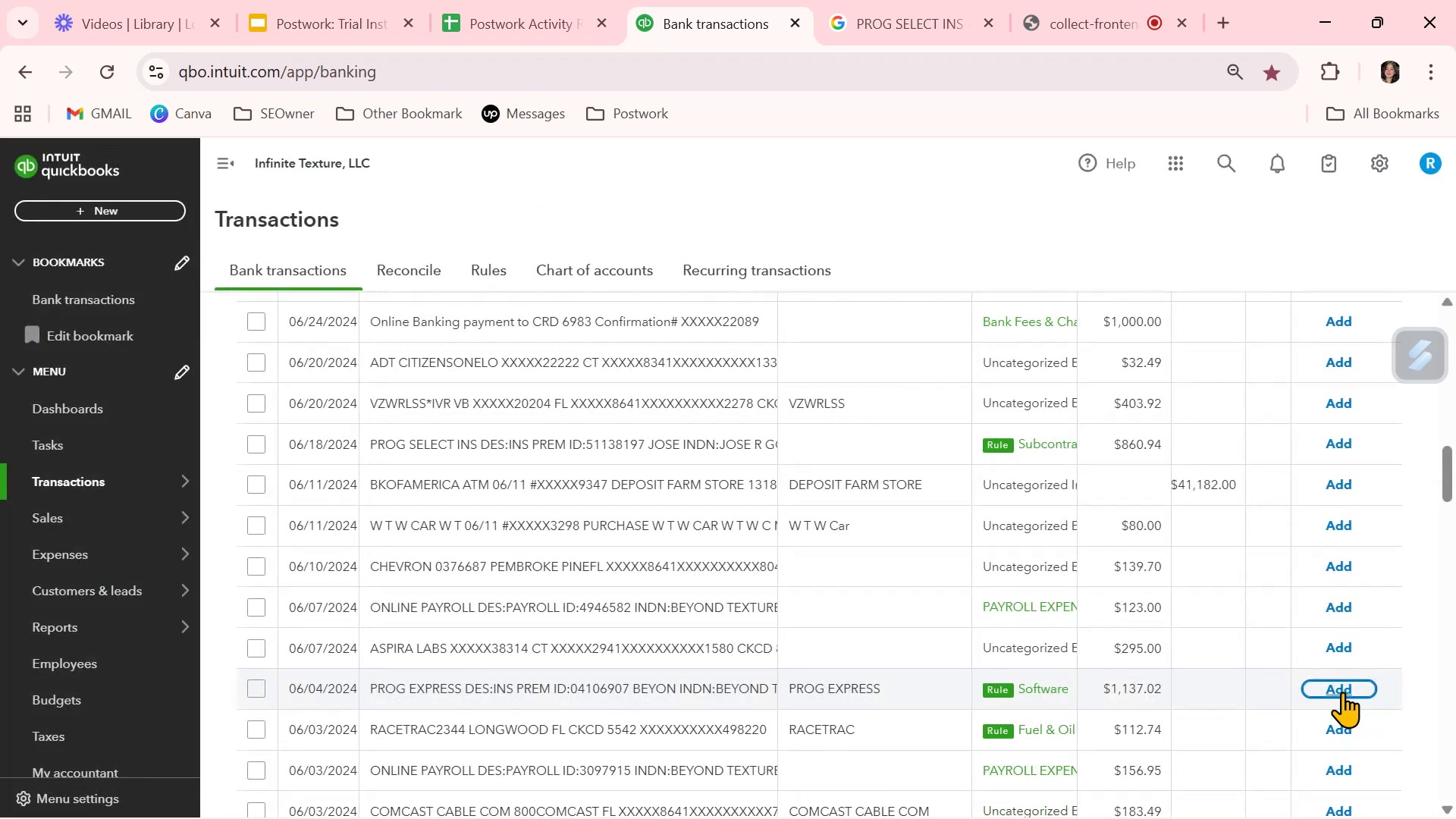 
wait(5.89)
 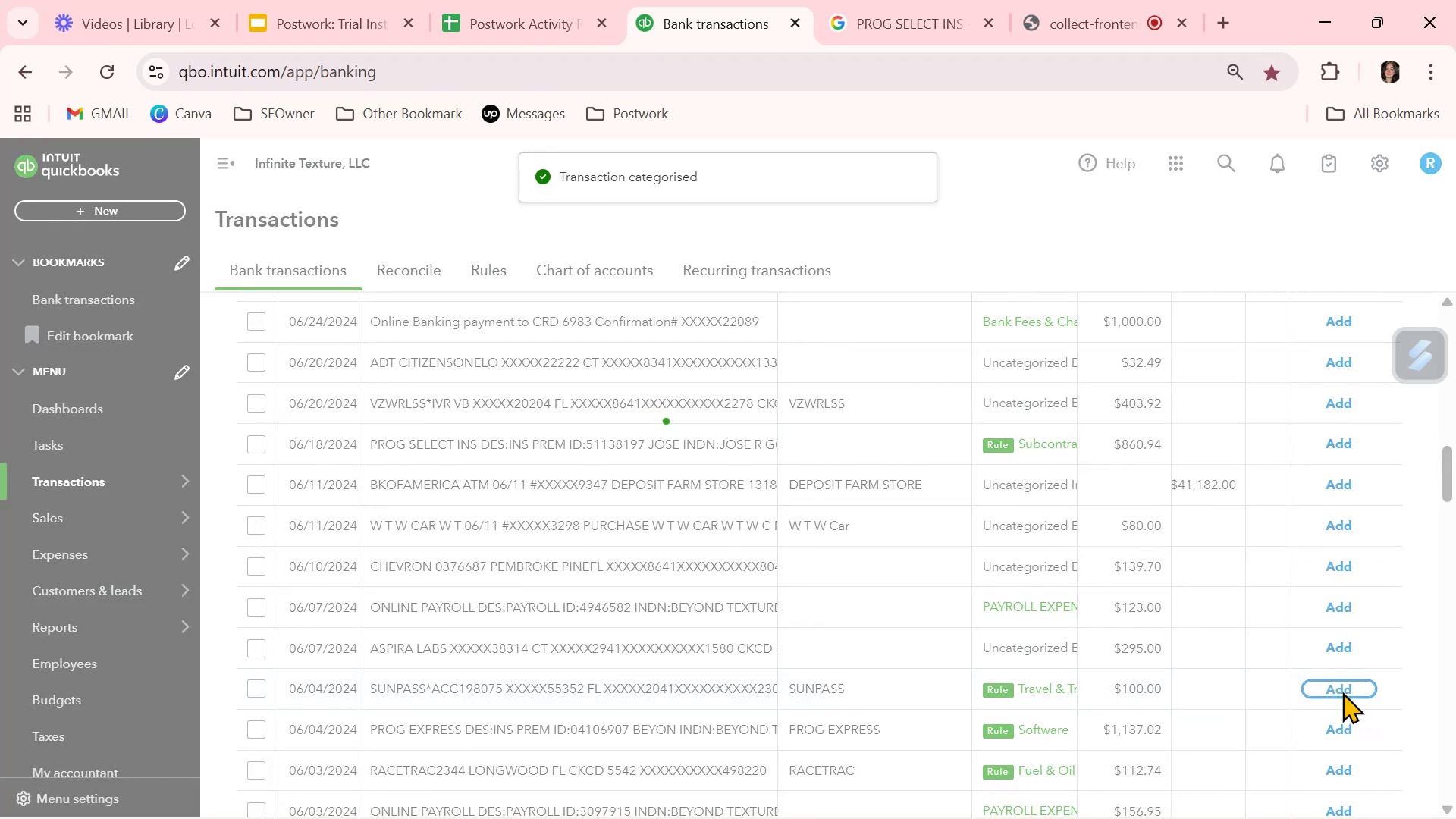 
scroll: coordinate [1122, 706], scroll_direction: down, amount: 3.0
 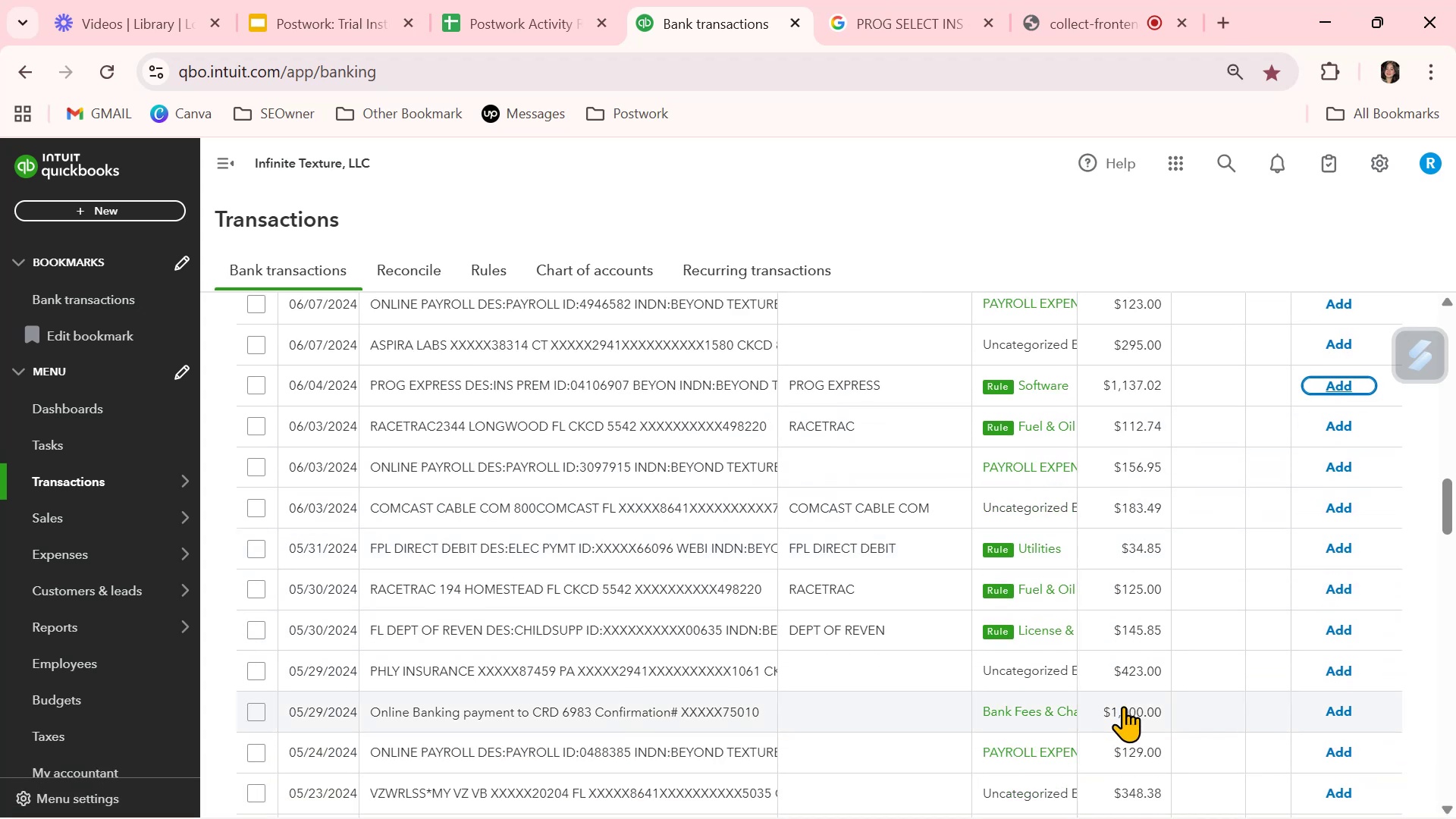 
wait(5.76)
 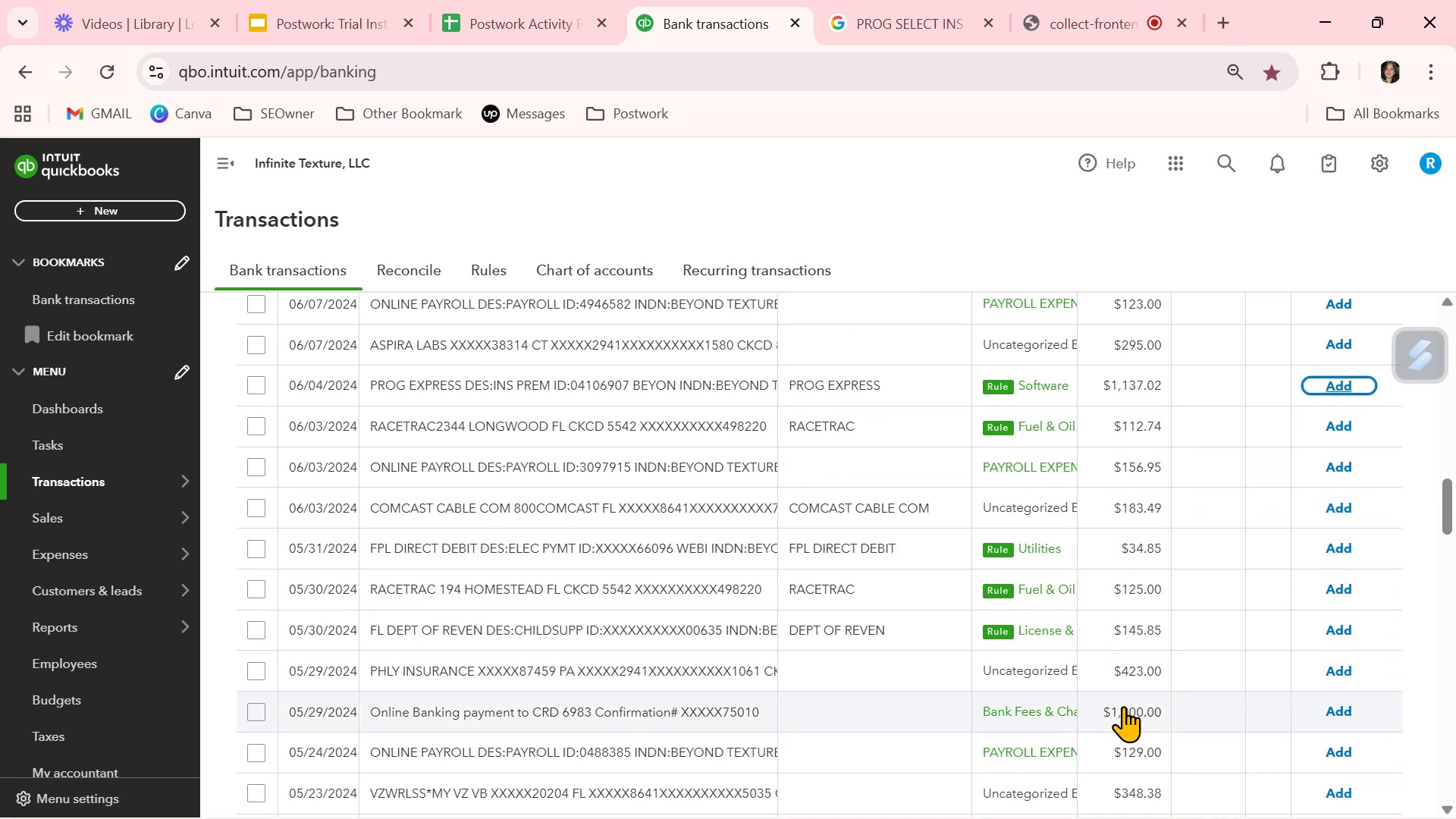 
scroll: coordinate [1123, 706], scroll_direction: down, amount: 1.0
 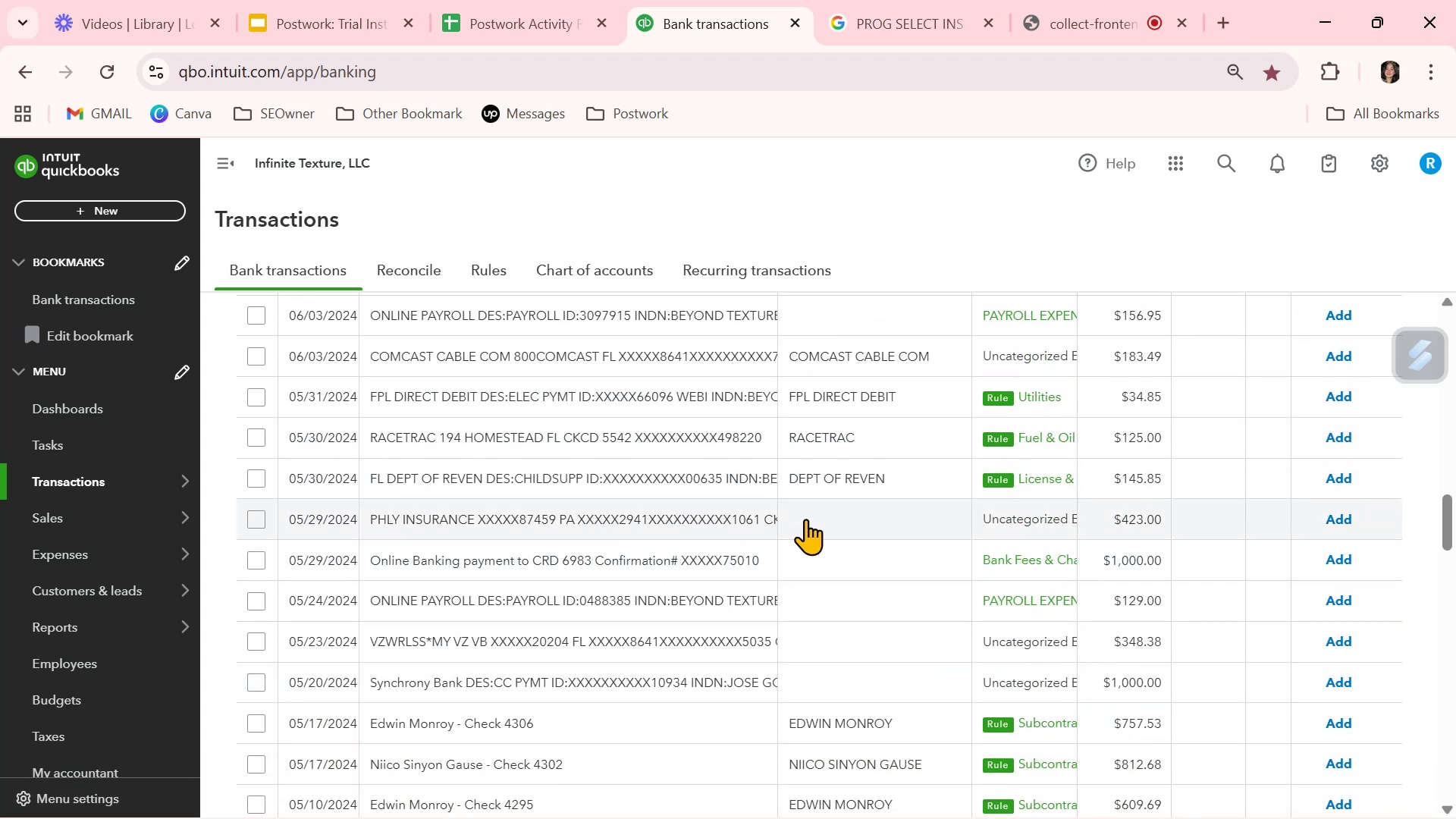 
left_click([880, 514])
 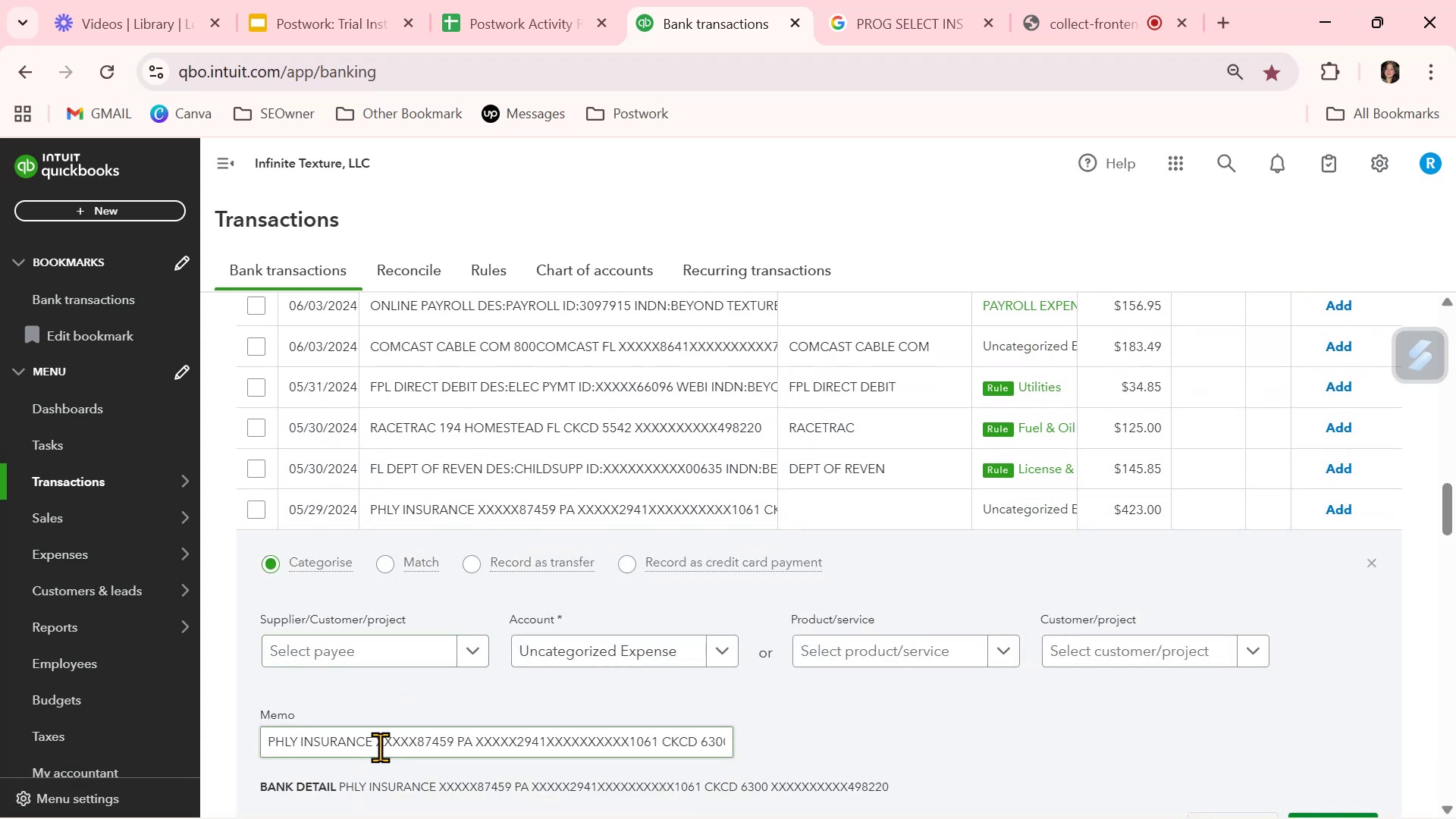 
left_click_drag(start_coordinate=[371, 742], to_coordinate=[243, 743])
 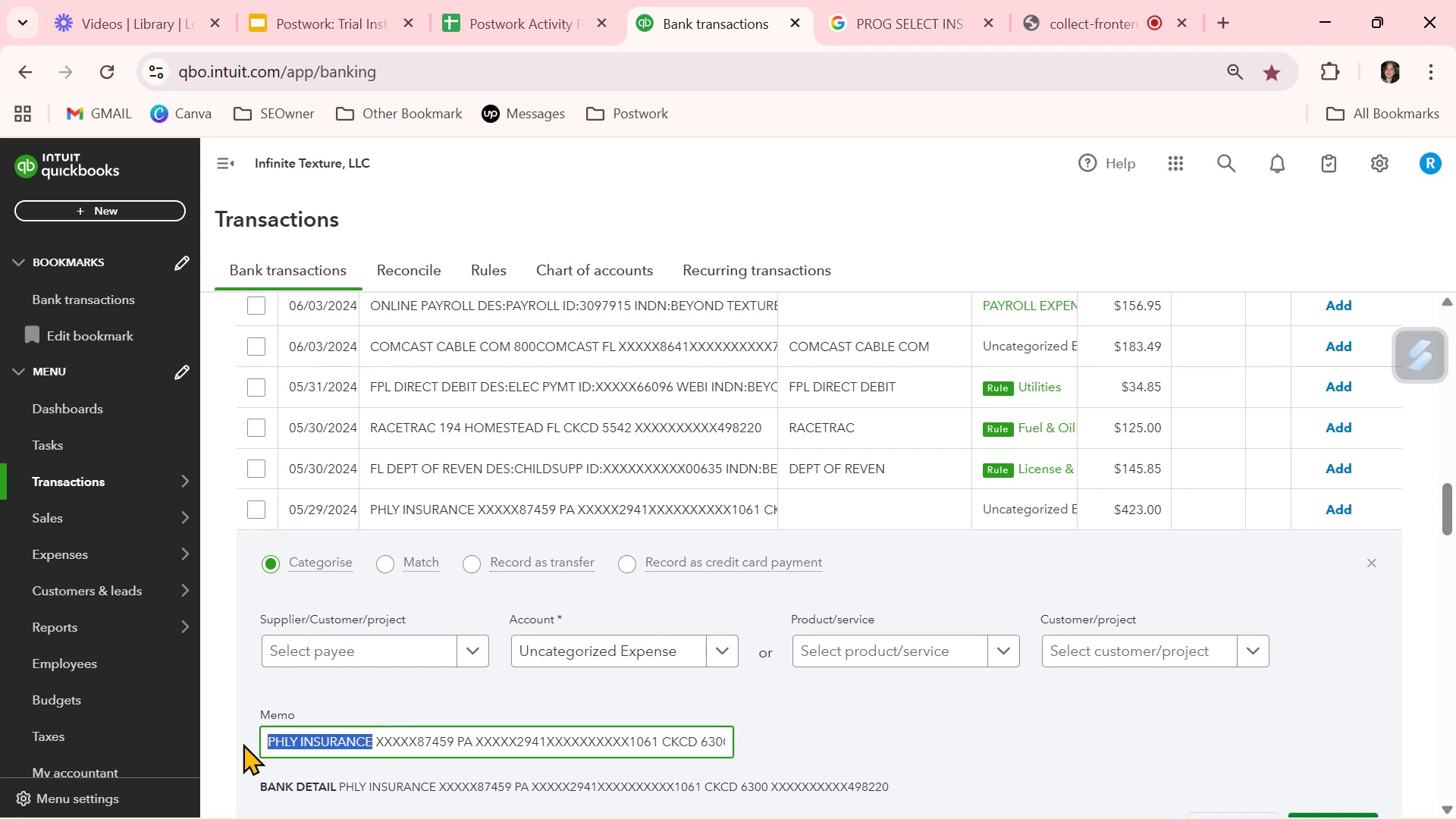 
key(Control+ControlLeft)
 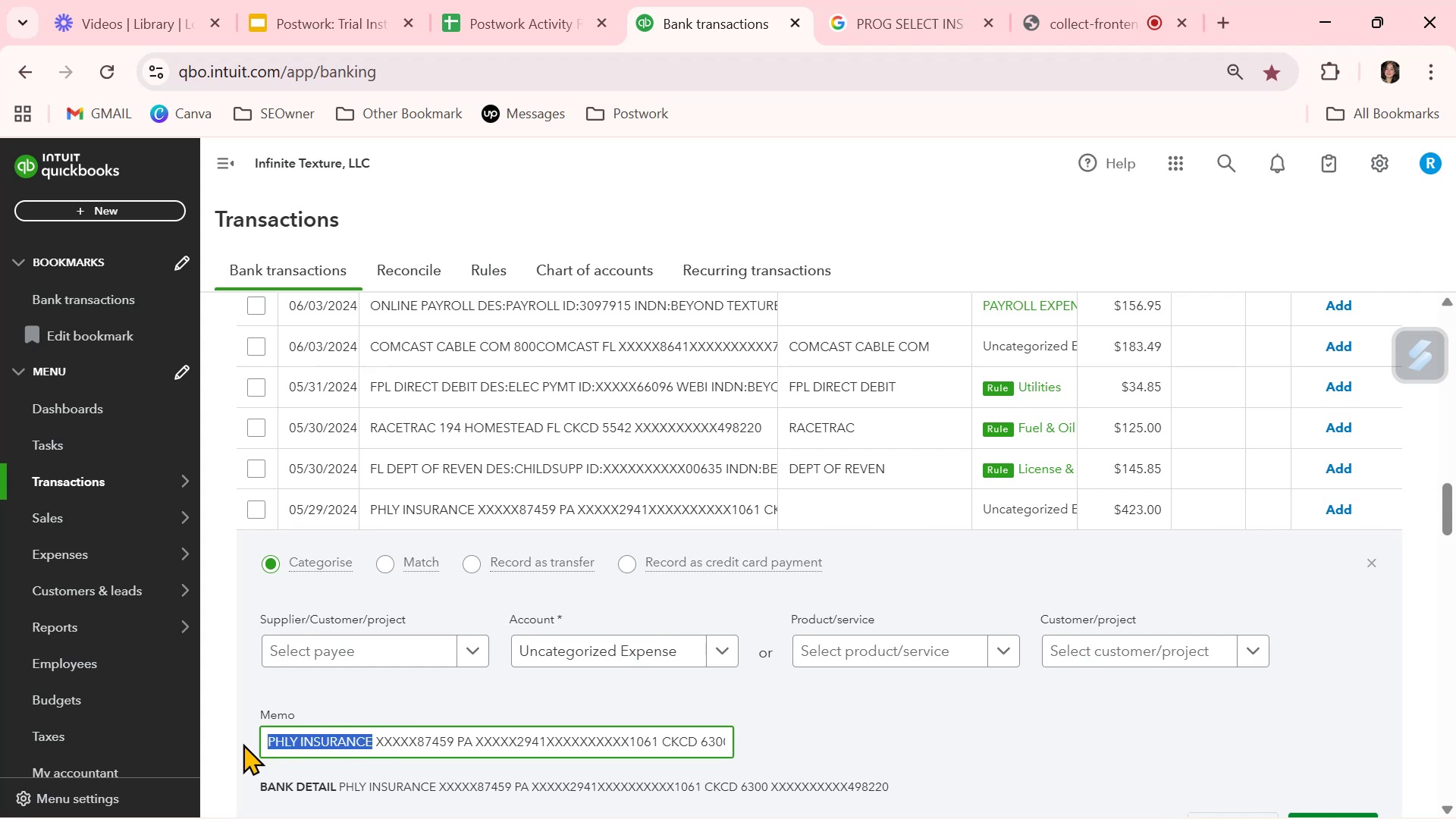 
key(Control+C)
 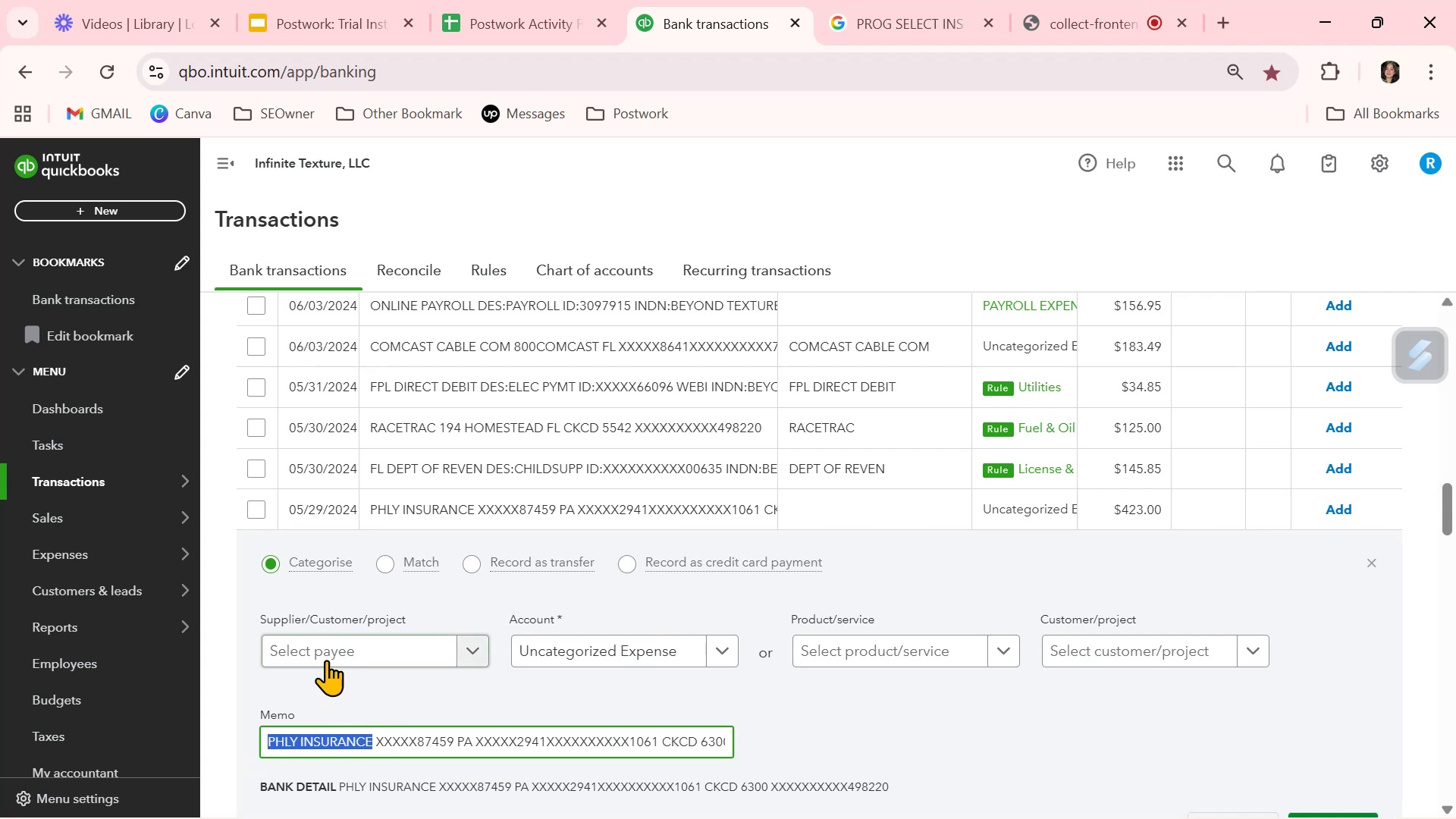 
left_click([337, 651])
 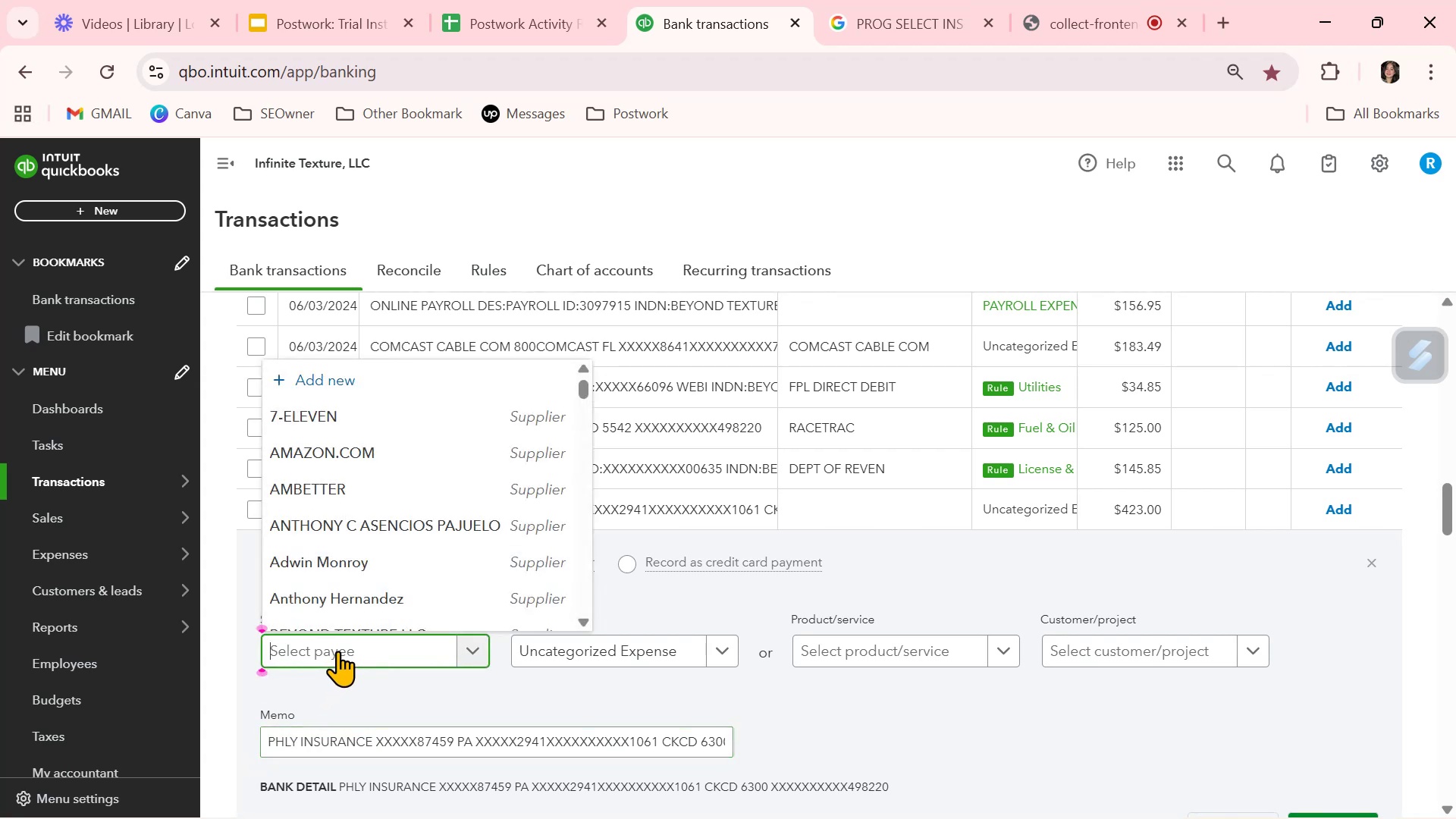 
key(Control+ControlLeft)
 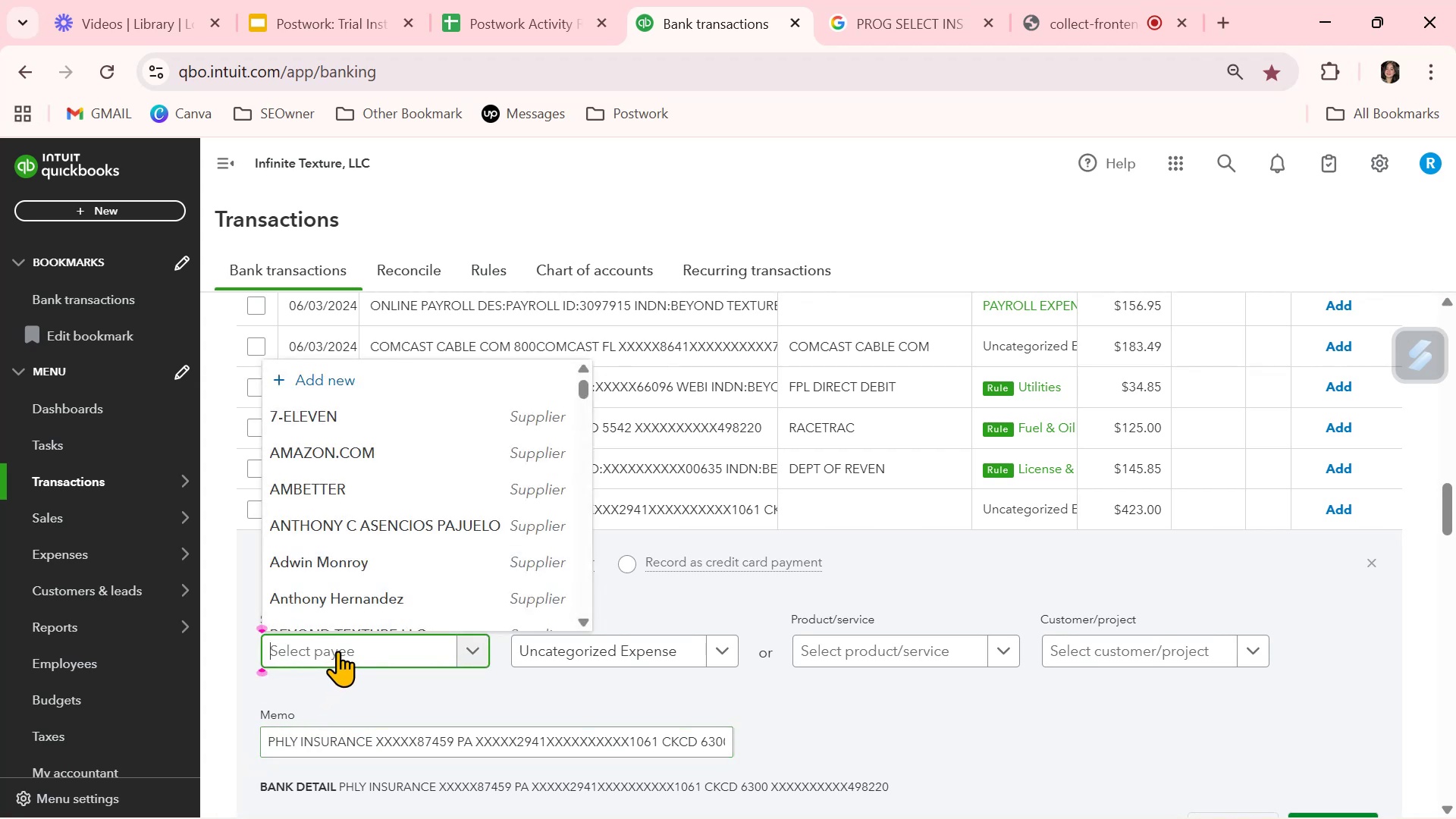 
key(Control+V)
 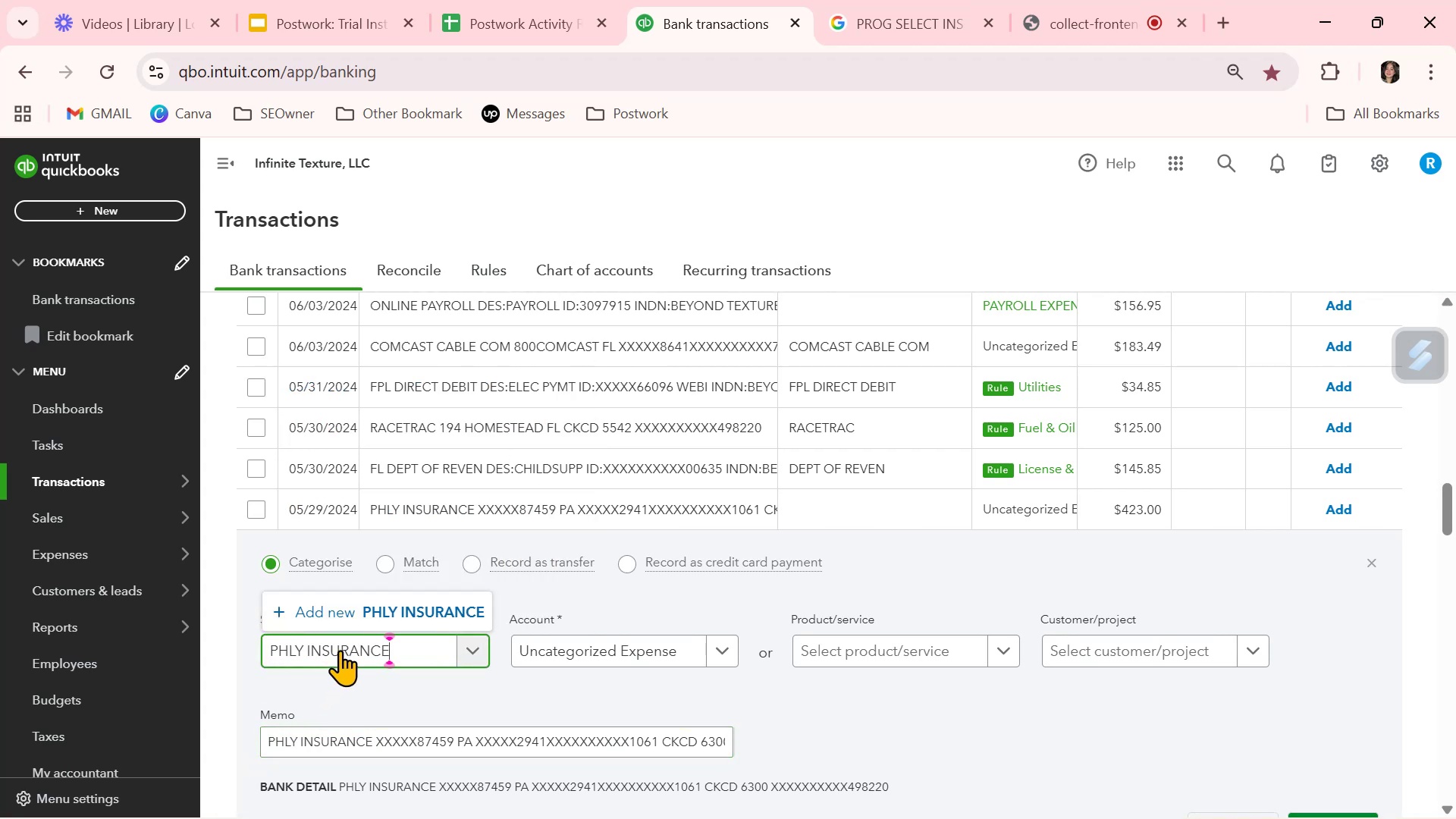 
left_click([436, 616])
 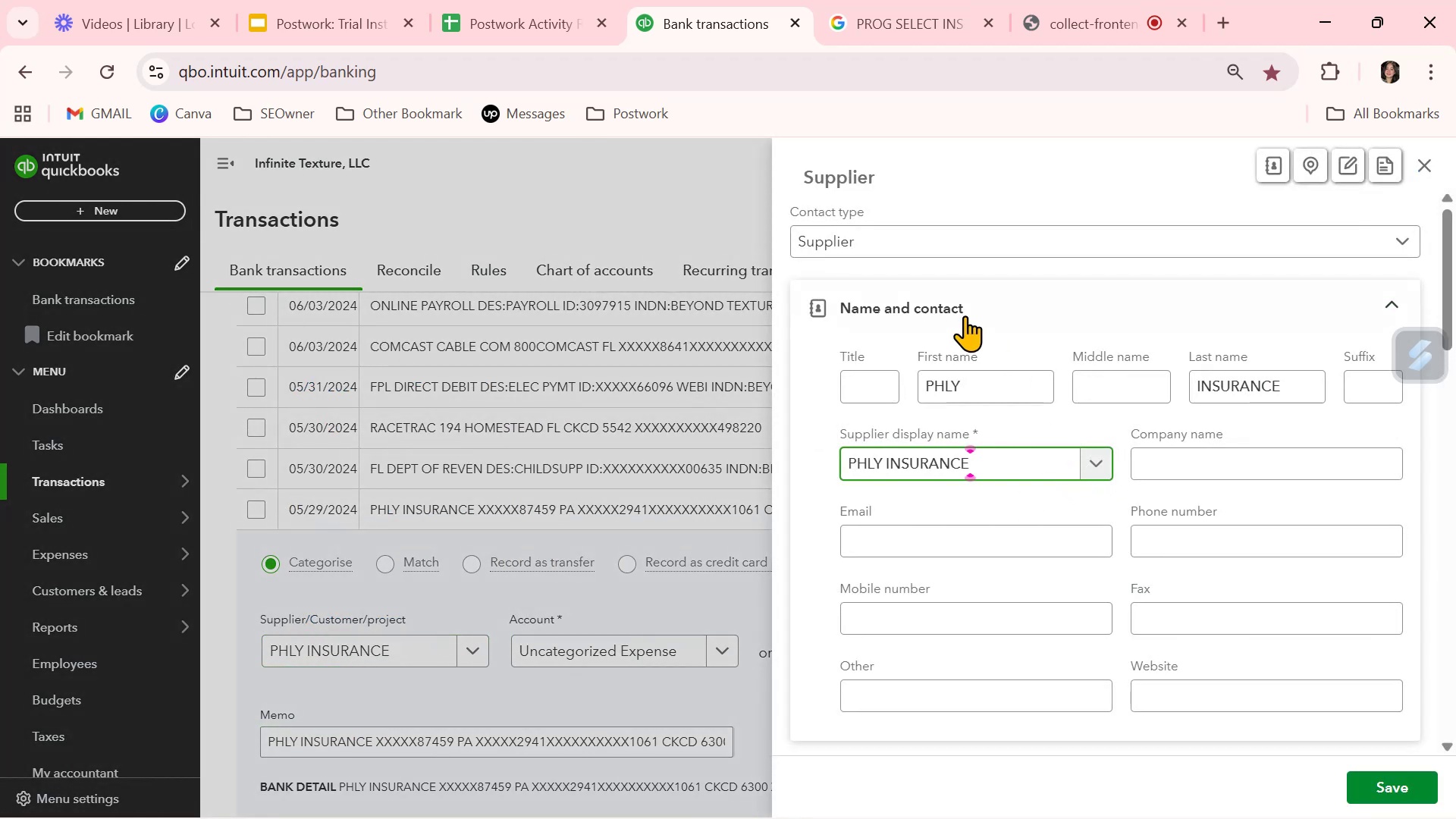 
left_click_drag(start_coordinate=[994, 394], to_coordinate=[872, 402])
 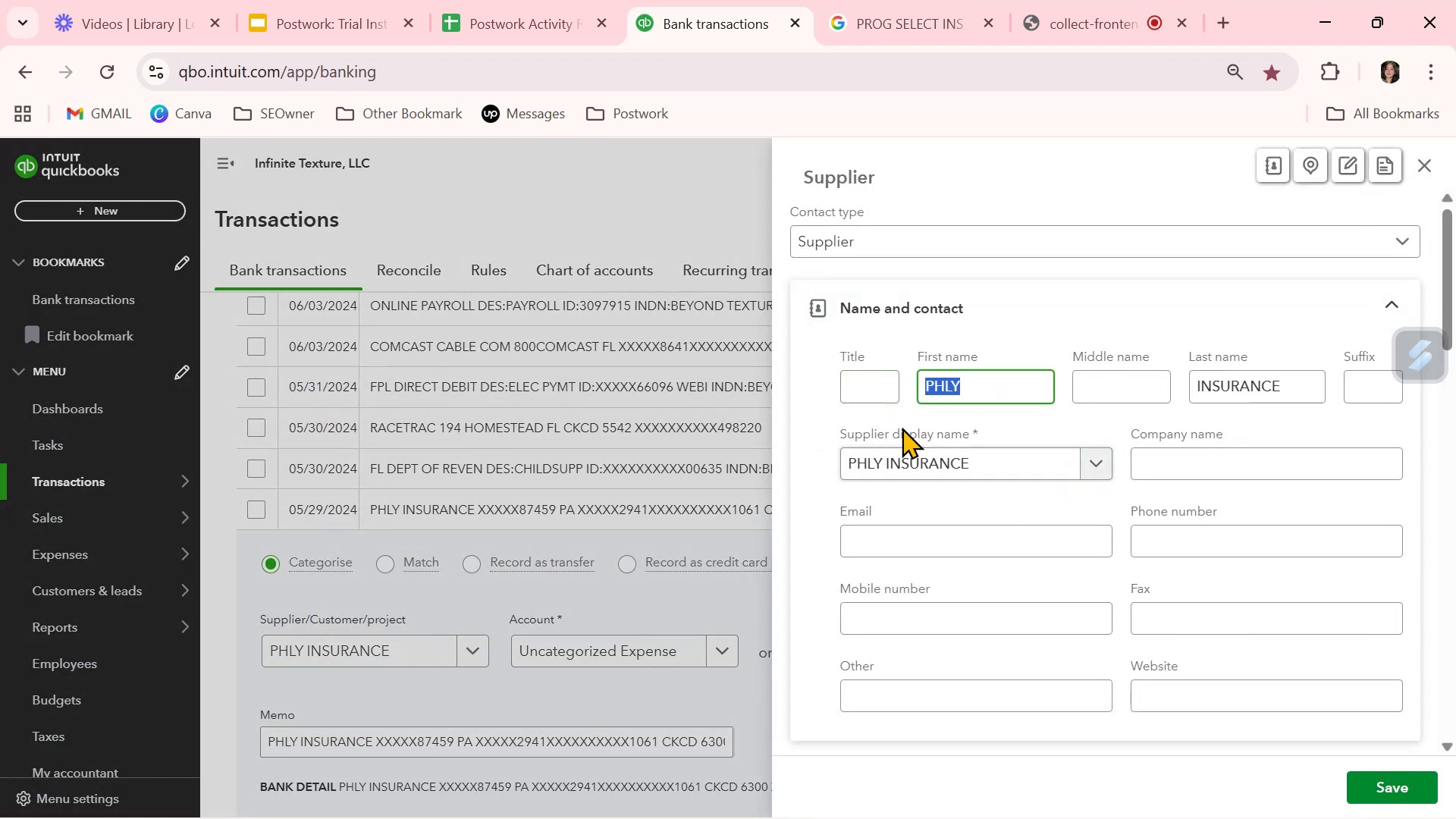 
key(Backspace)
 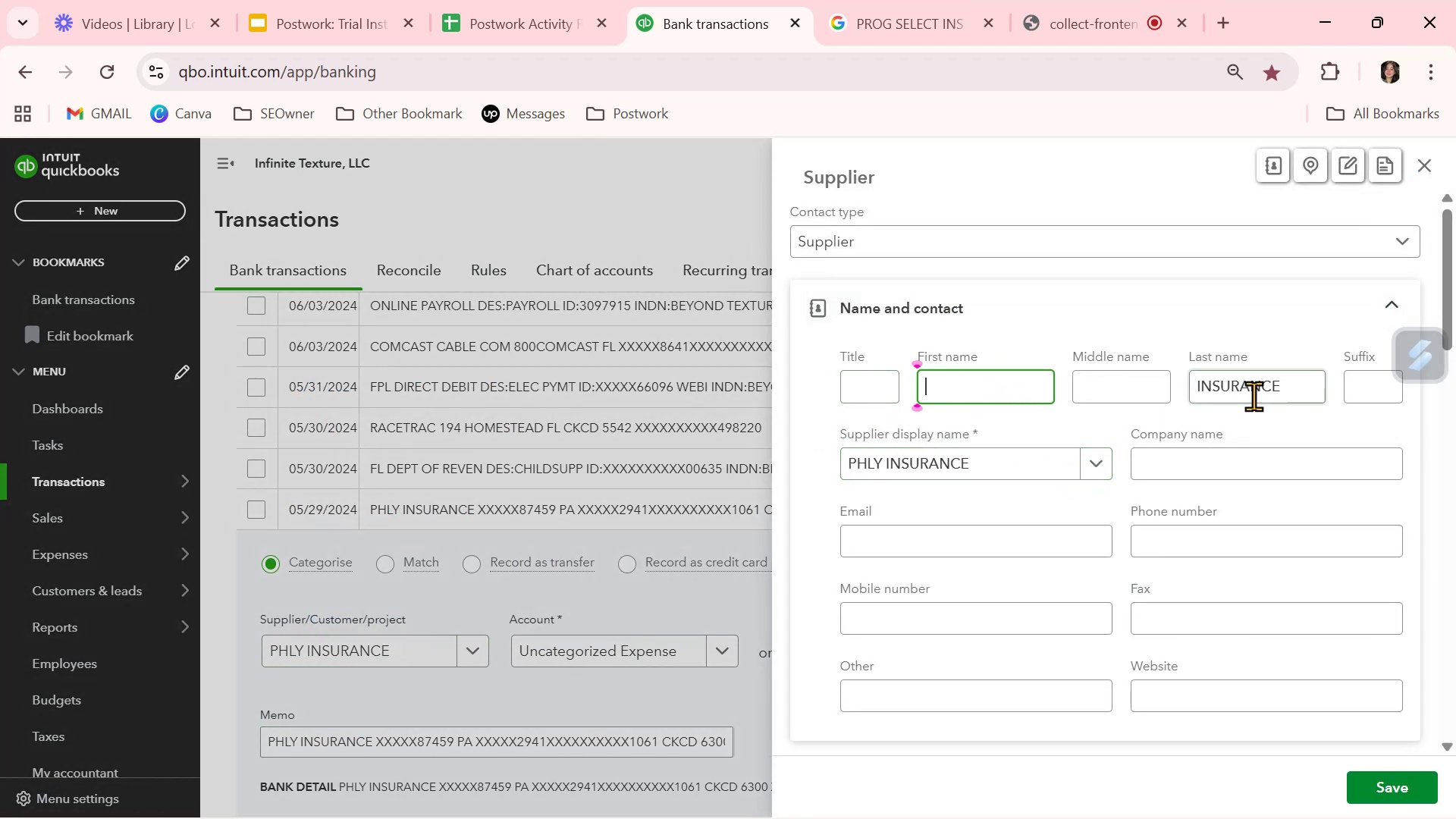 
left_click_drag(start_coordinate=[1301, 380], to_coordinate=[1056, 378])
 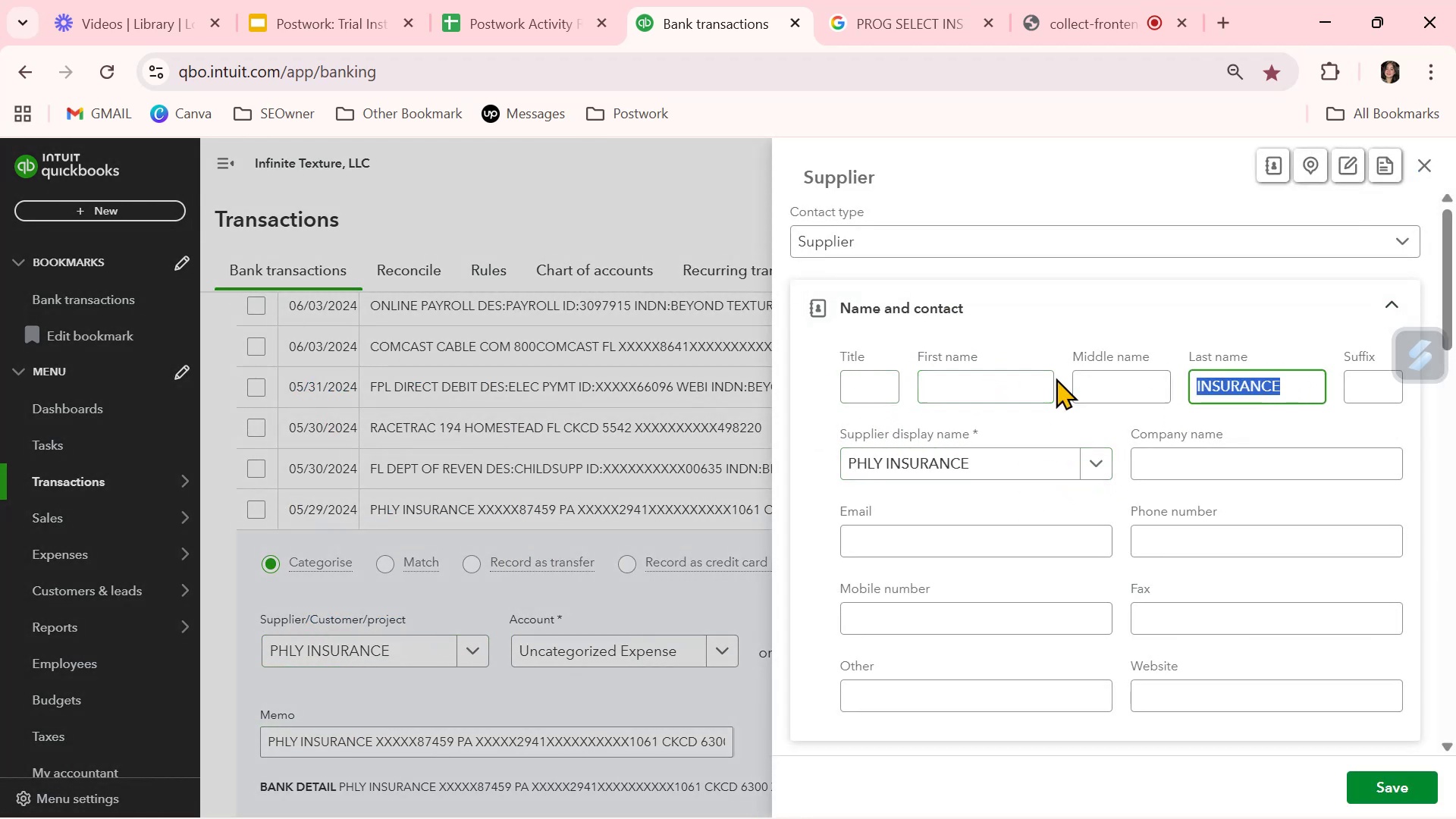 
key(Backspace)
 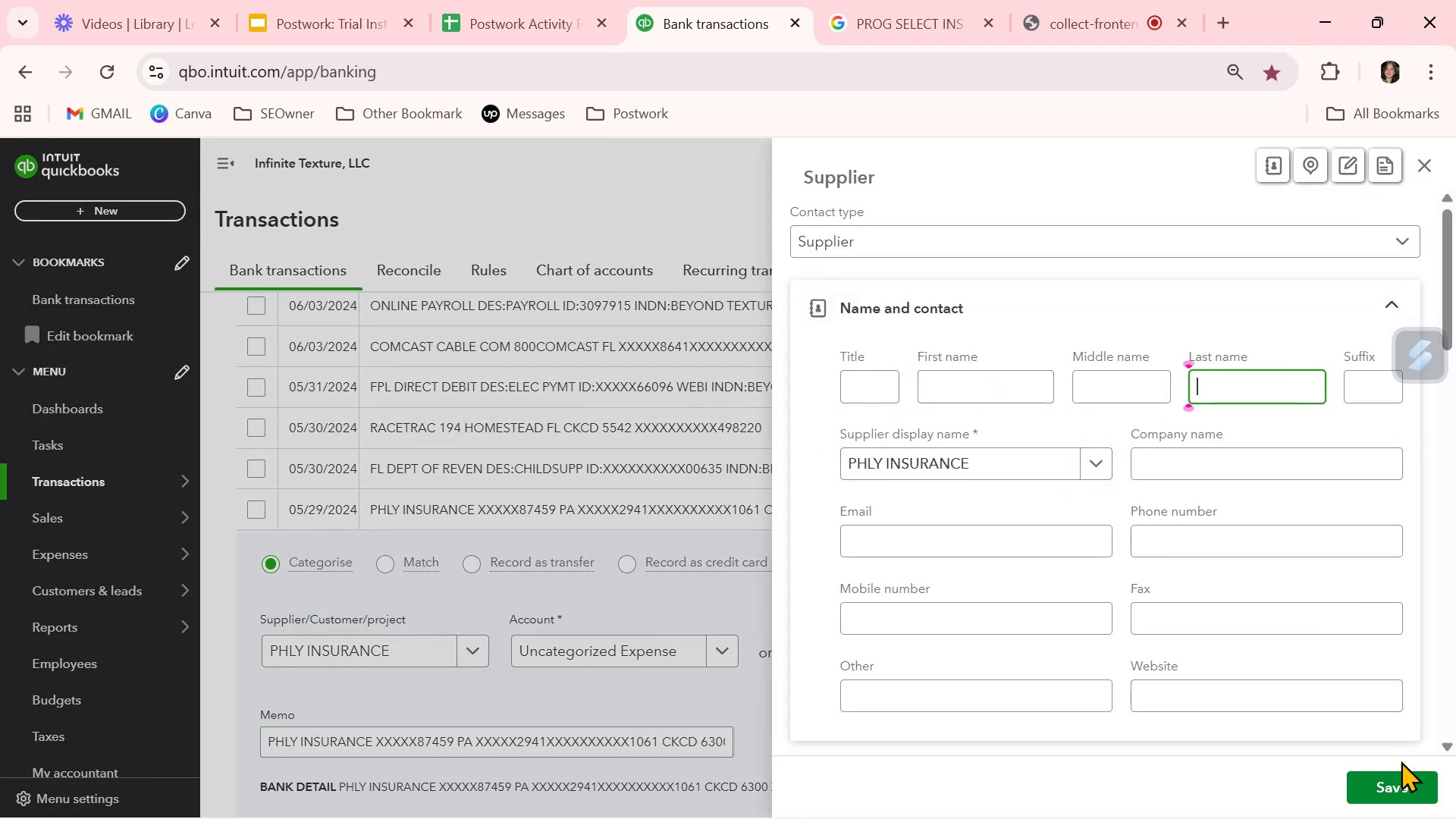 
left_click([1392, 788])
 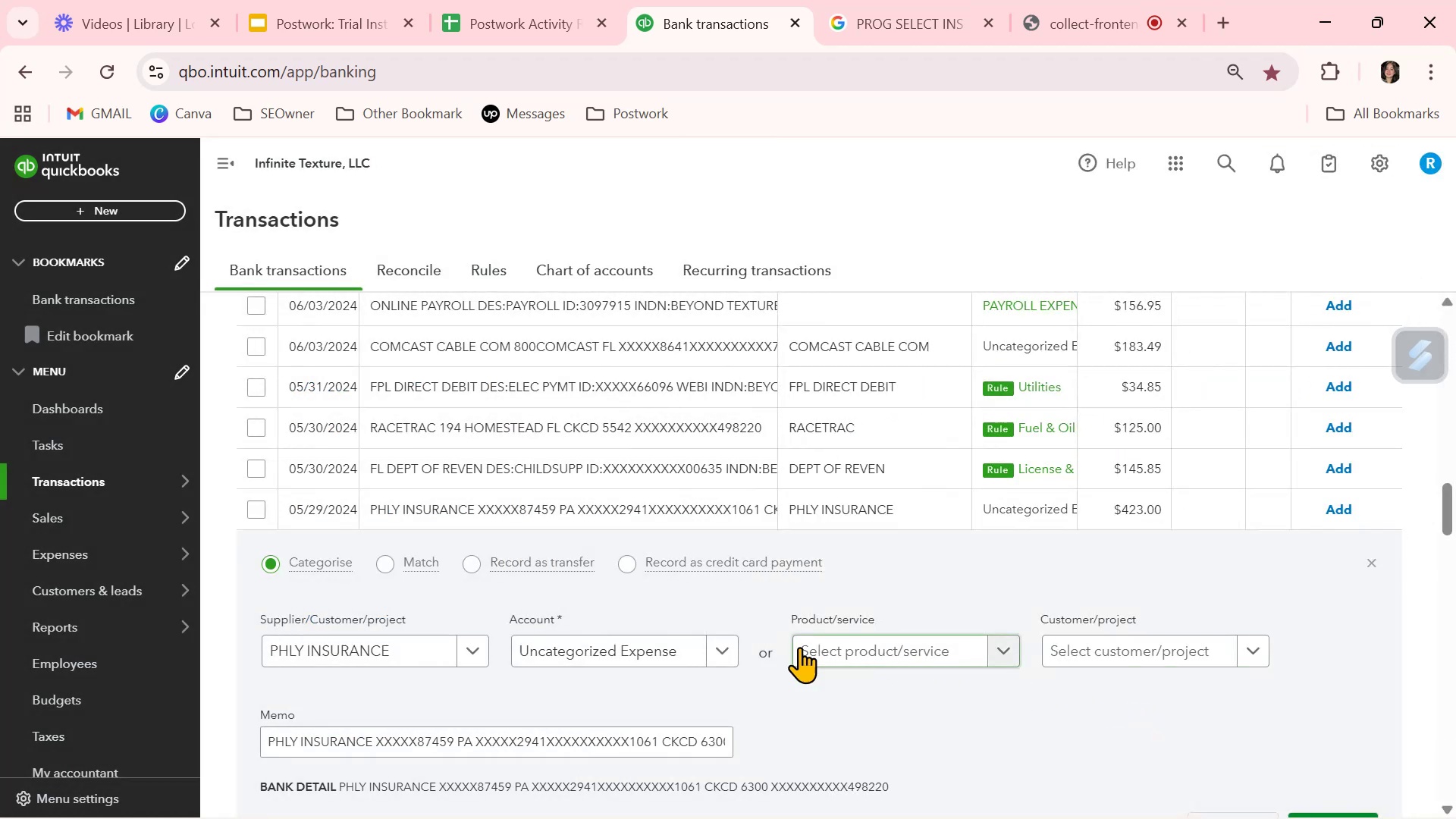 
left_click([724, 658])
 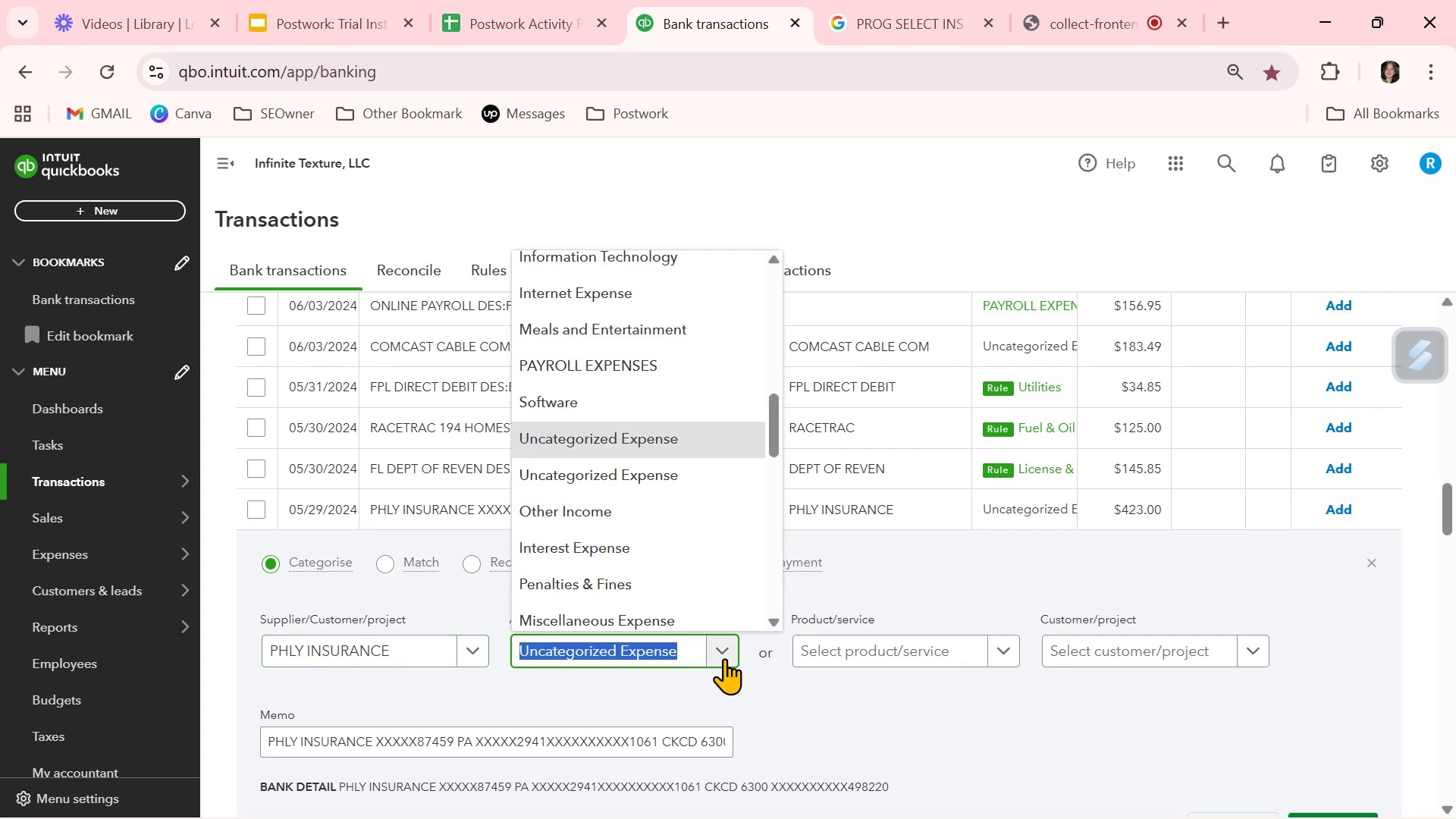 
type(IN)
 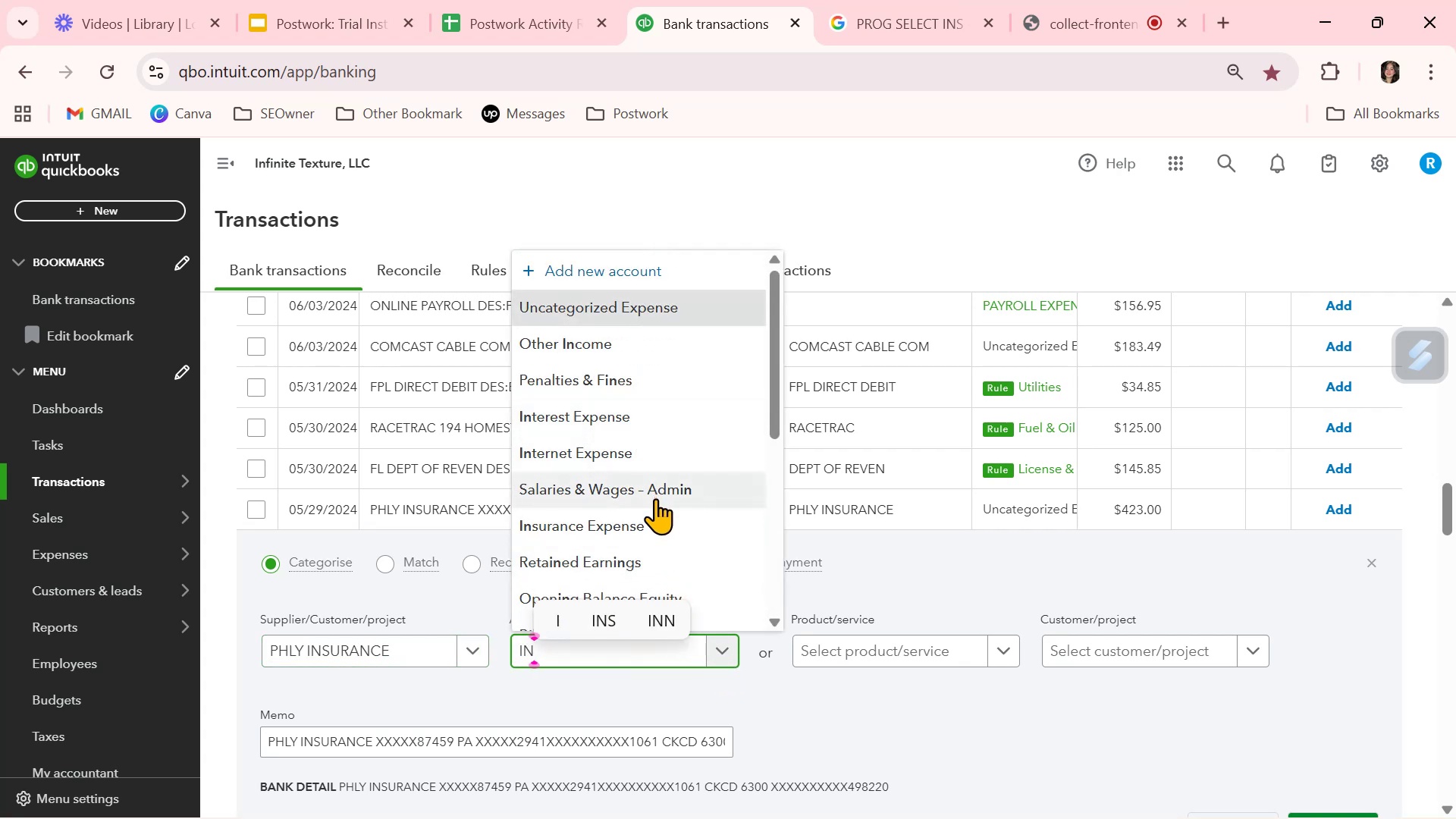 
left_click([657, 526])
 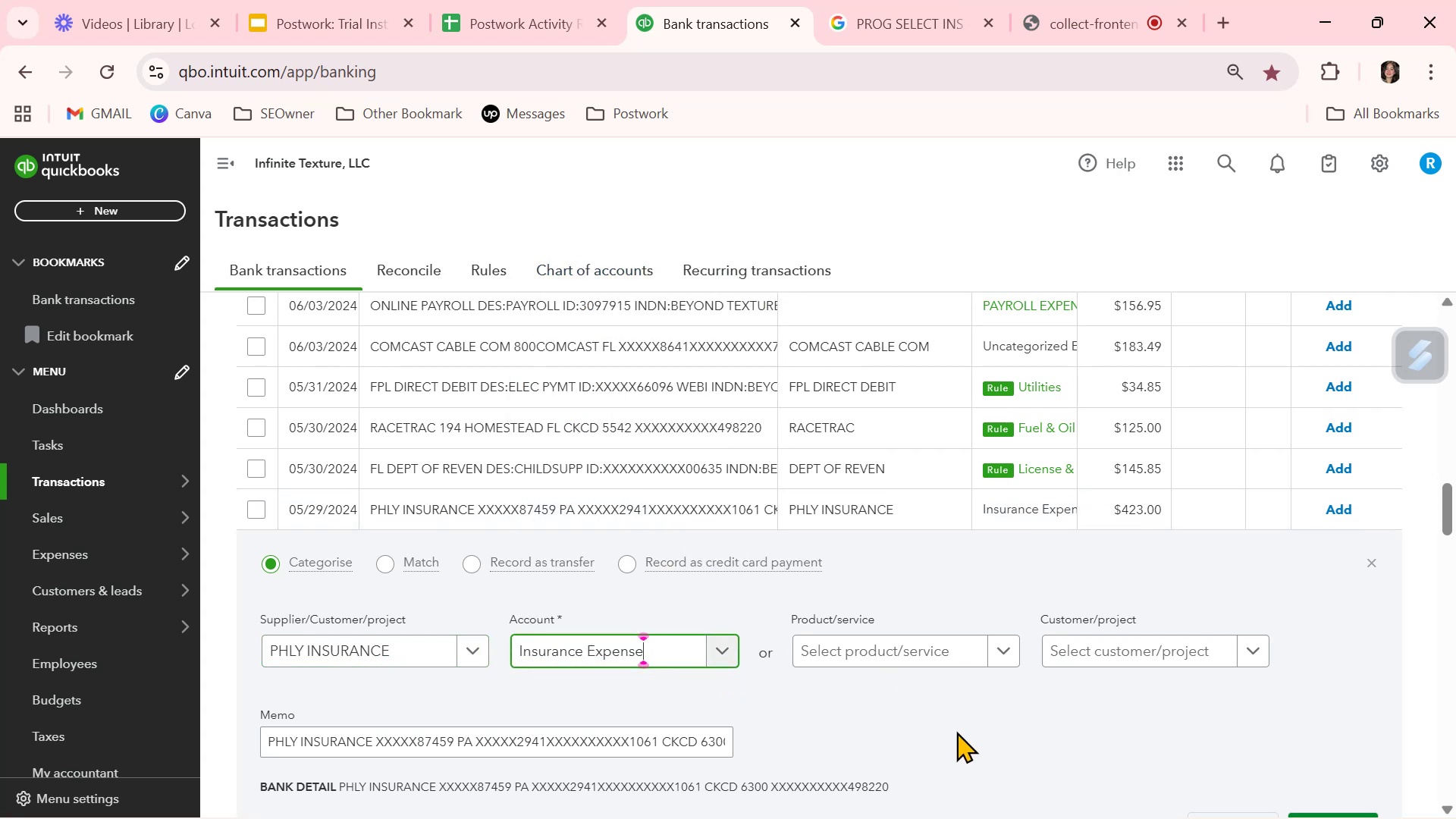 
left_click([952, 714])
 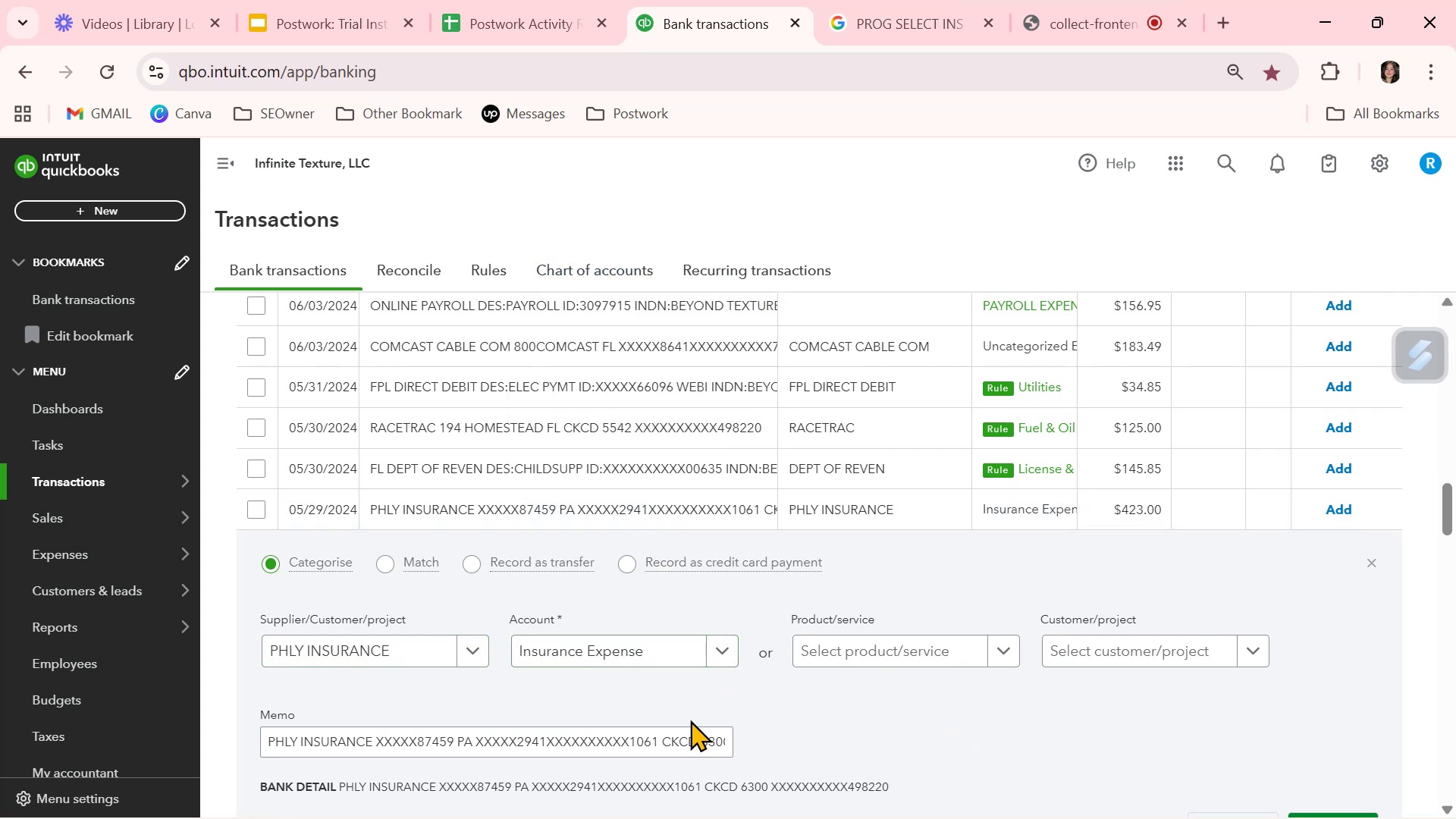 
scroll: coordinate [683, 721], scroll_direction: down, amount: 1.0
 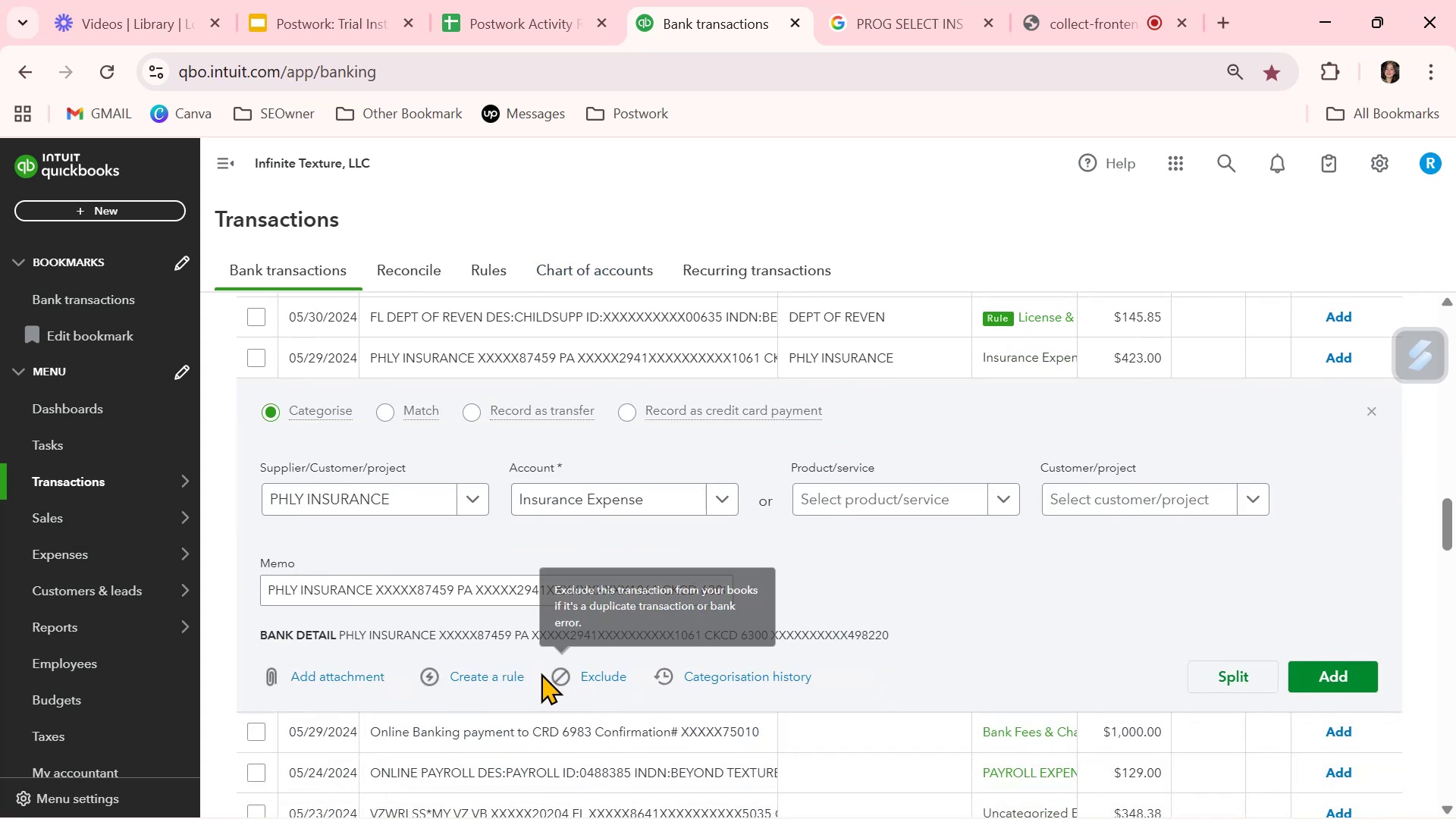 
left_click([520, 676])
 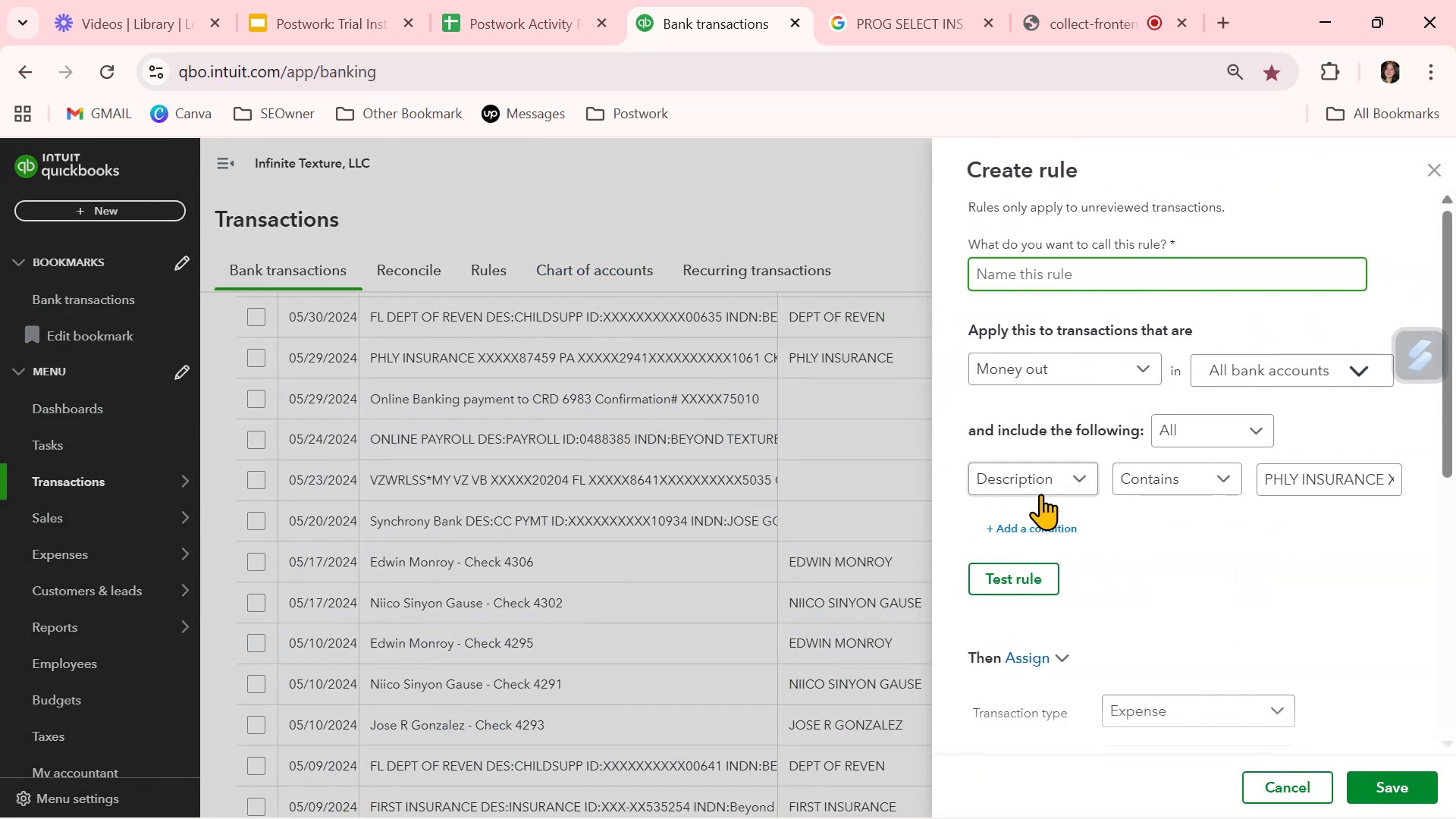 
key(Control+ControlLeft)
 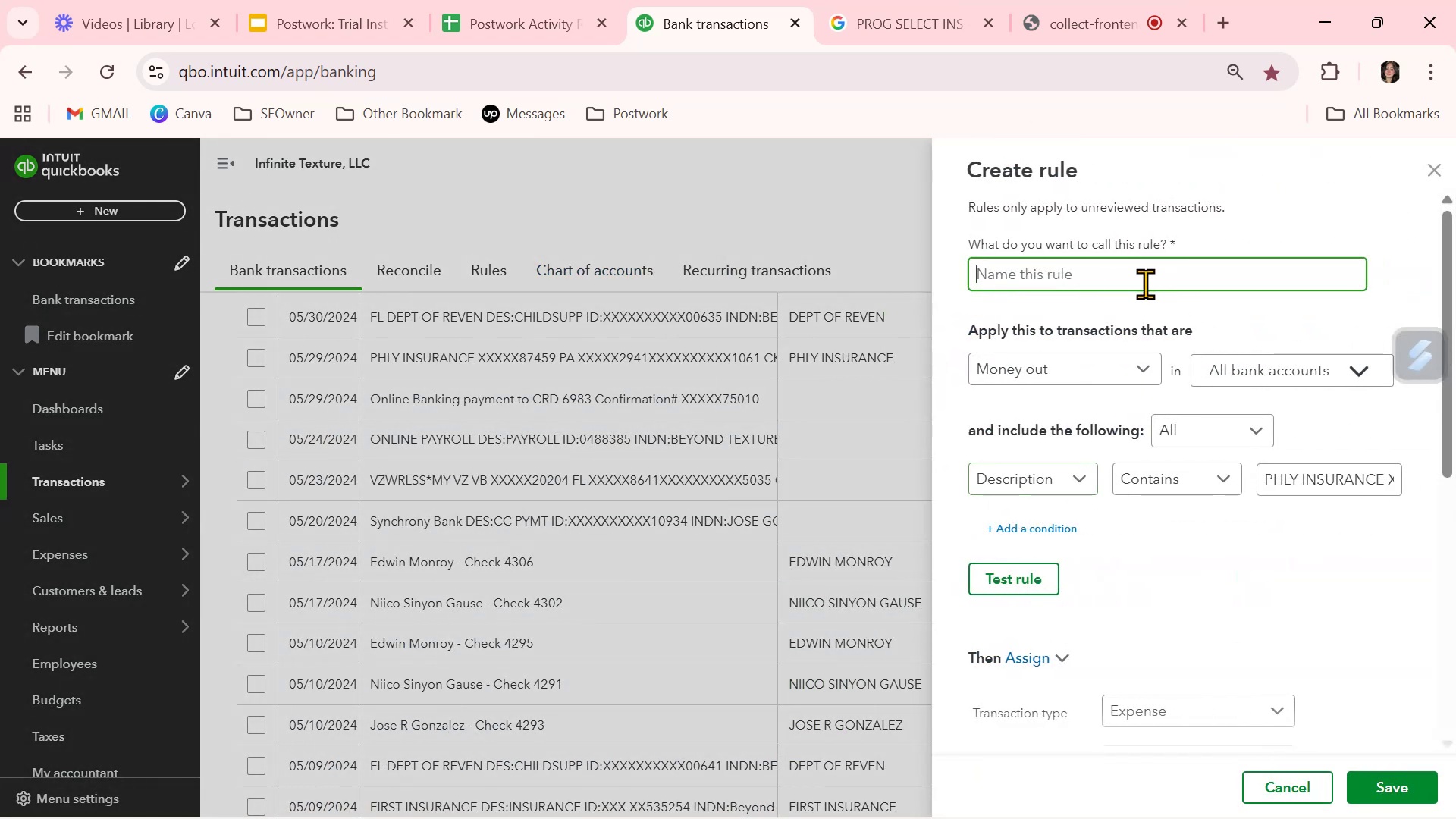 
key(Control+V)
 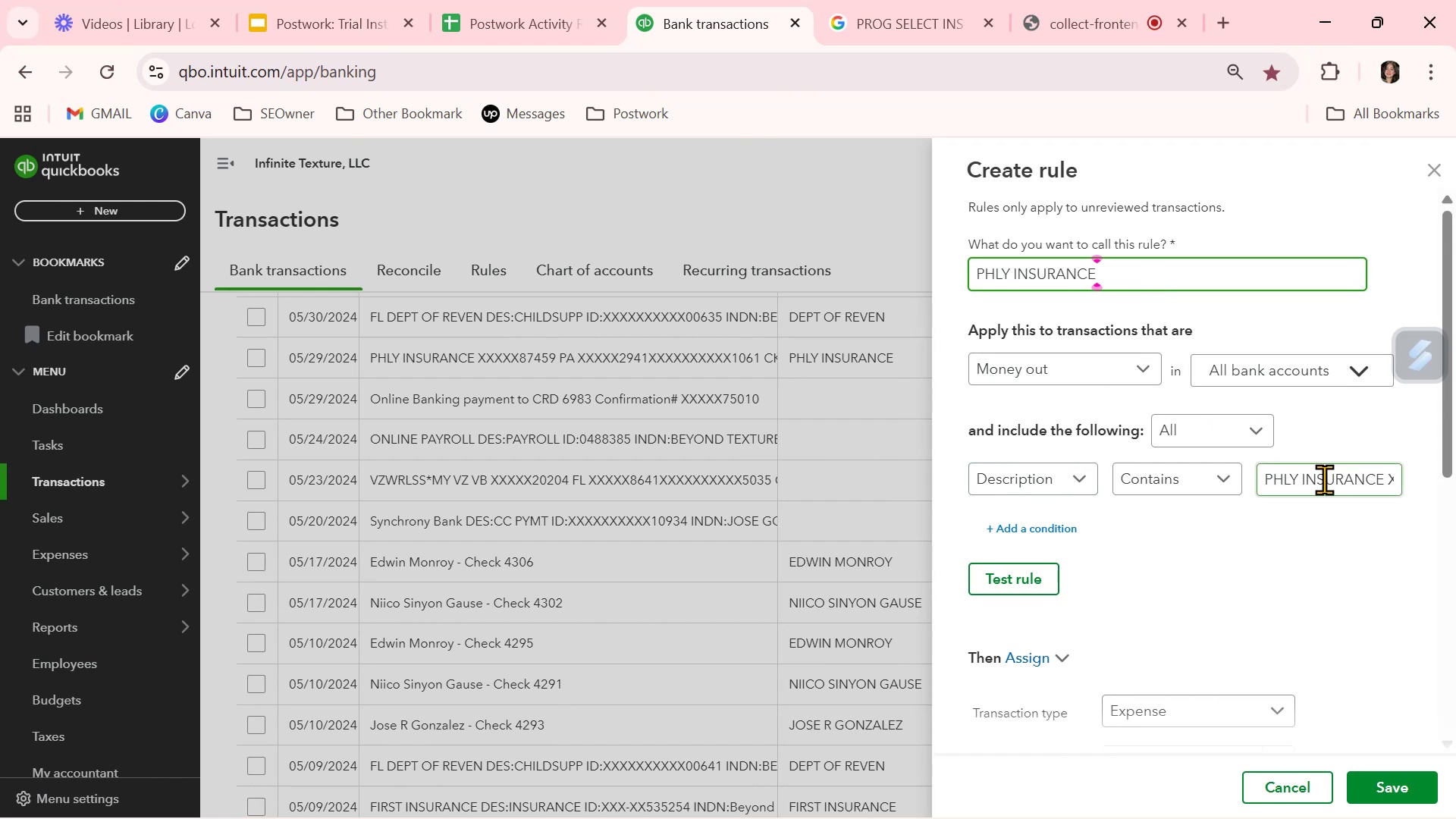 
double_click([1324, 479])
 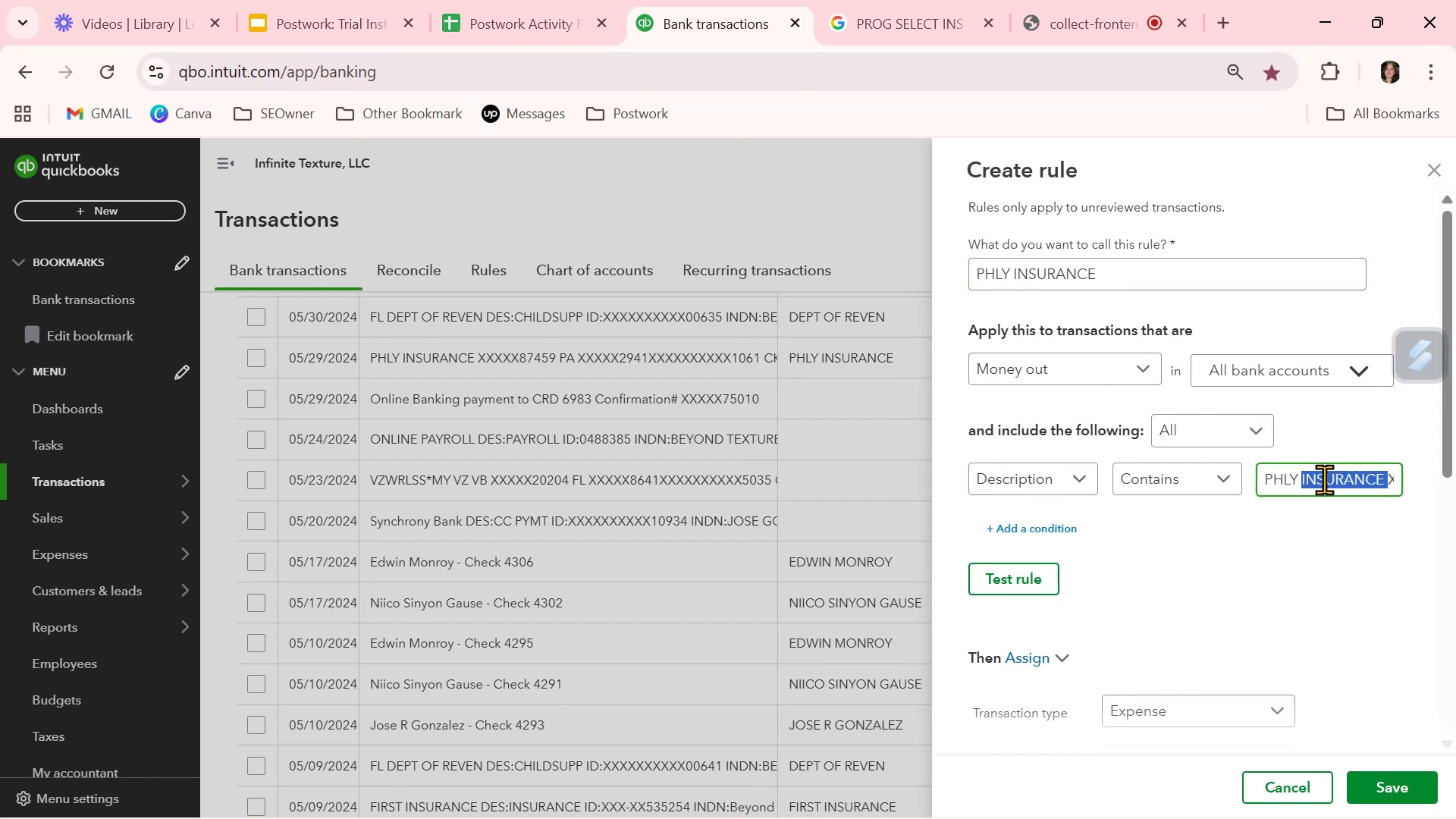 
triple_click([1324, 479])
 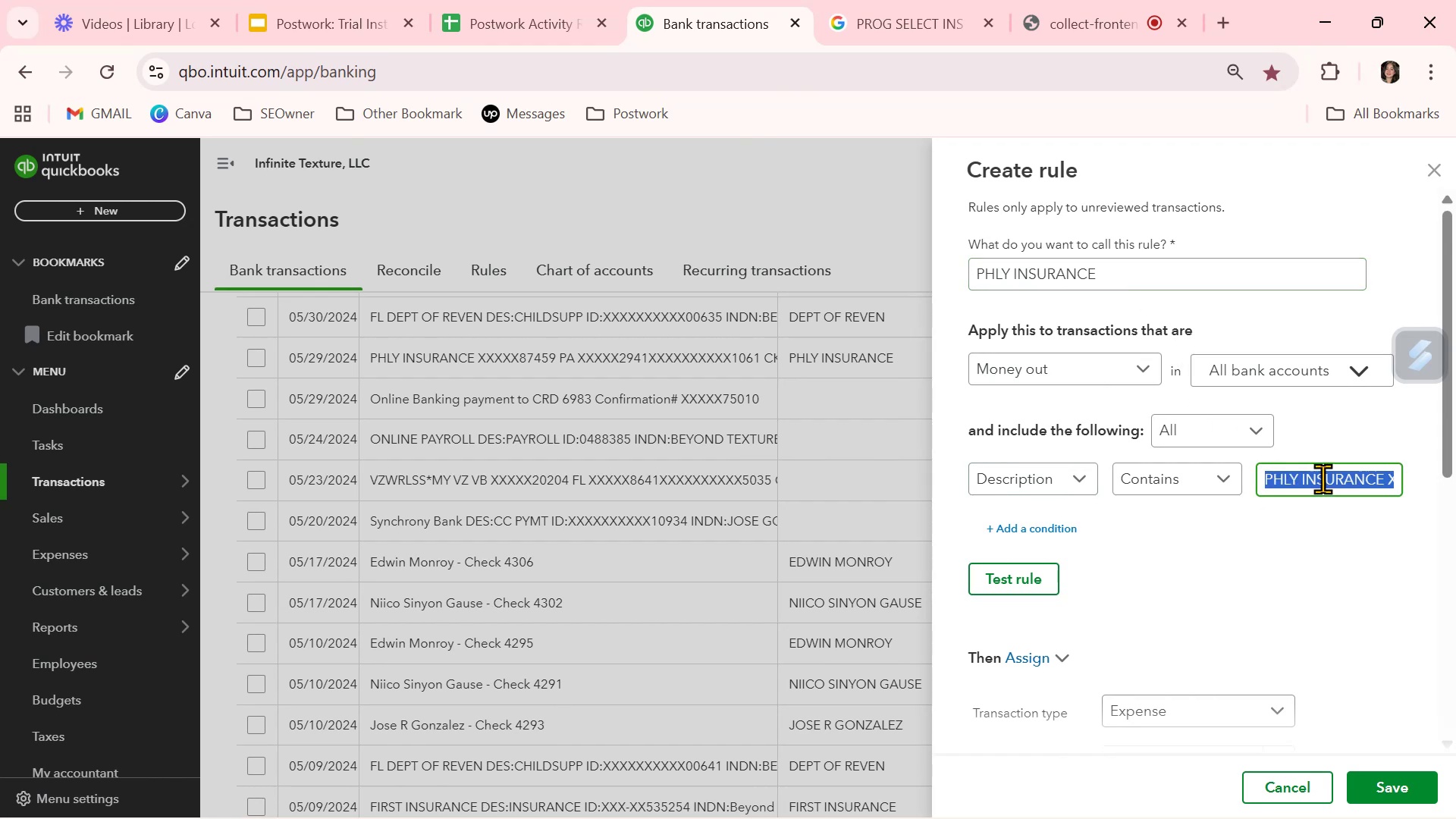 
key(Control+ControlLeft)
 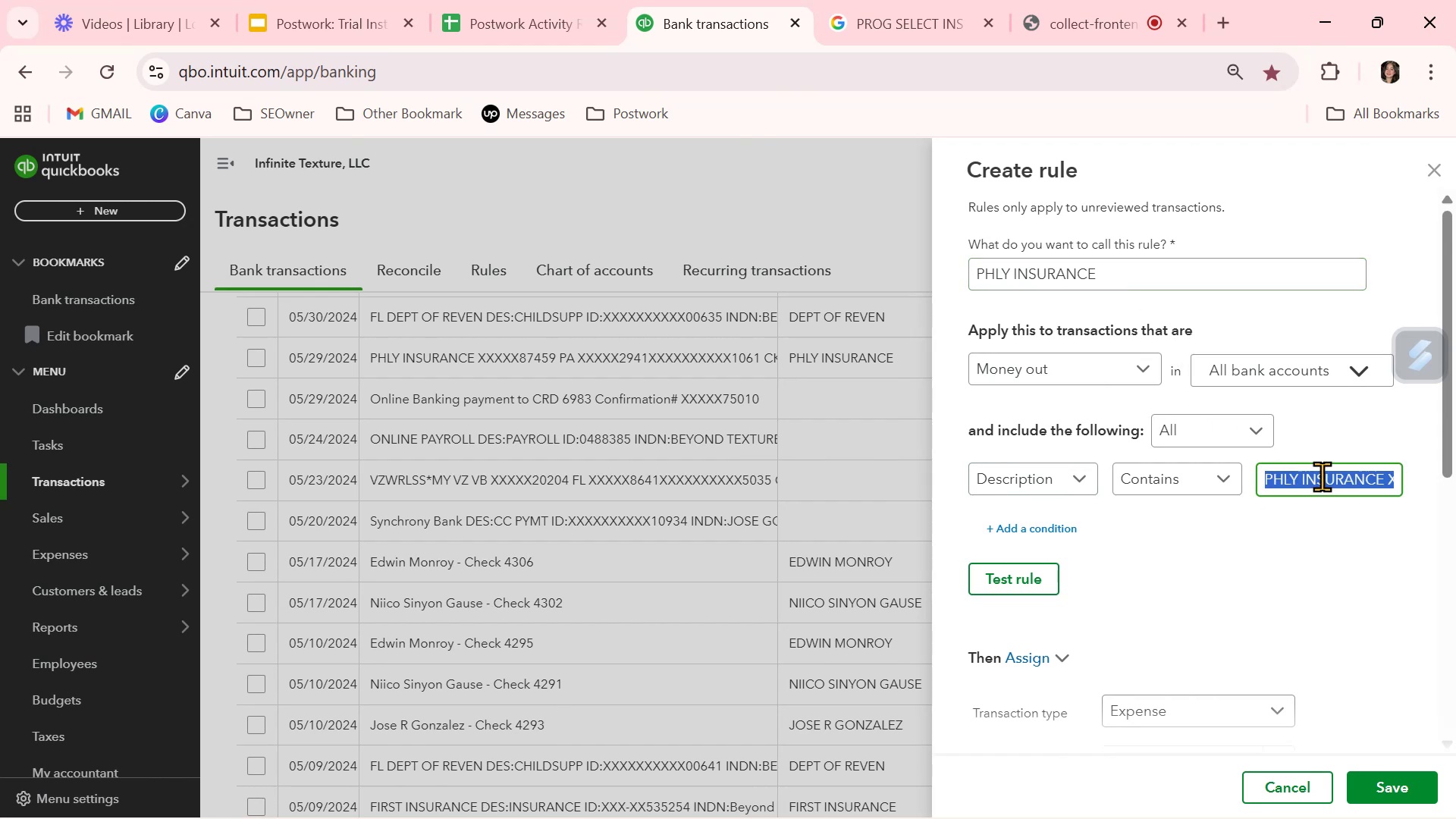 
key(Control+V)
 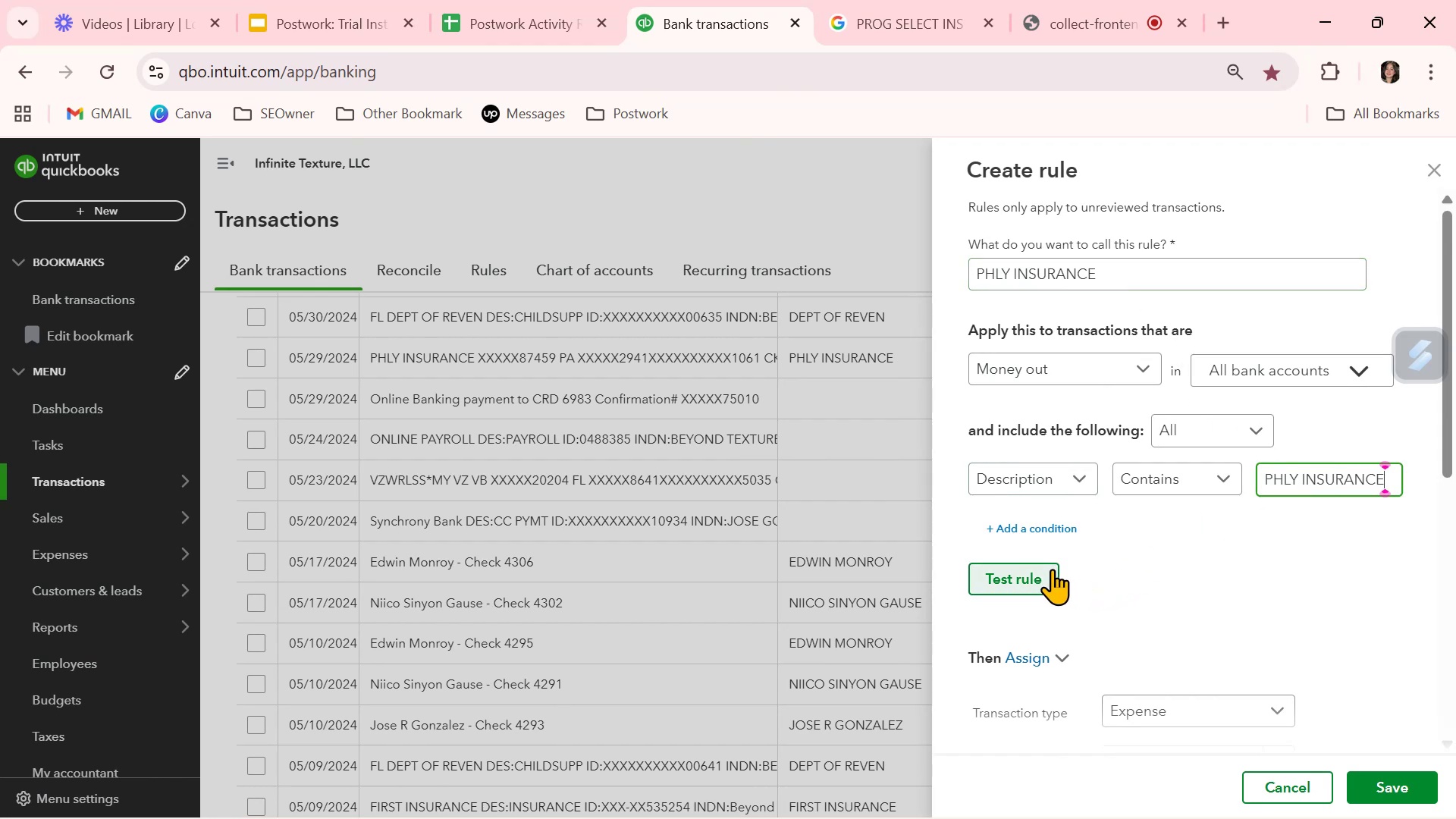 
left_click([1019, 579])
 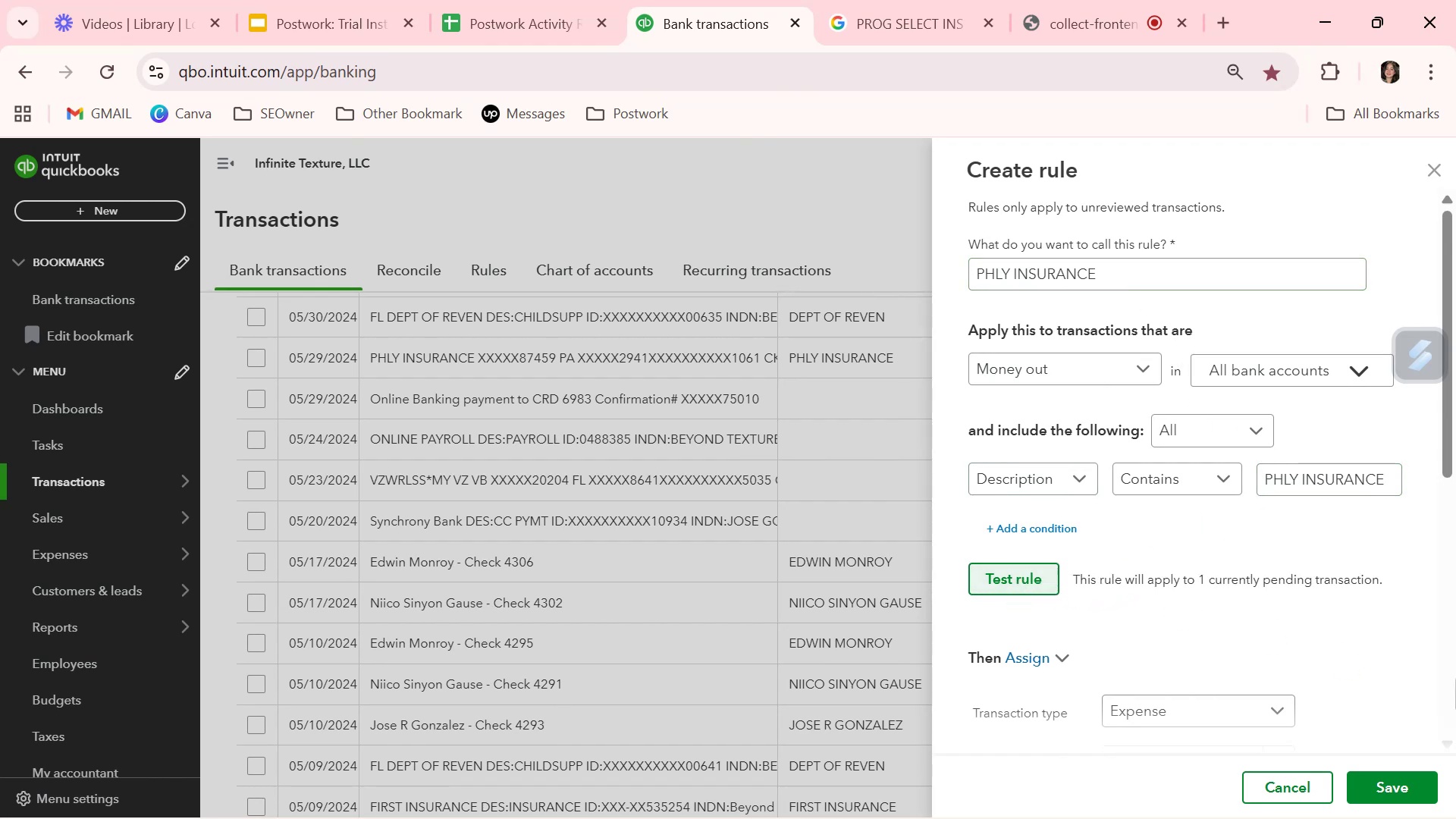 
left_click([1404, 802])
 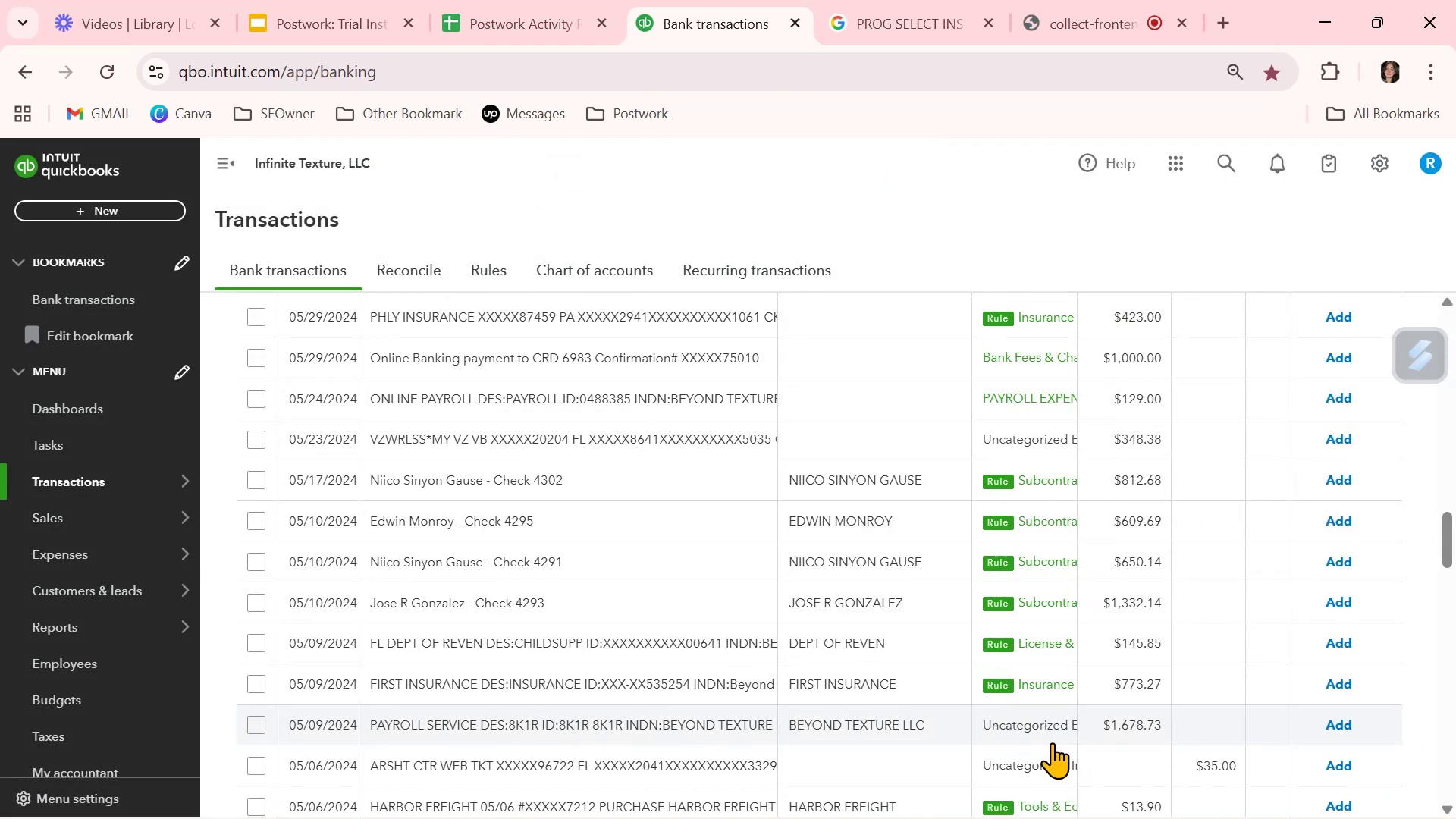 
scroll: coordinate [922, 704], scroll_direction: down, amount: 1.0
 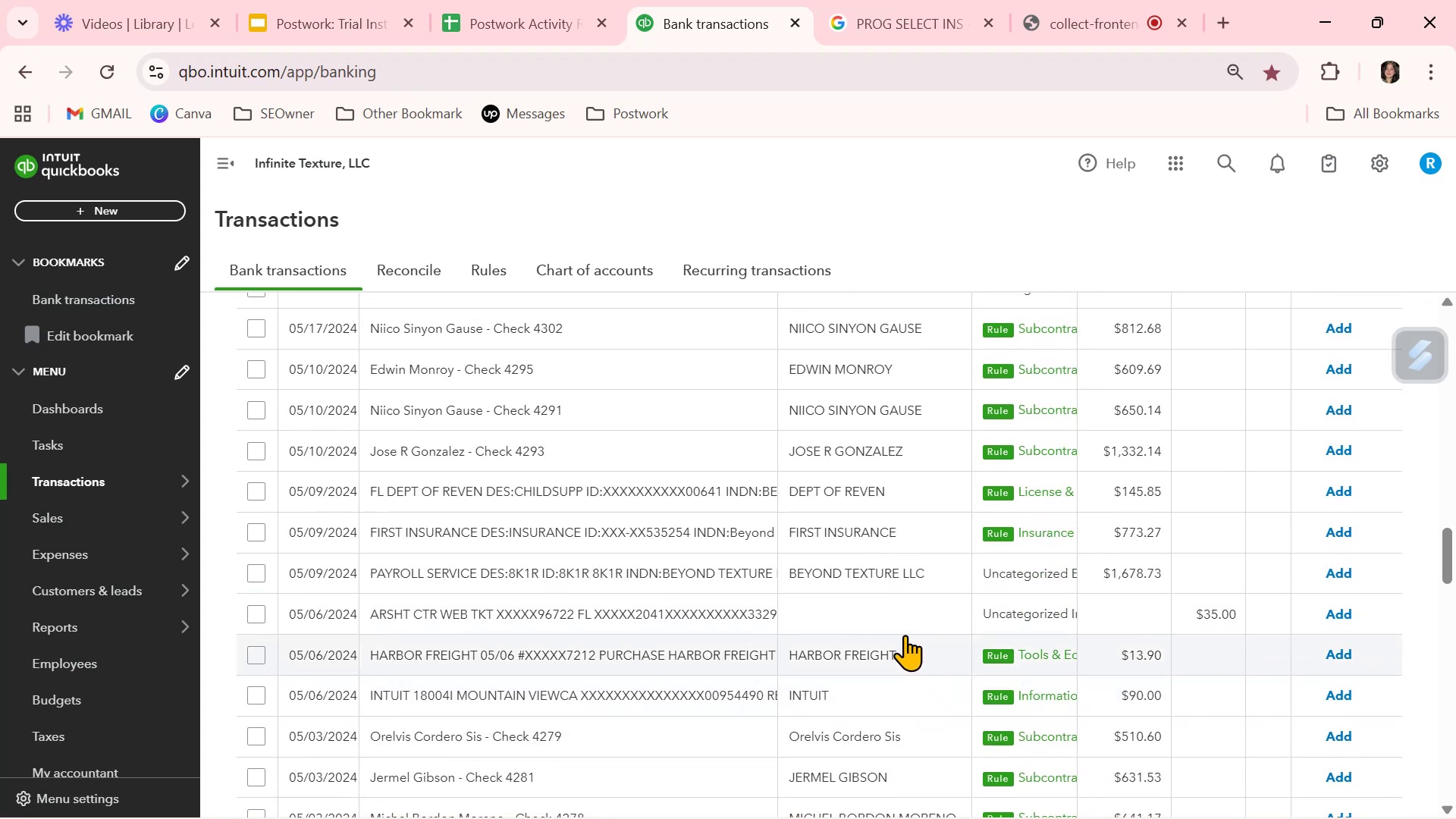 
left_click([868, 609])
 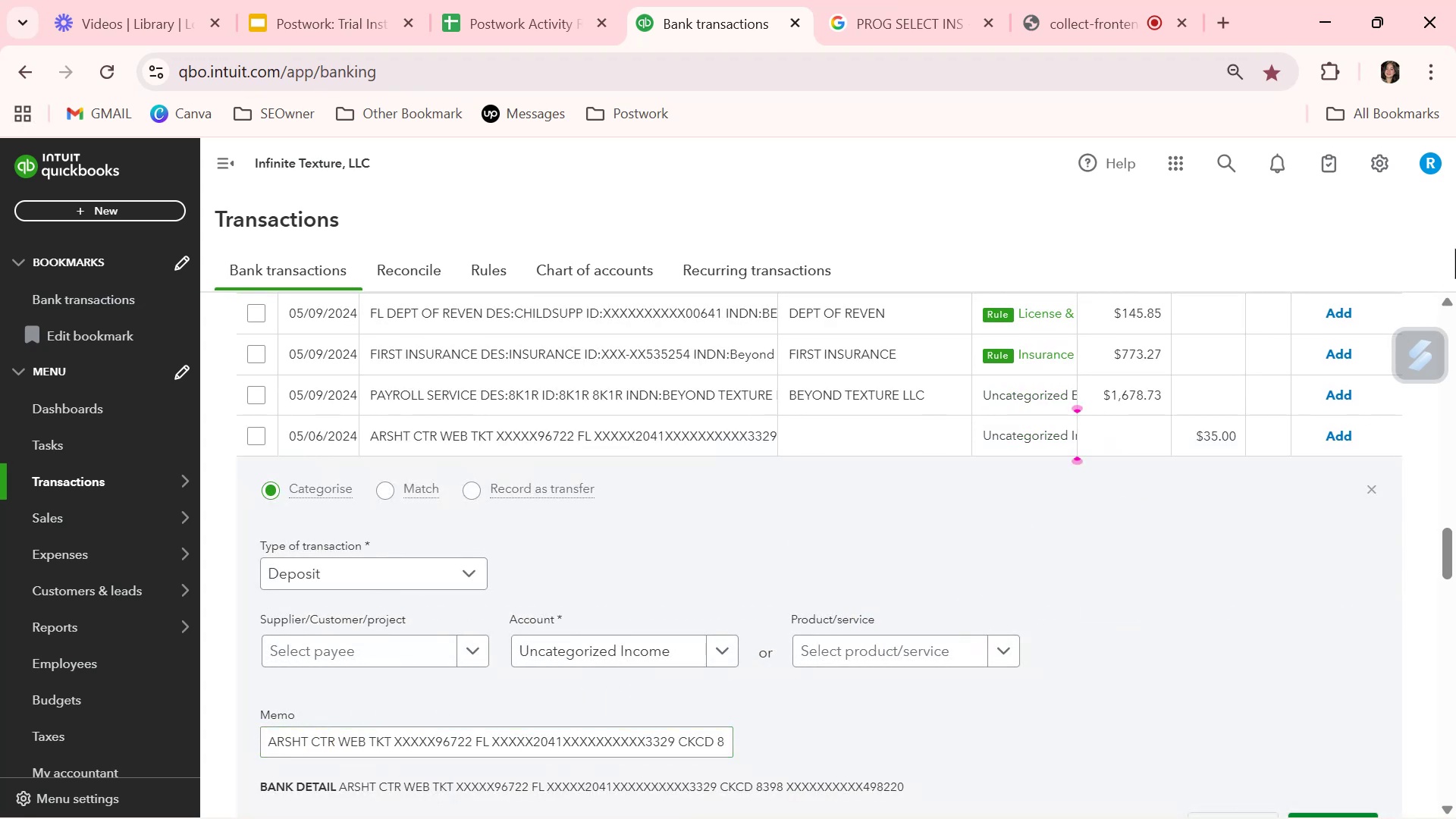 
left_click([1367, 488])
 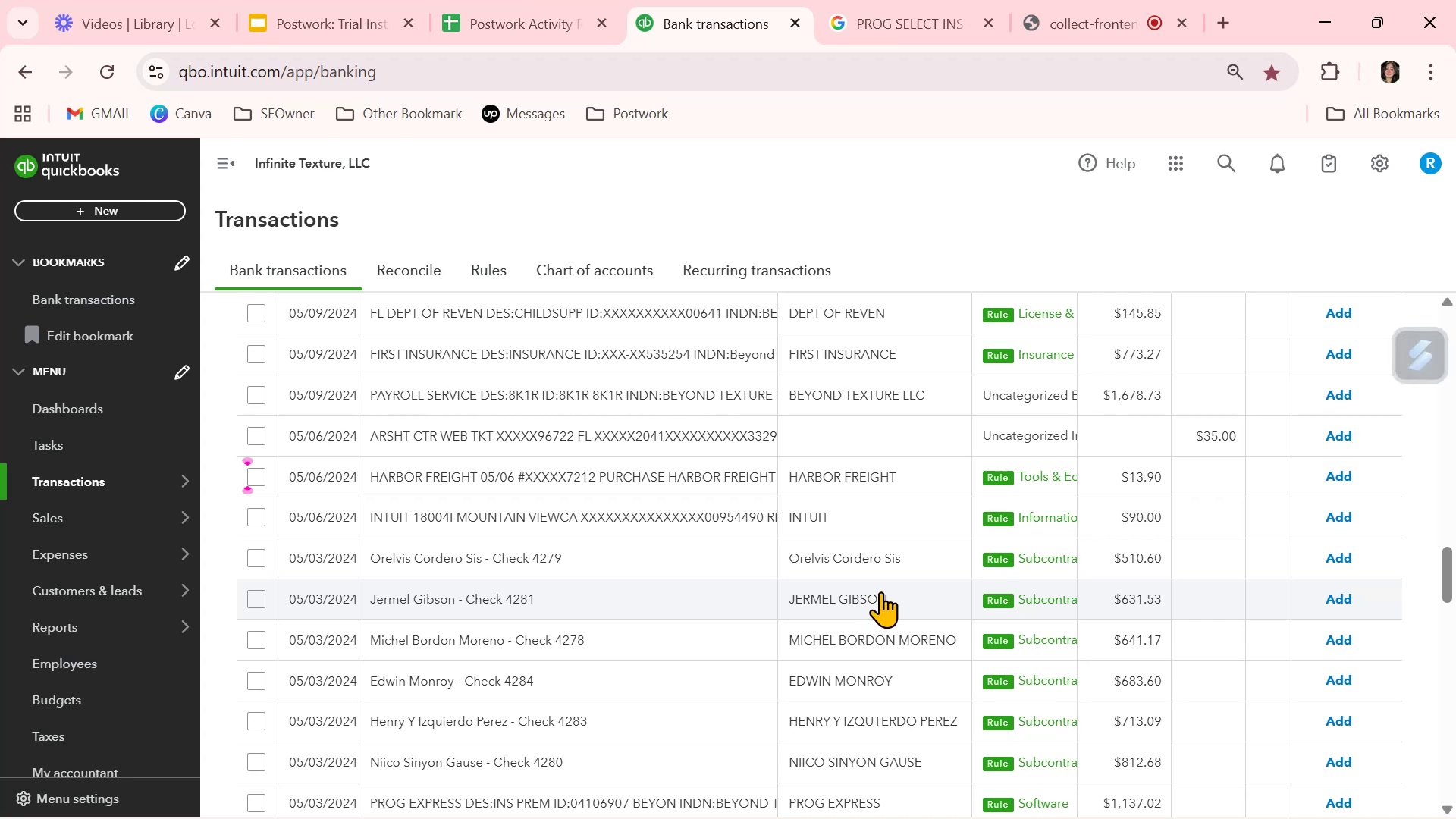 
left_click([1350, 553])
 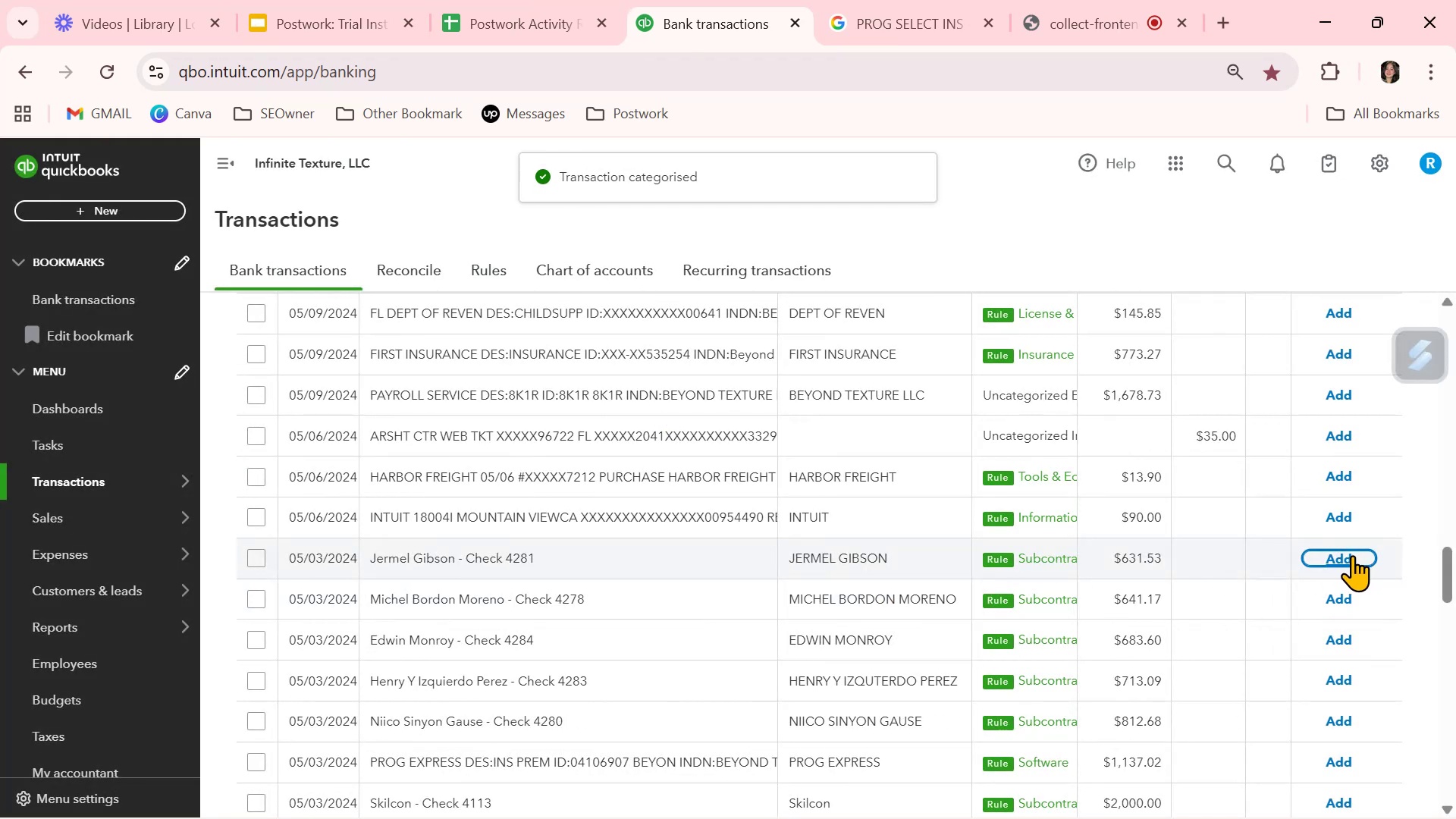 
wait(5.07)
 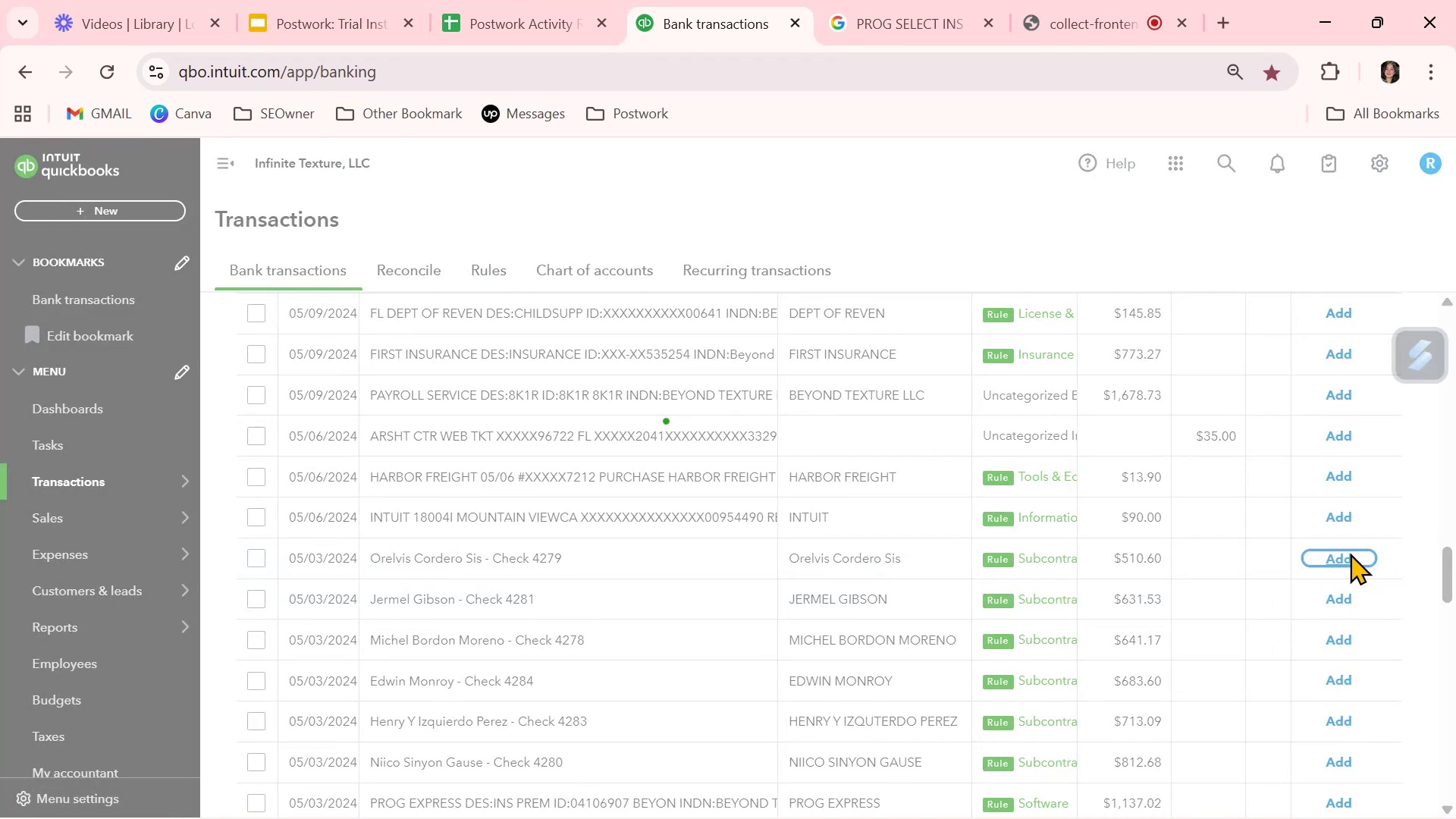 
left_click([1352, 555])
 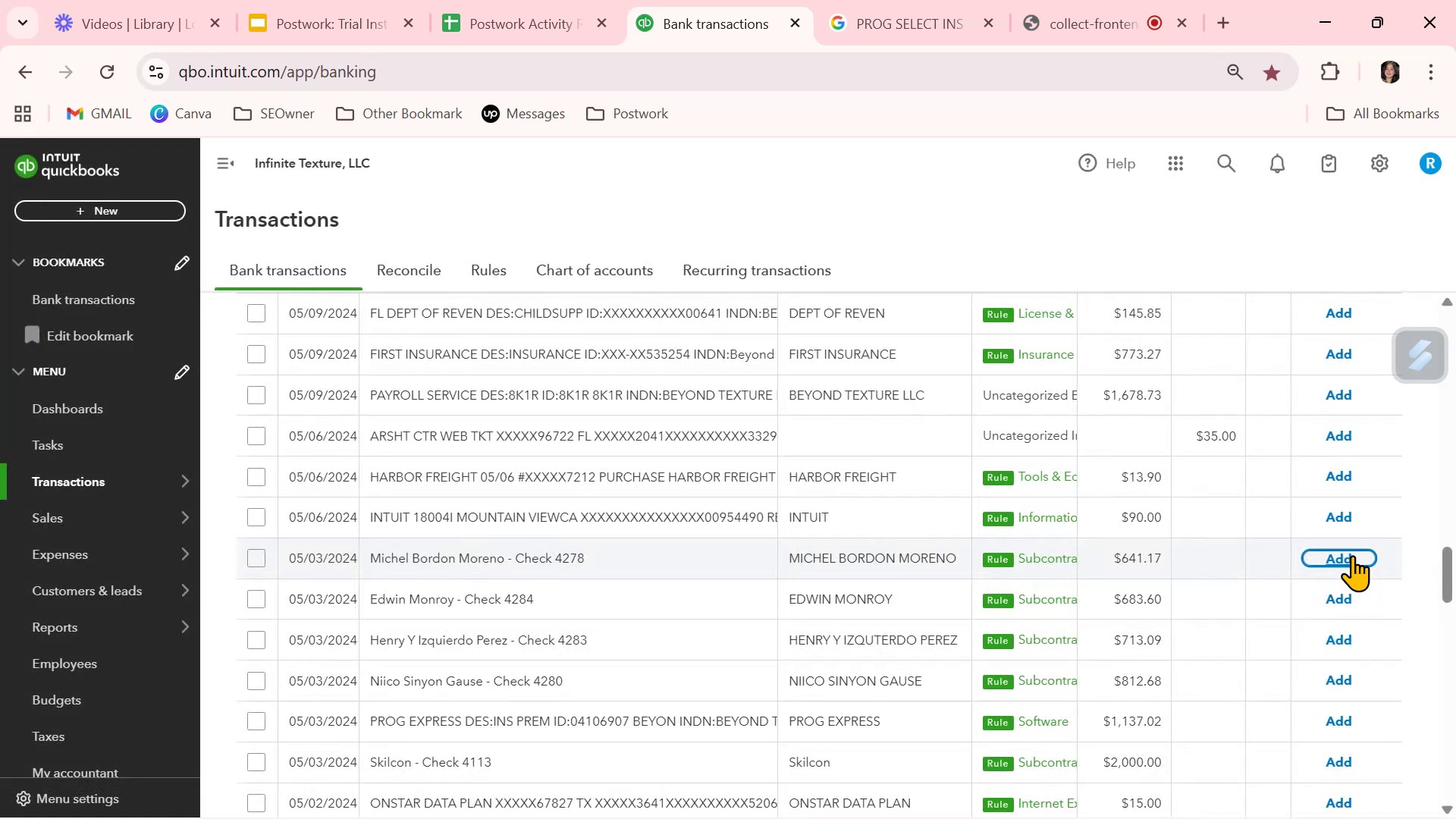 
wait(6.17)
 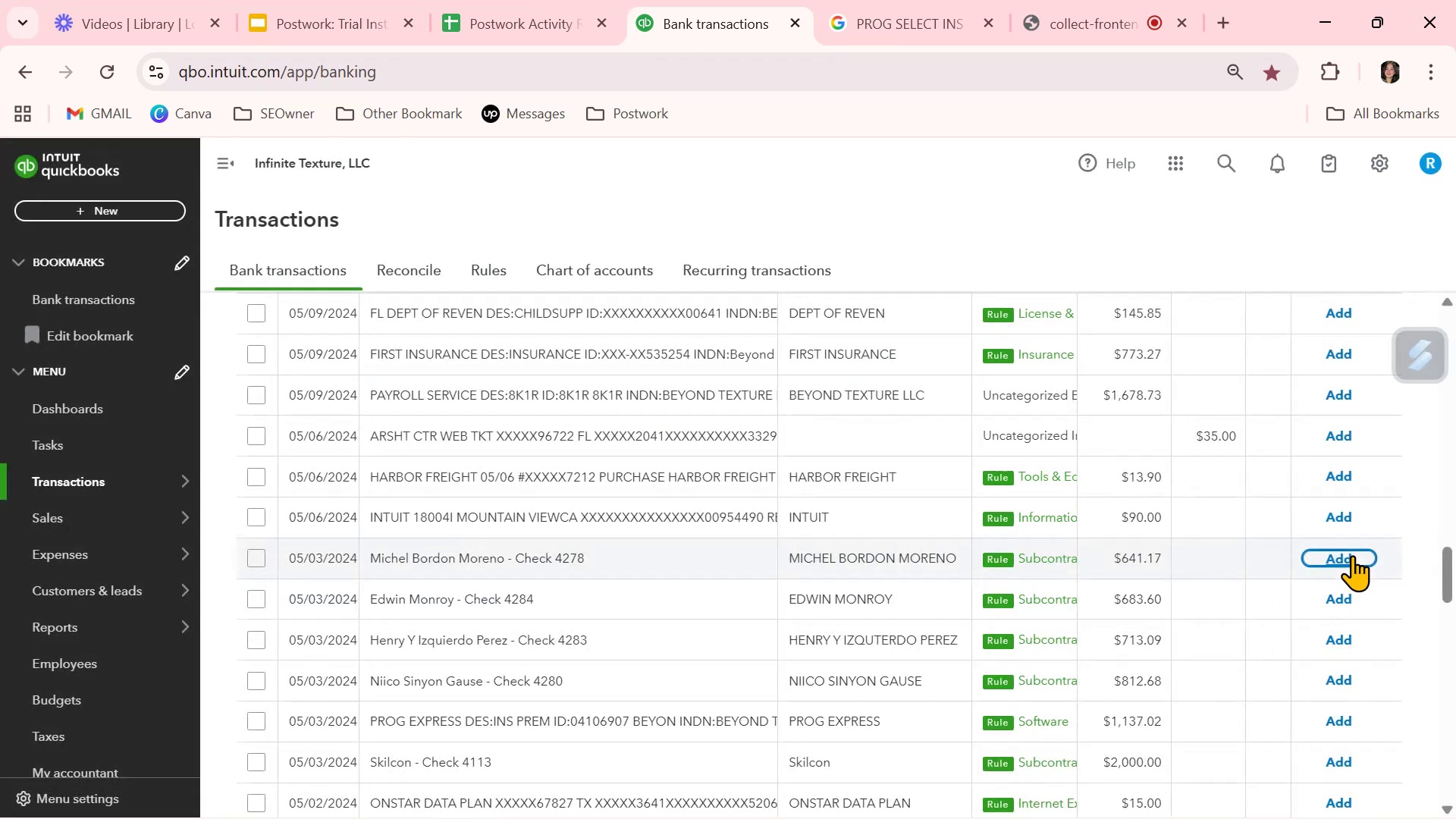 
left_click([1352, 555])
 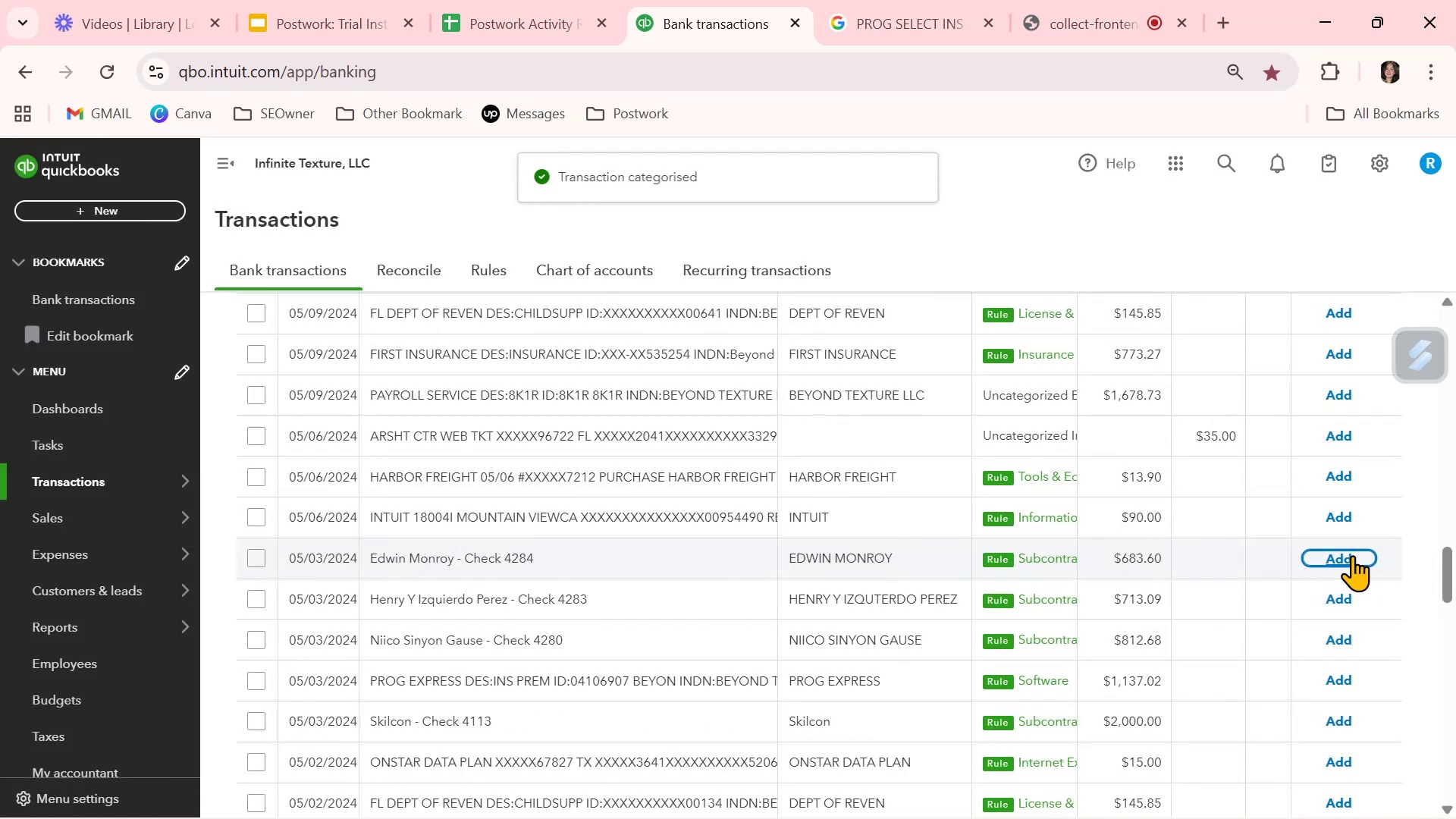 
left_click([1352, 555])
 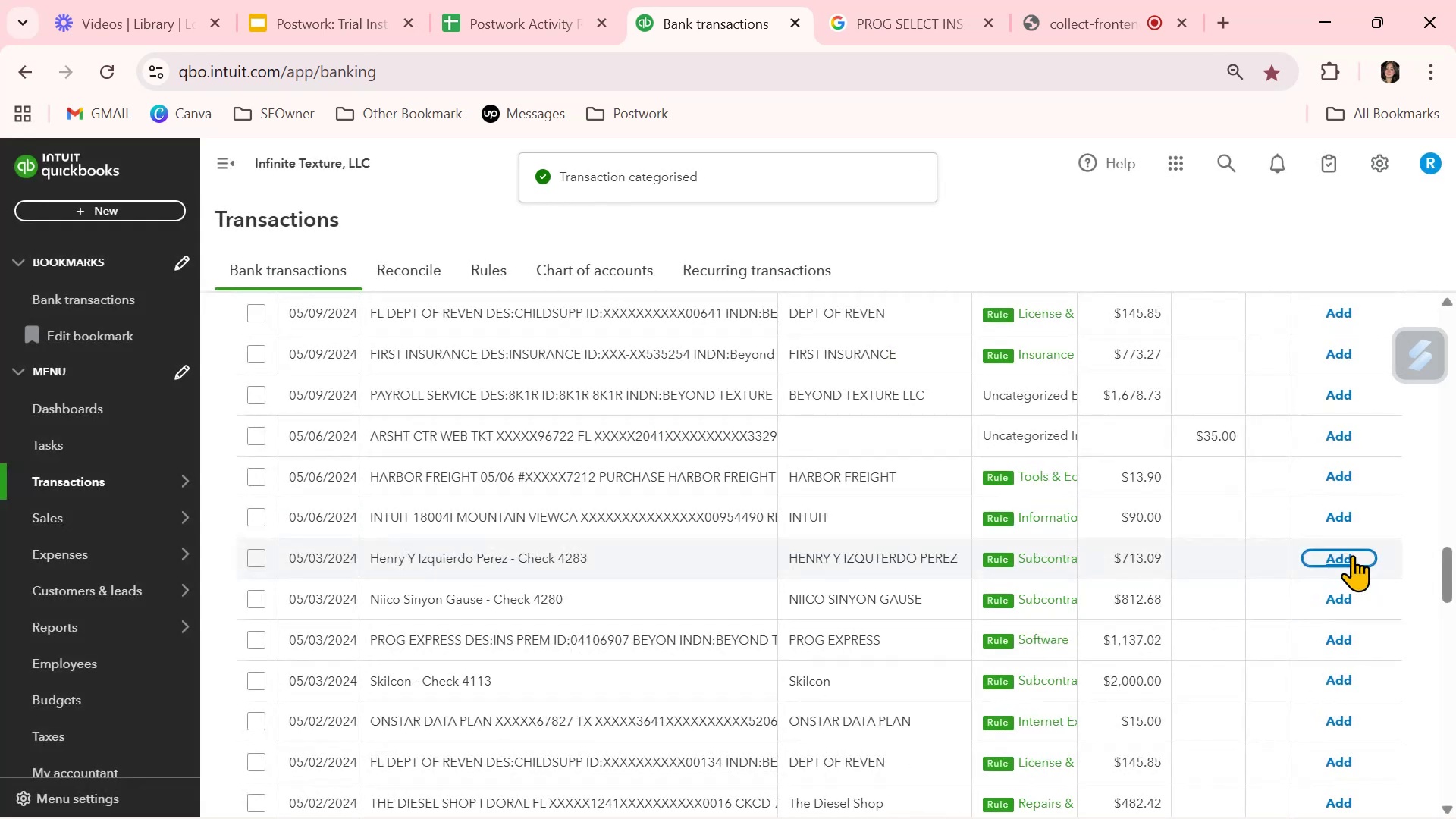 
left_click([853, 563])
 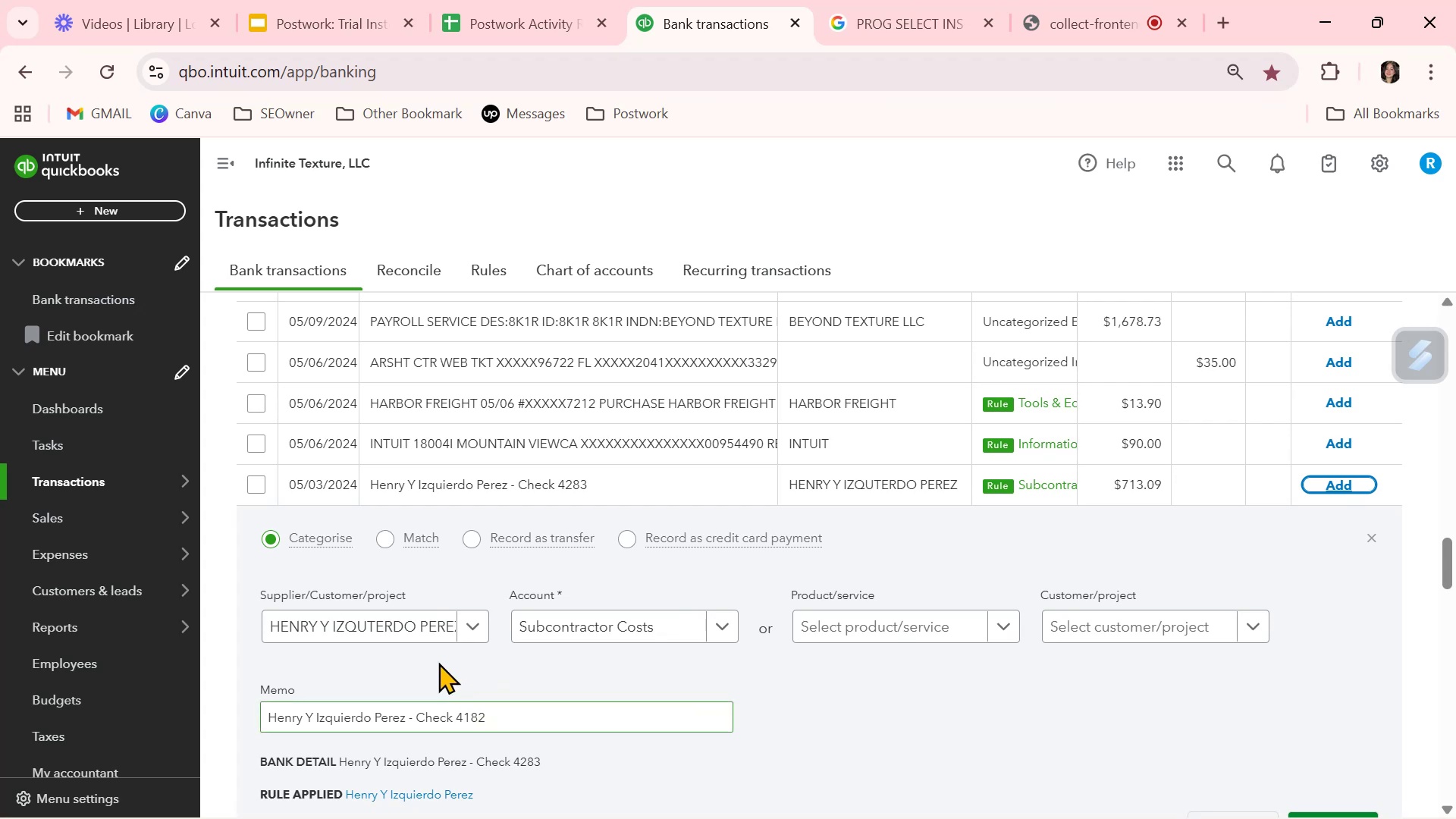 
left_click([415, 632])
 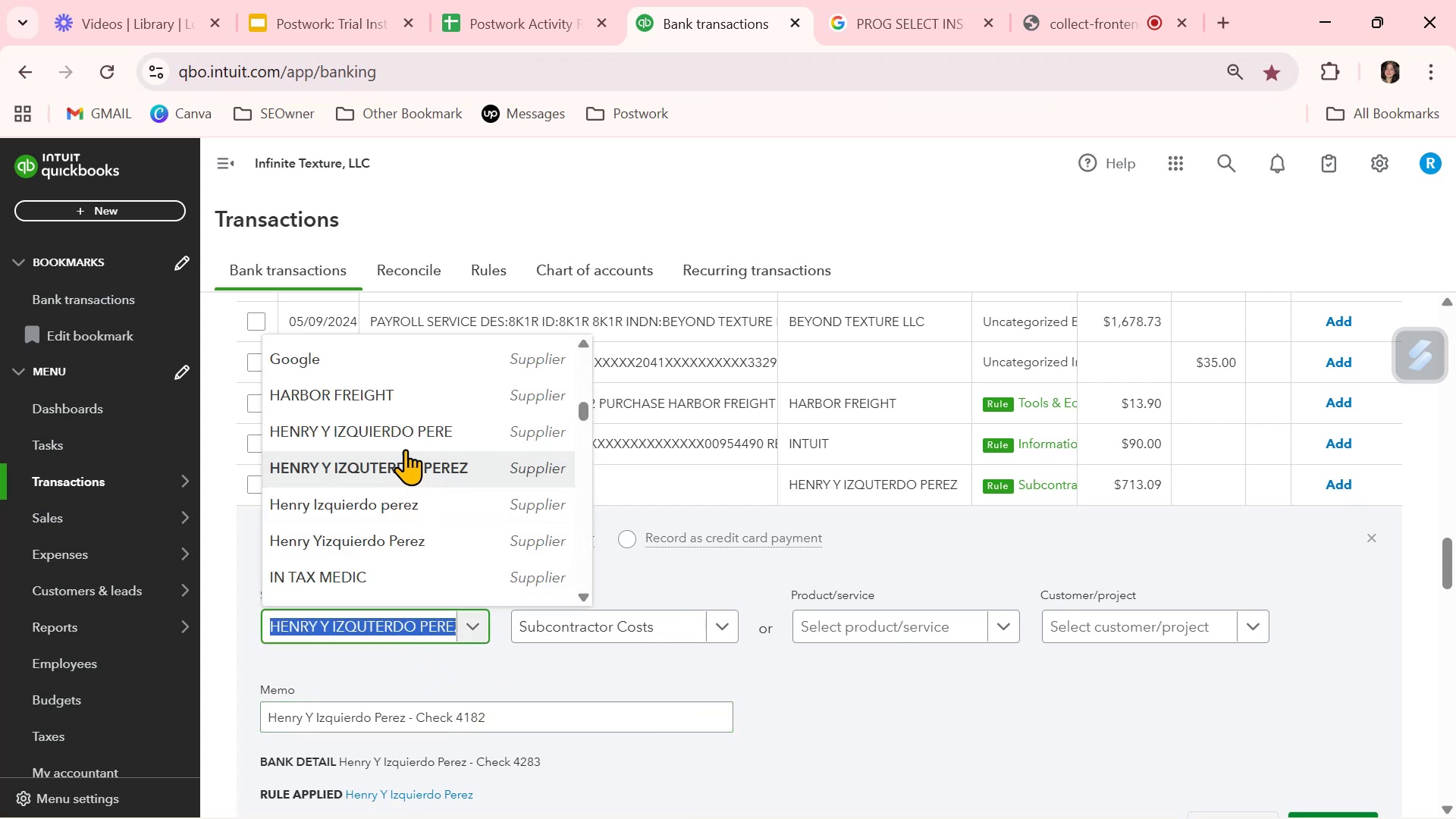 
left_click([407, 435])
 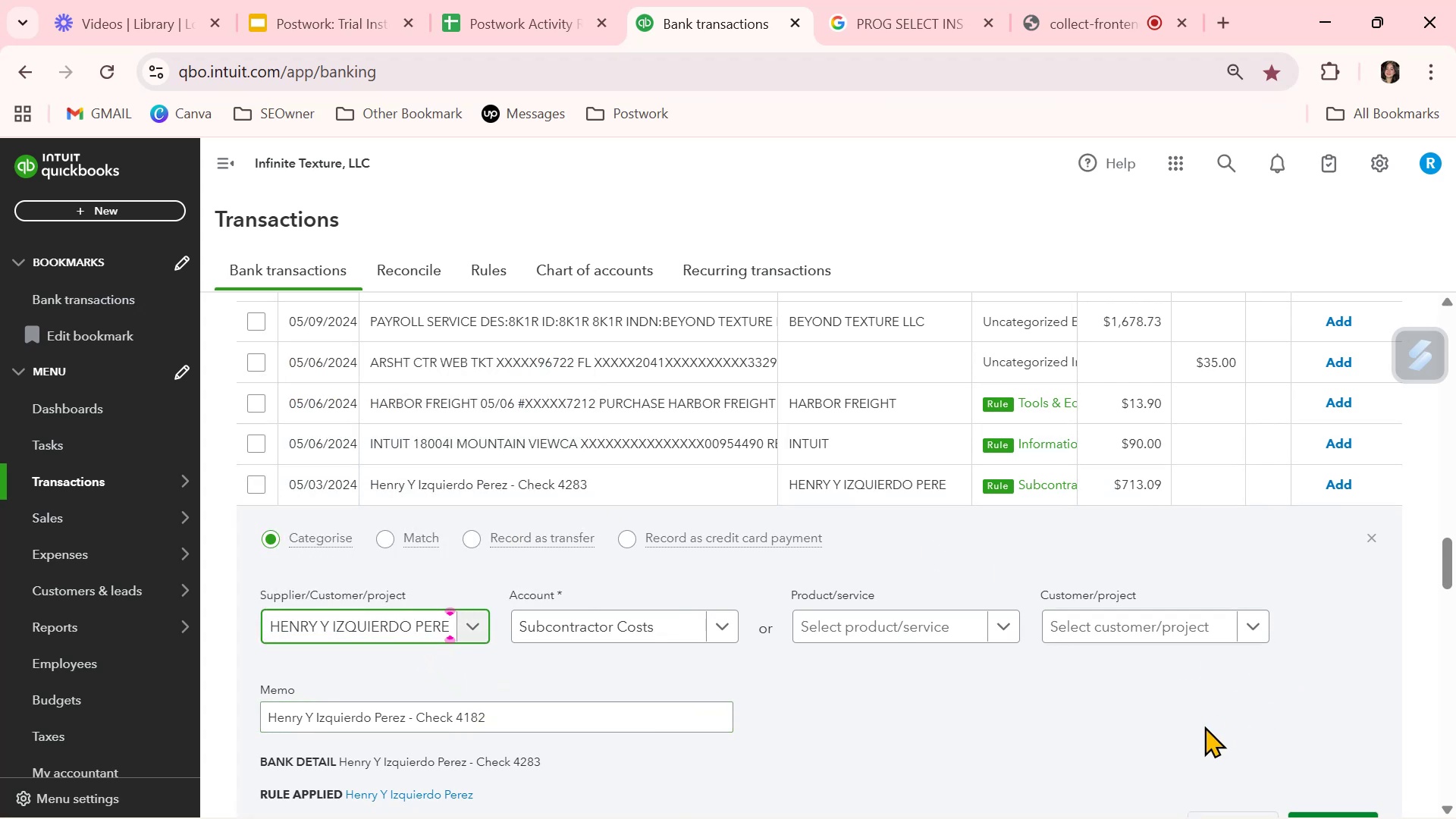 
scroll: coordinate [1404, 768], scroll_direction: down, amount: 1.0
 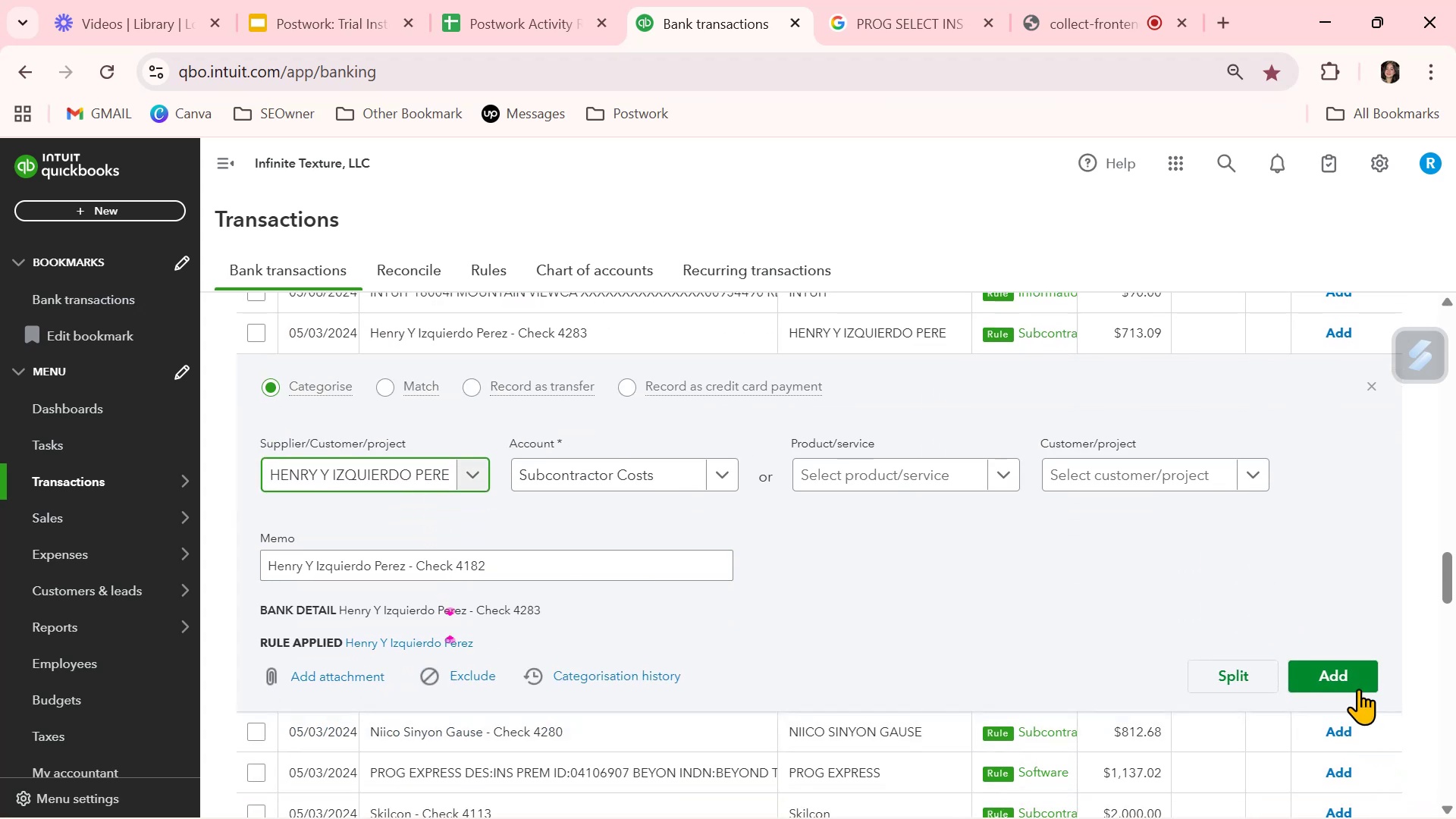 
left_click([1358, 687])
 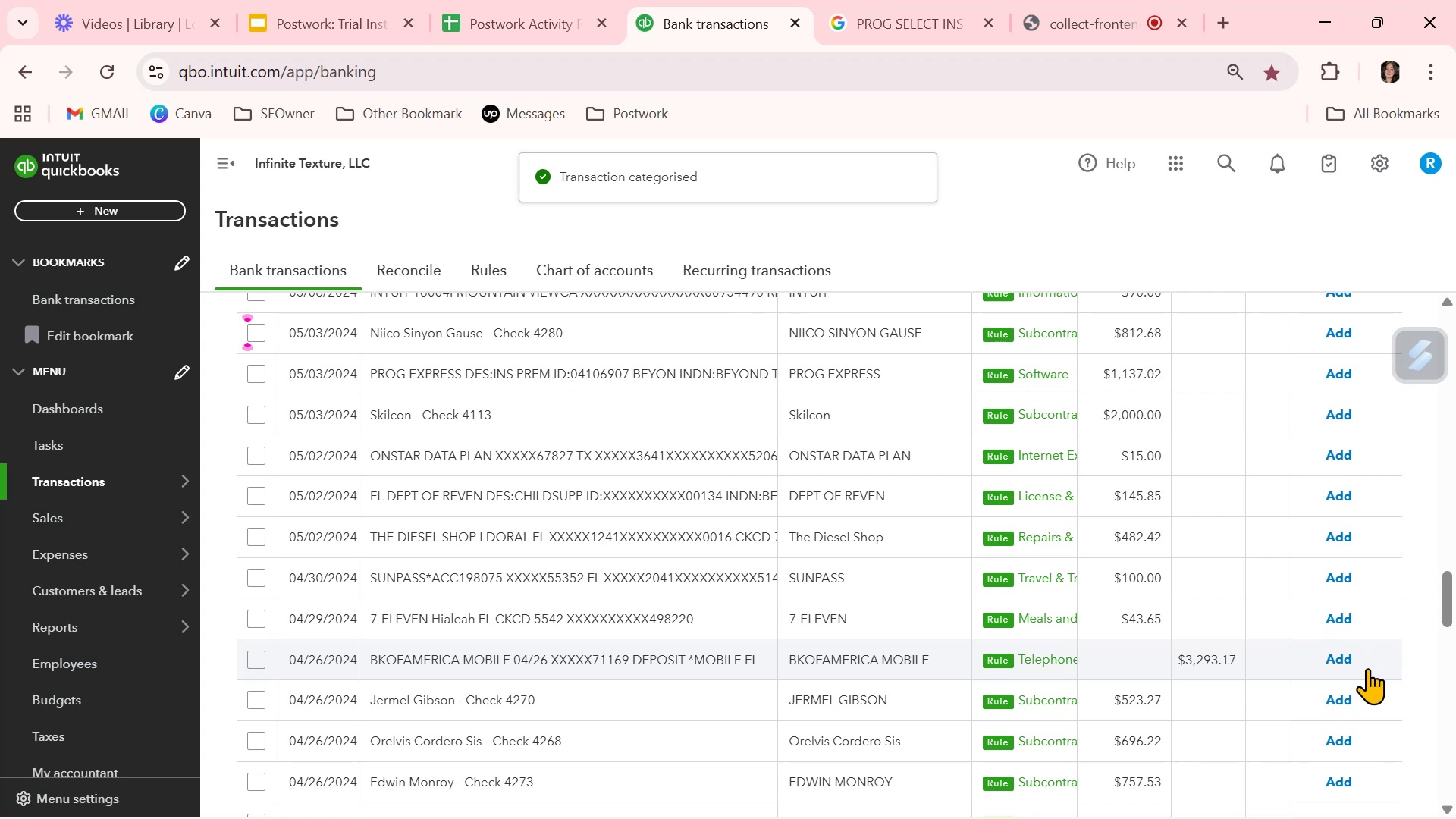 
wait(11.09)
 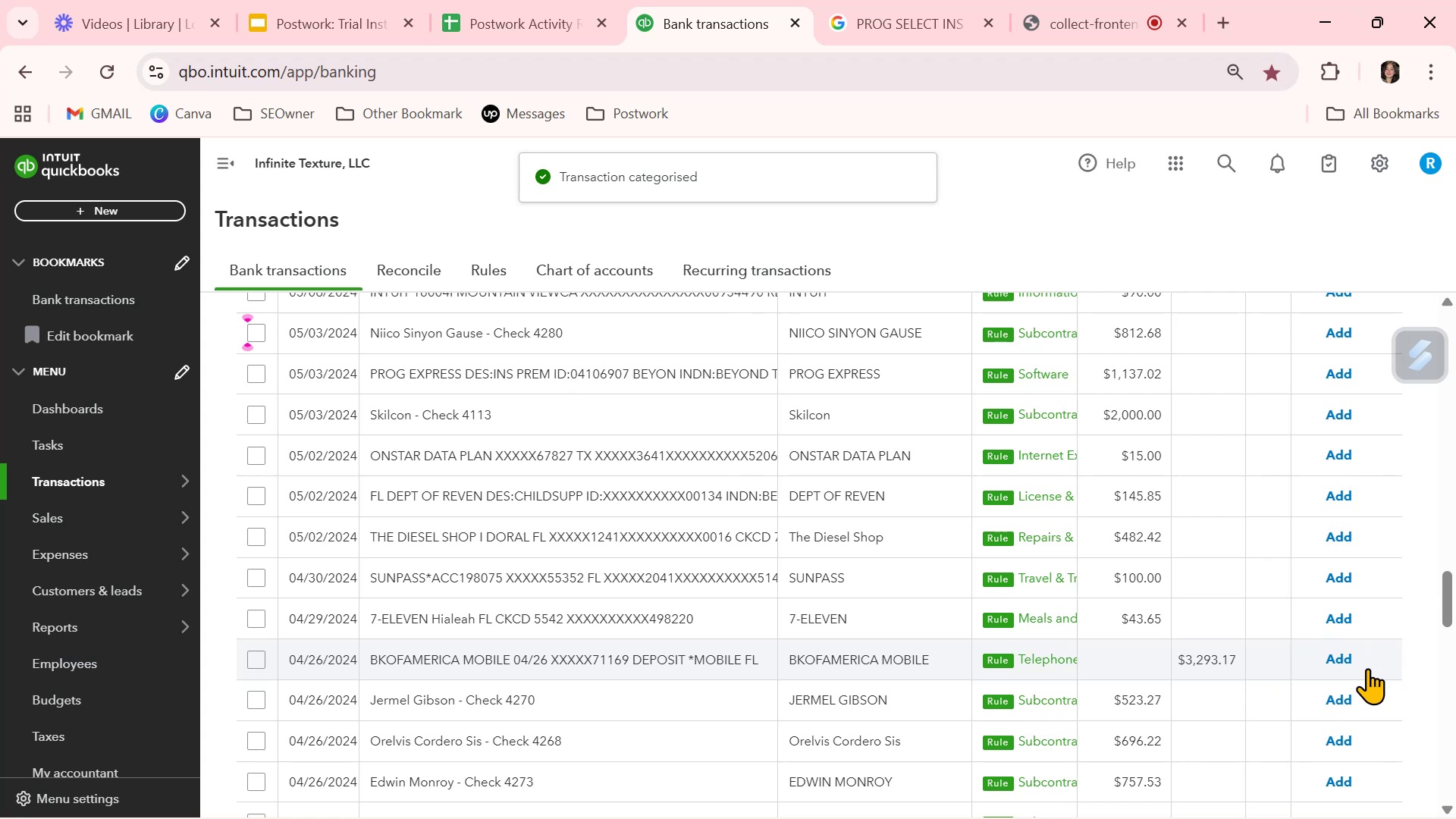 
left_click([1355, 746])
 